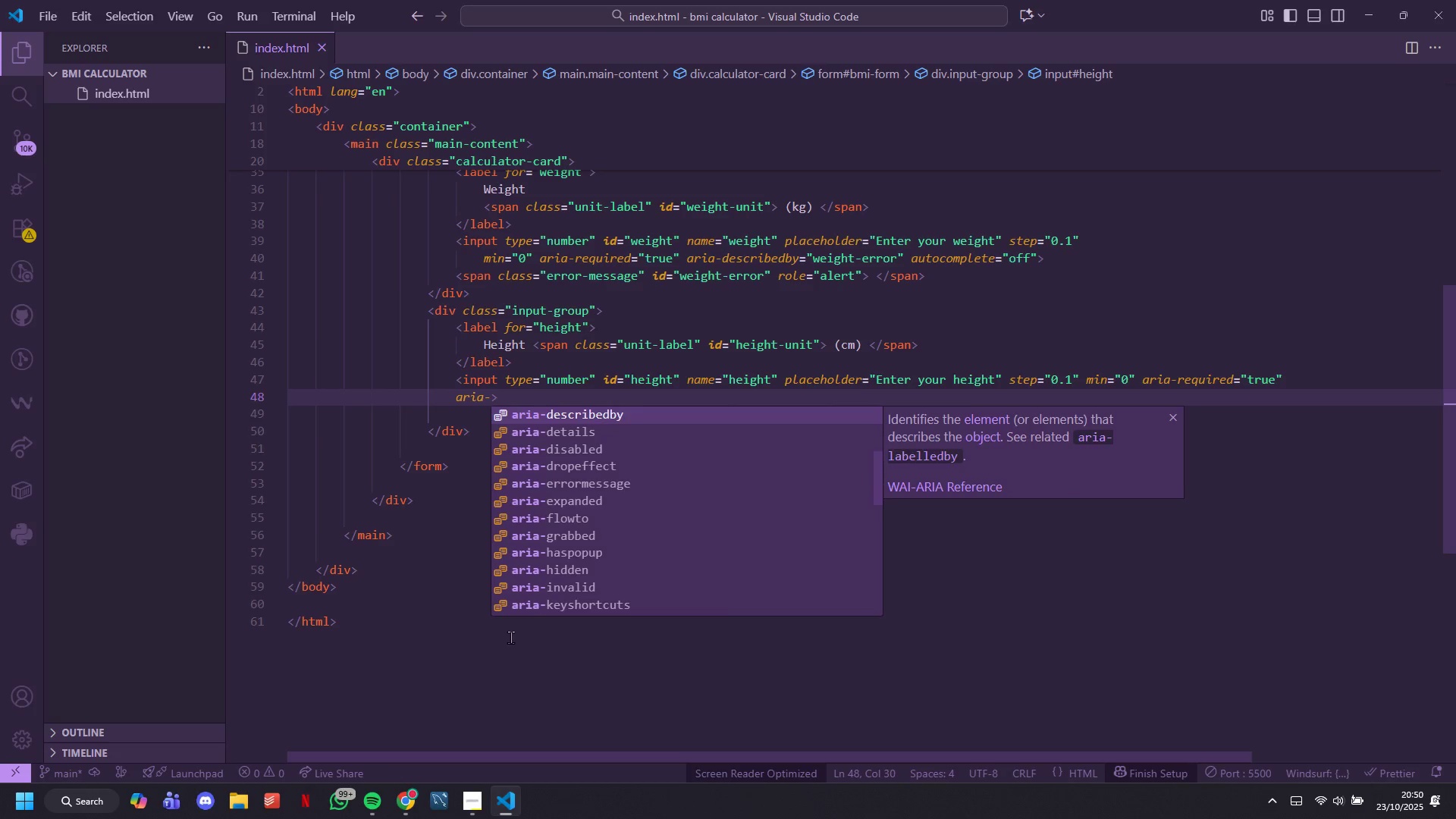 
key(ArrowUp)
 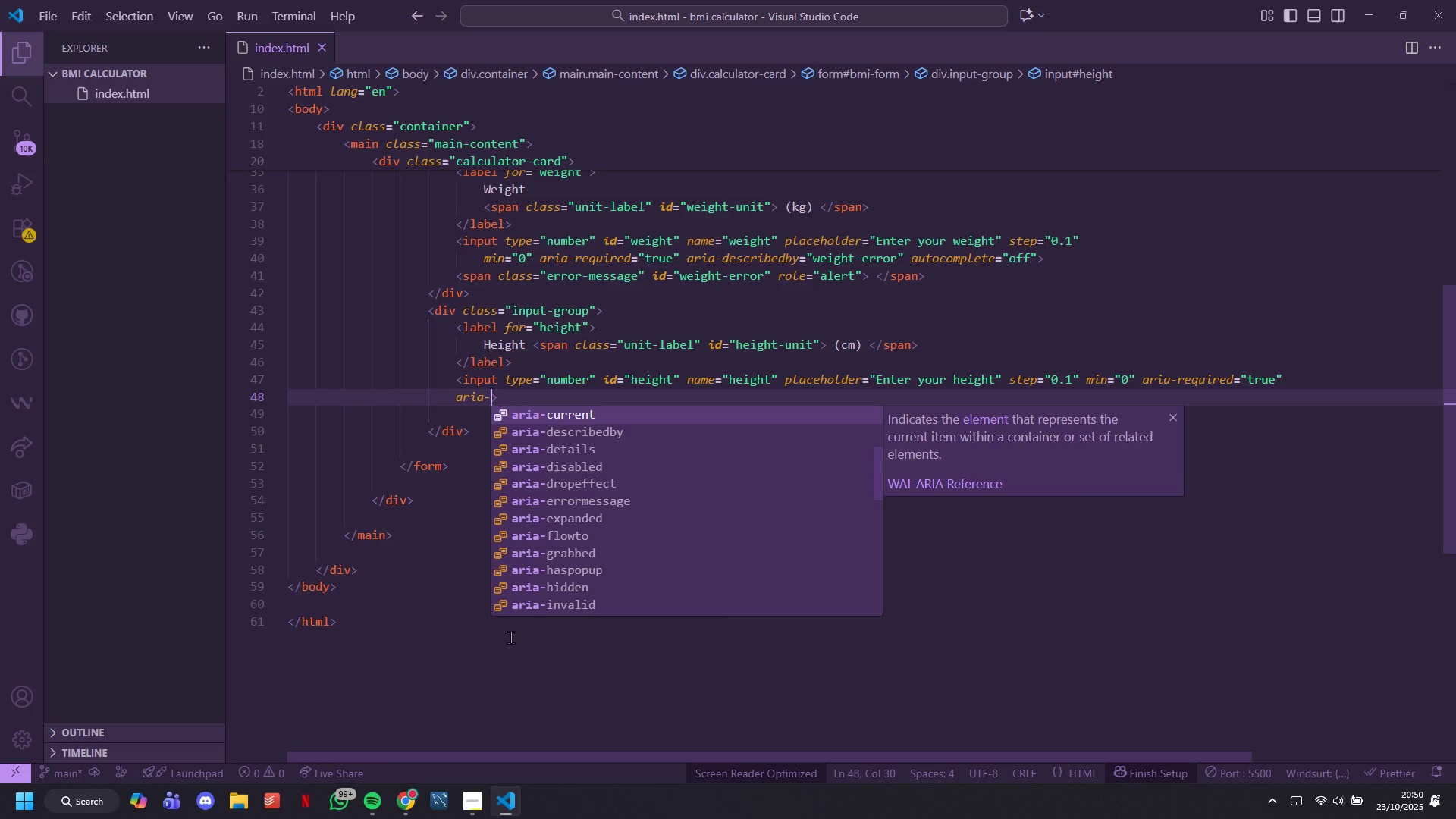 
key(ArrowDown)
 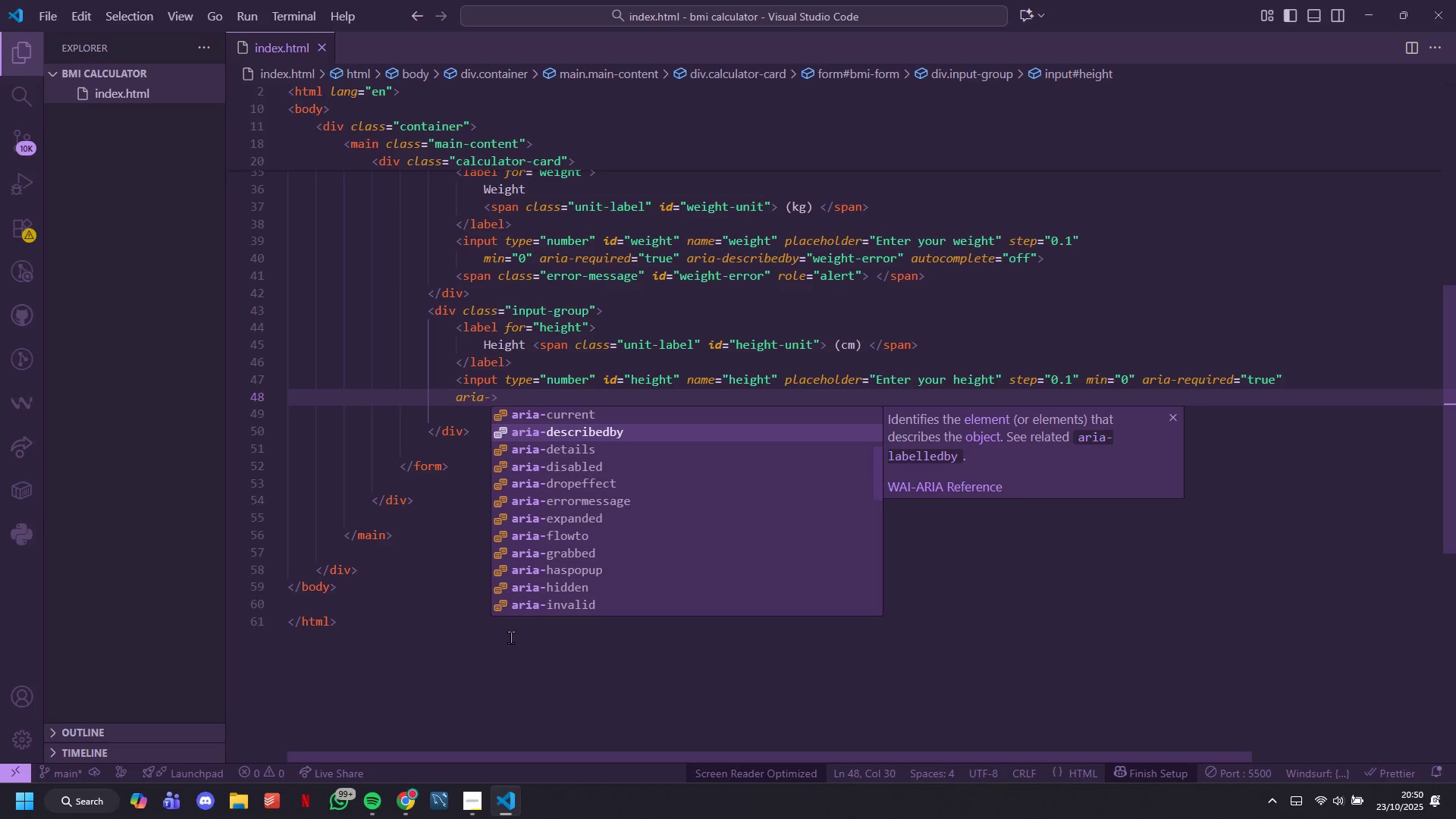 
key(Enter)
 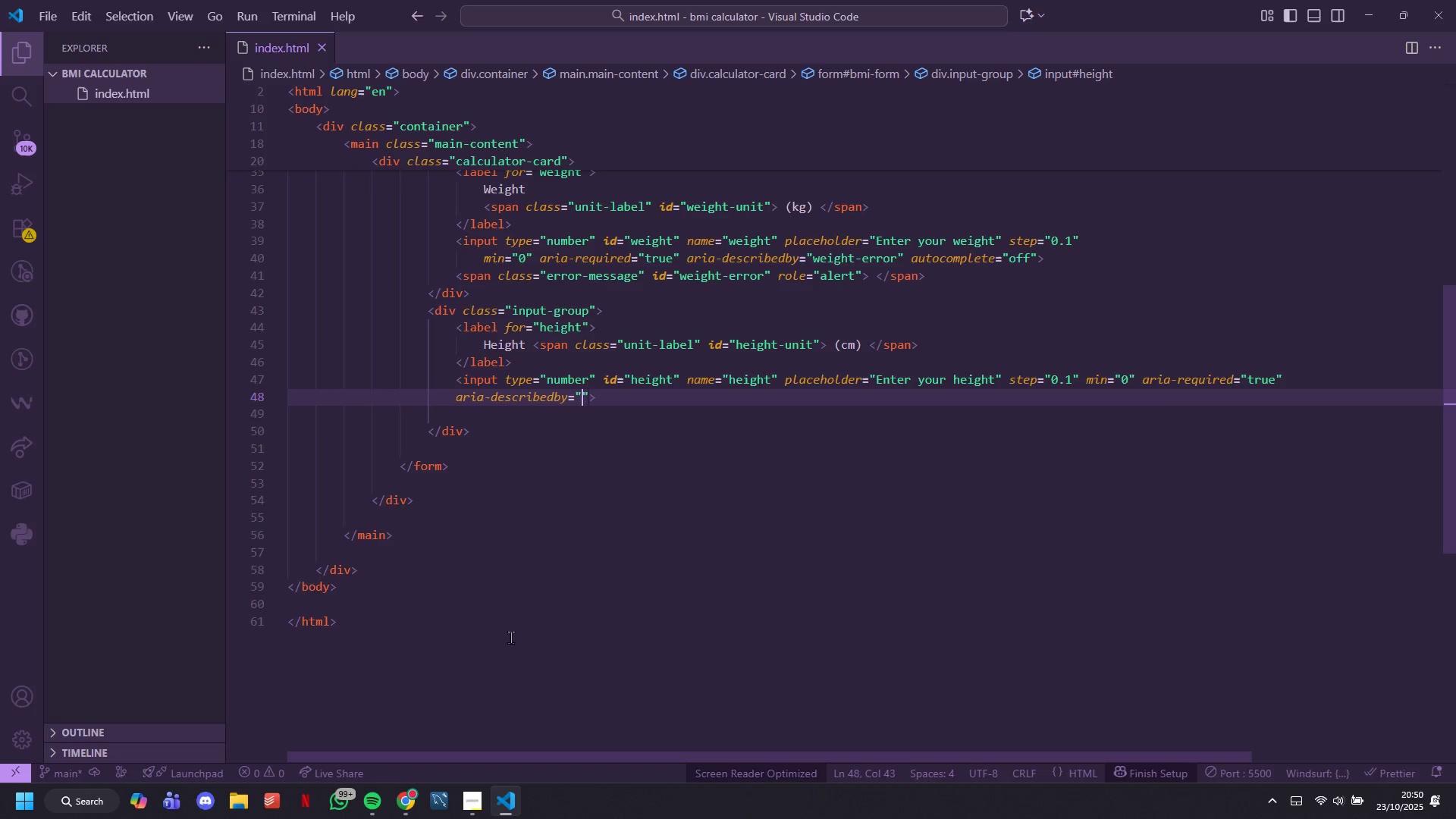 
type(height-error)
 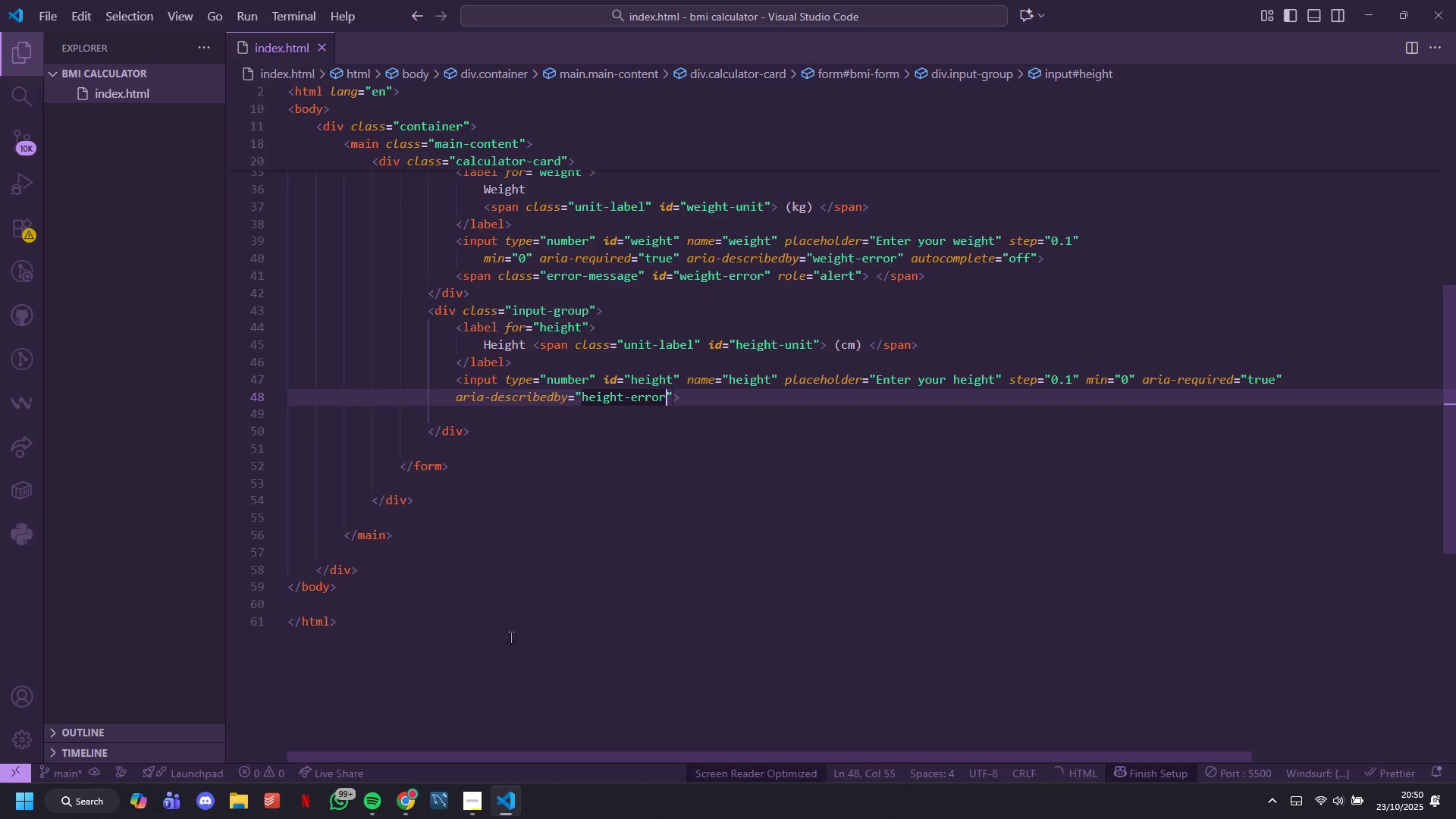 
key(ArrowRight)
 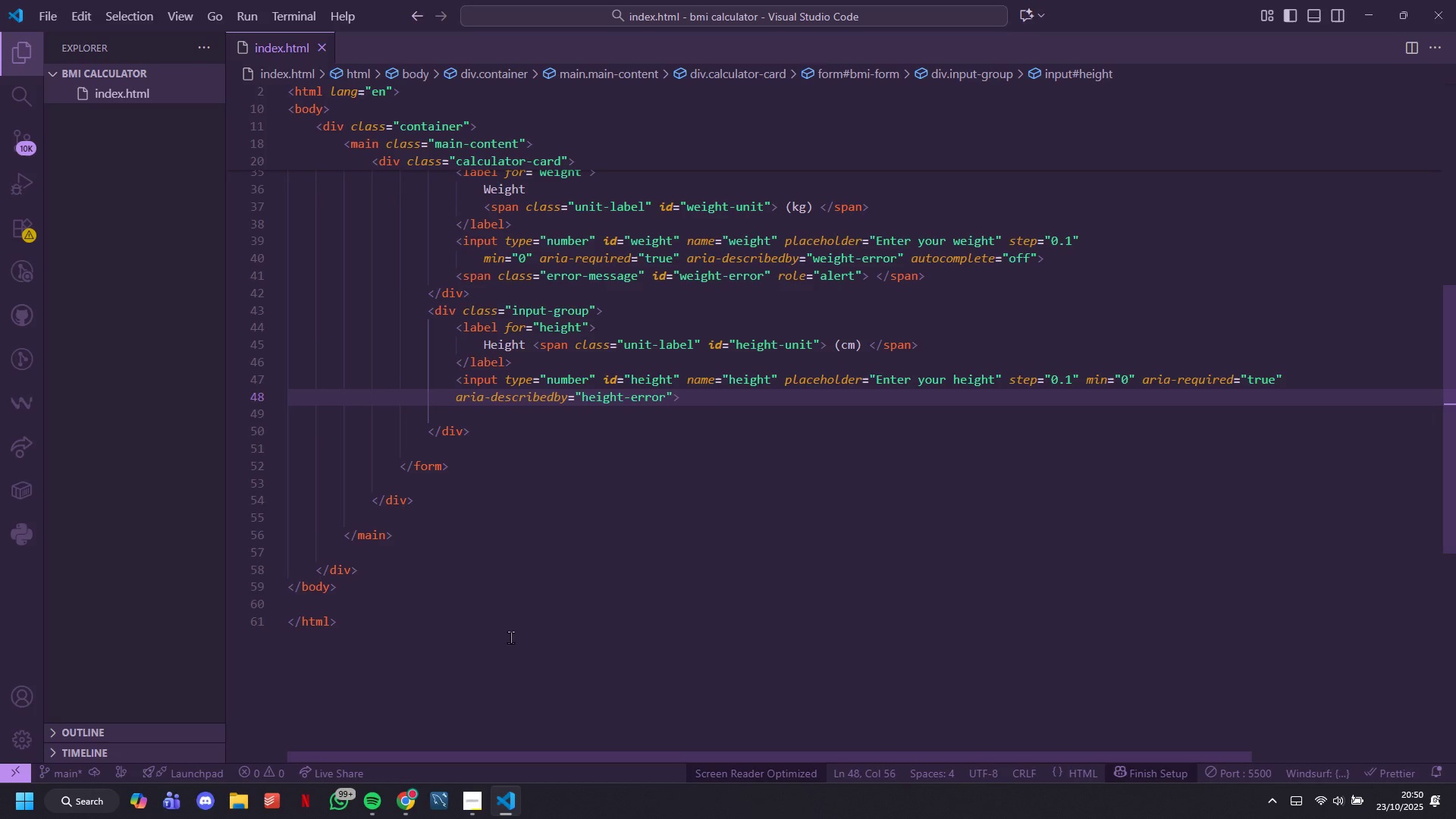 
type( auto-)
key(Tab)
key(Backspace)
key(Backspace)
type(-complete=")
 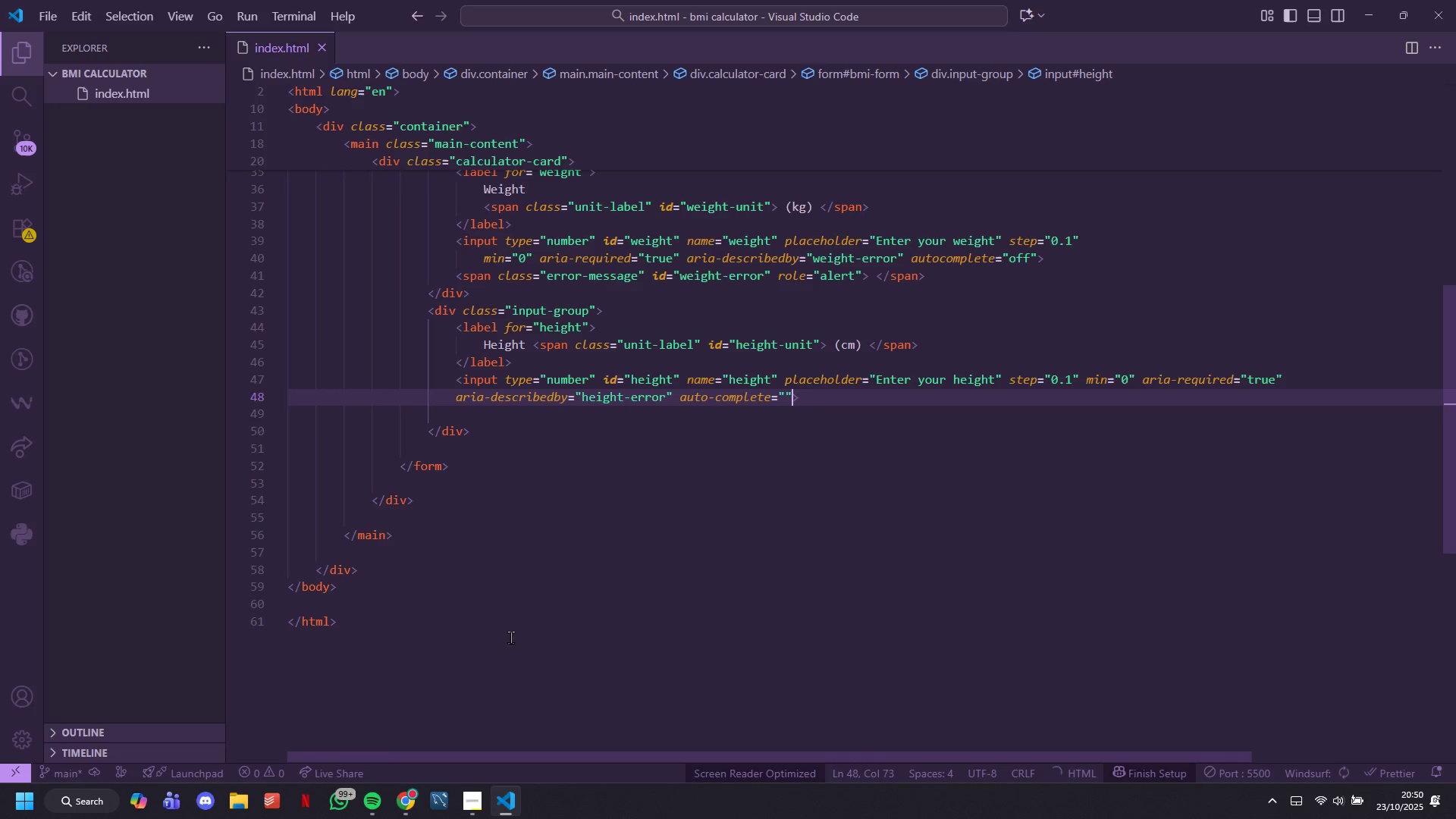 
key(ArrowLeft)
 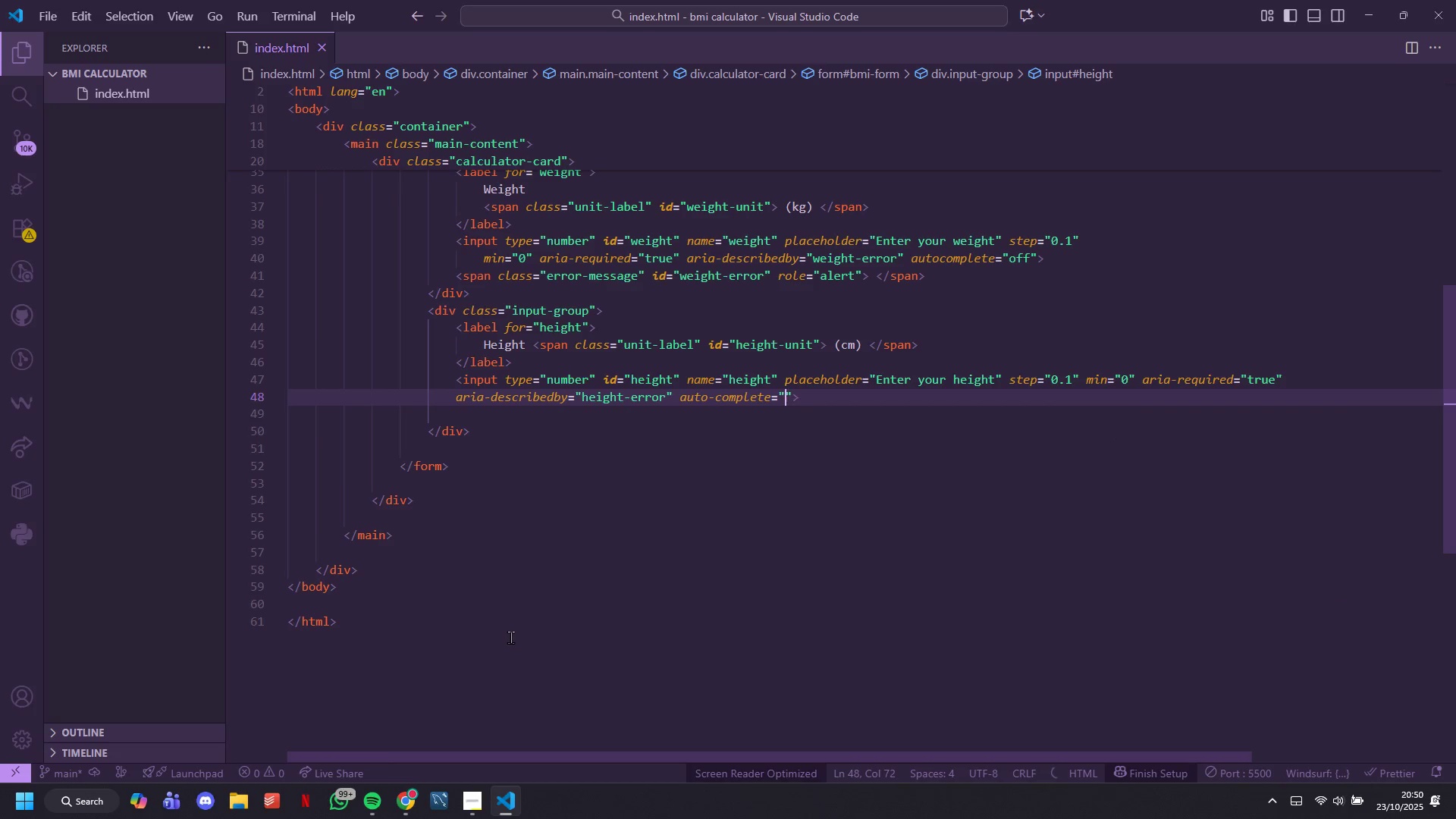 
type(off)
 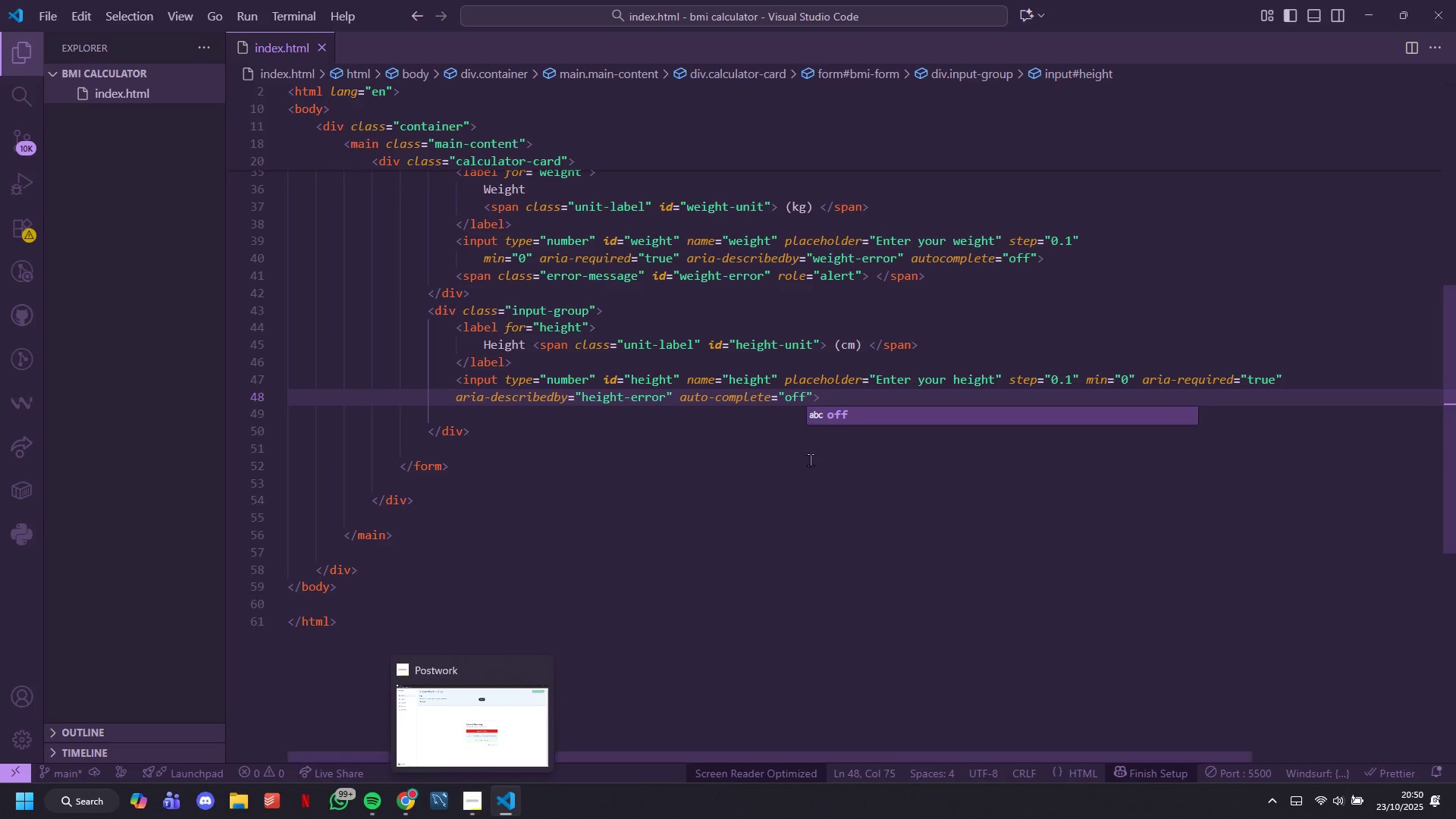 
left_click([921, 393])
 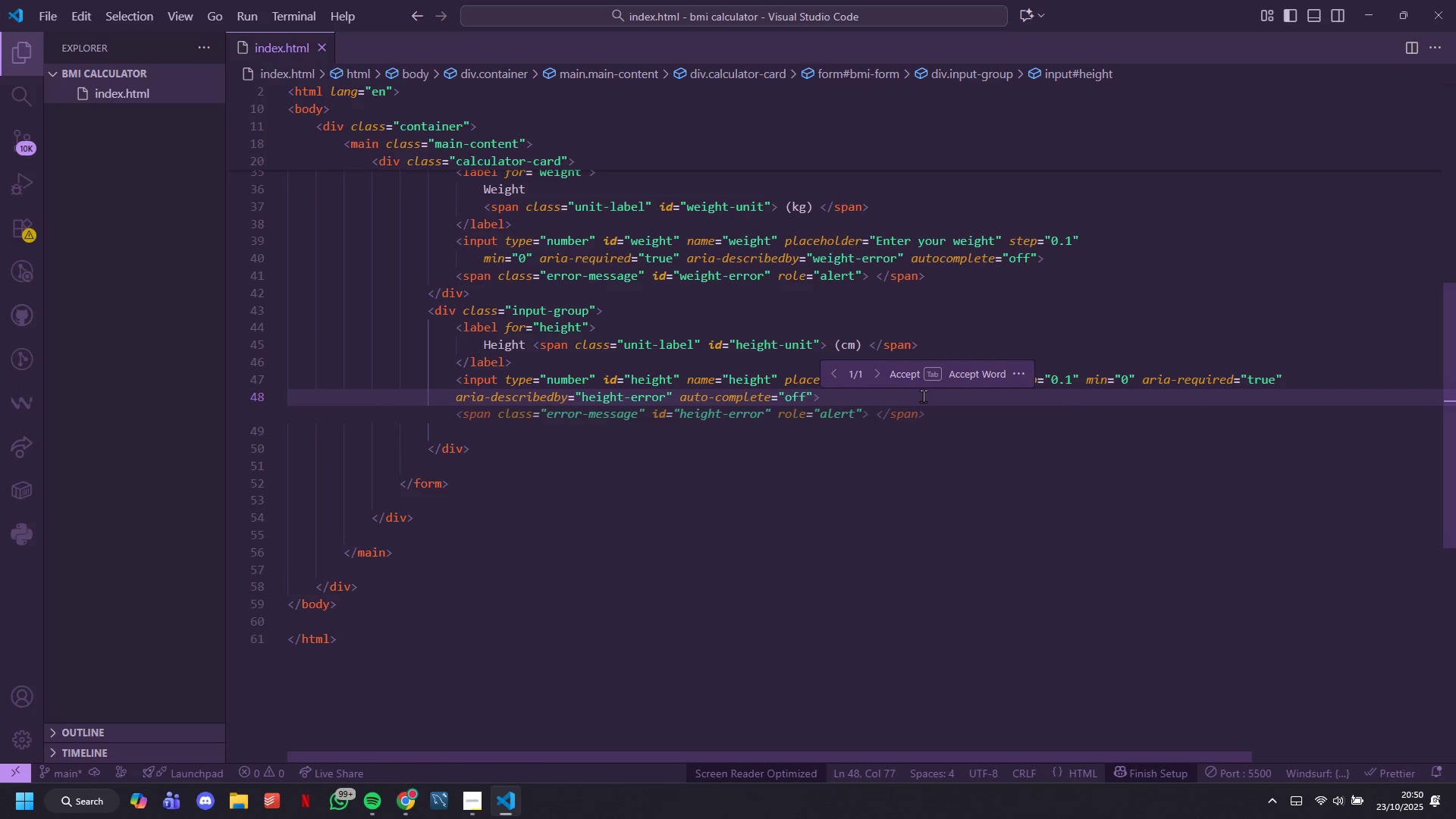 
key(Enter)
 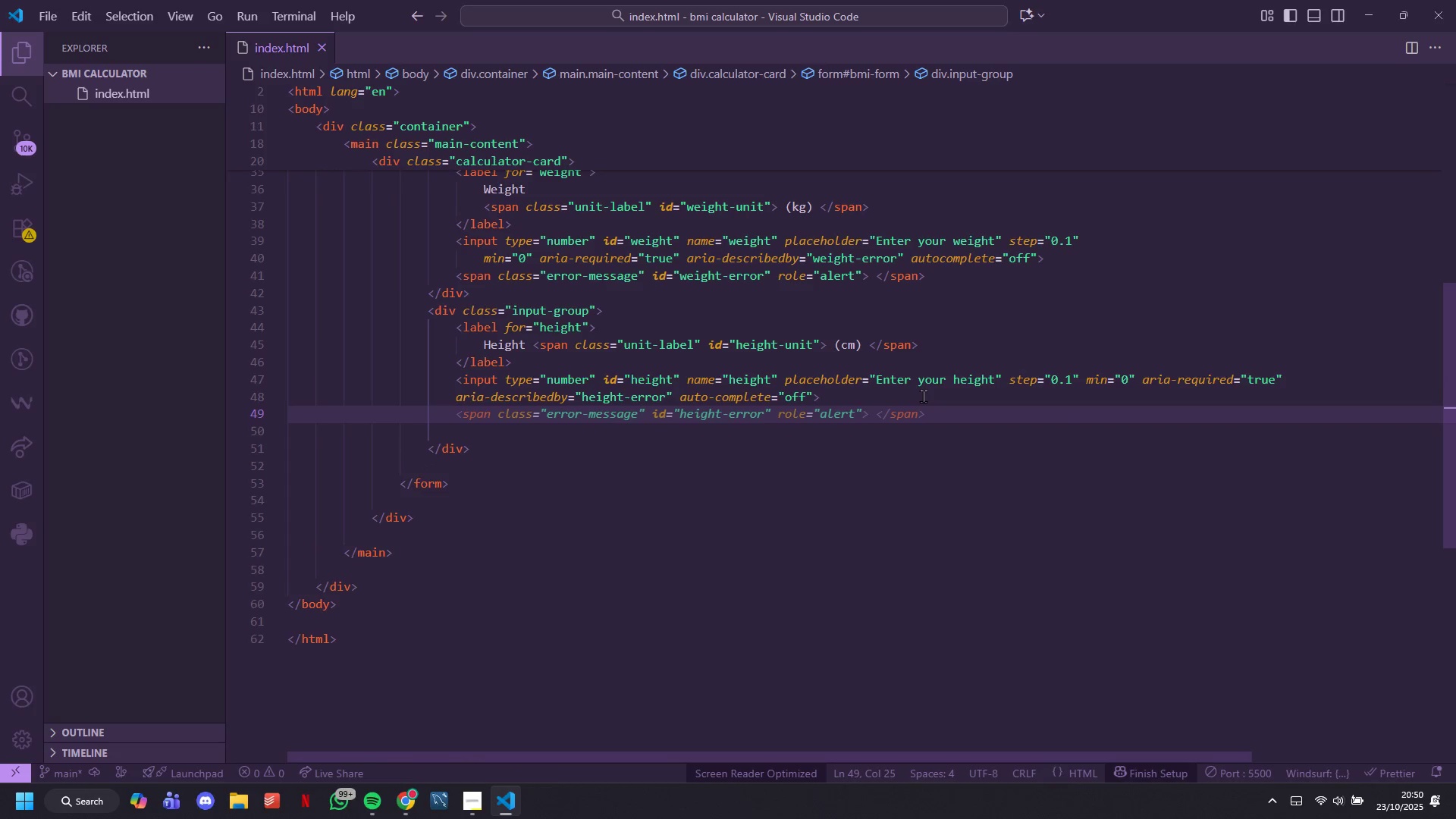 
type(<span> )
 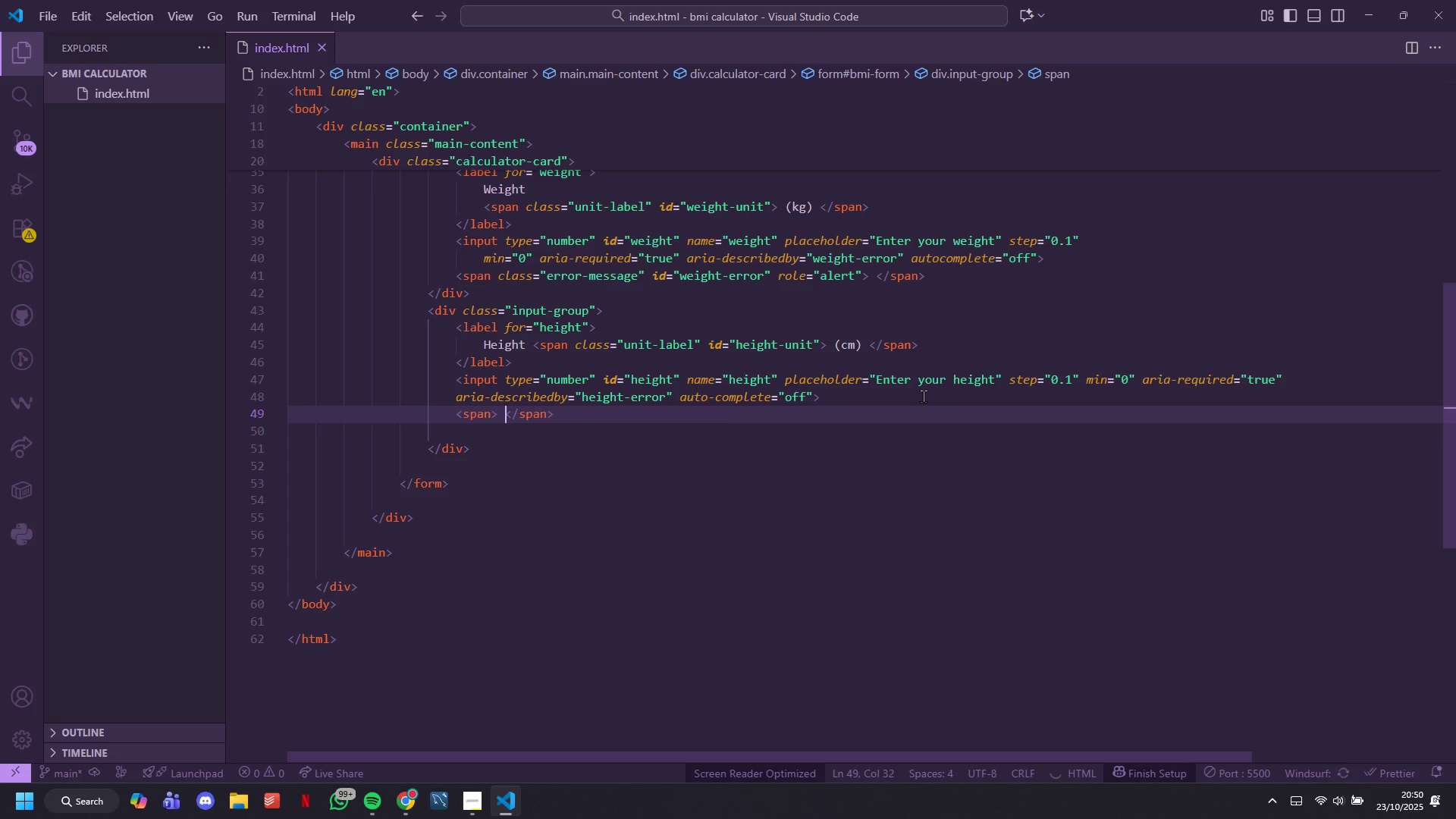 
 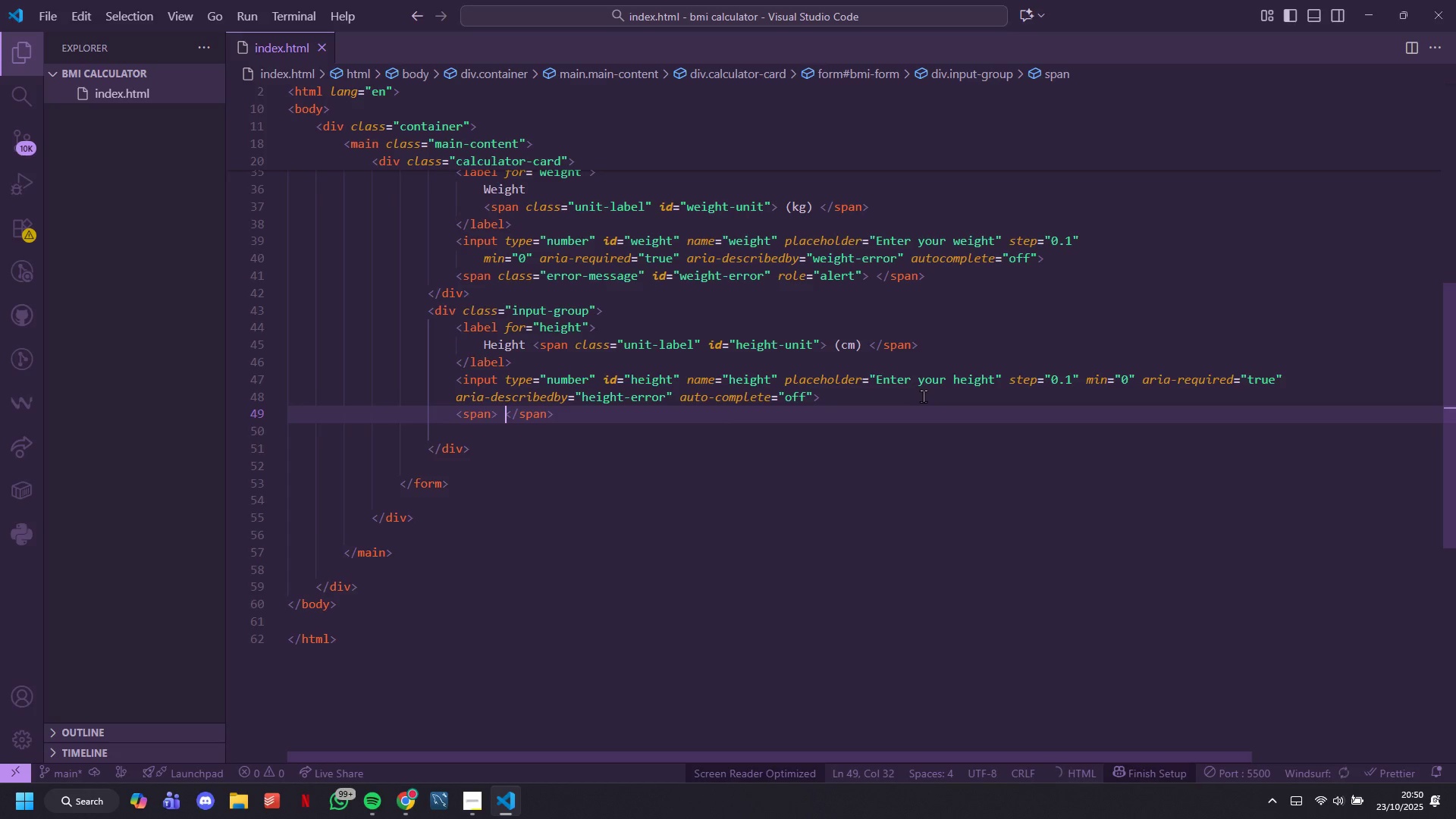 
key(ArrowLeft)
 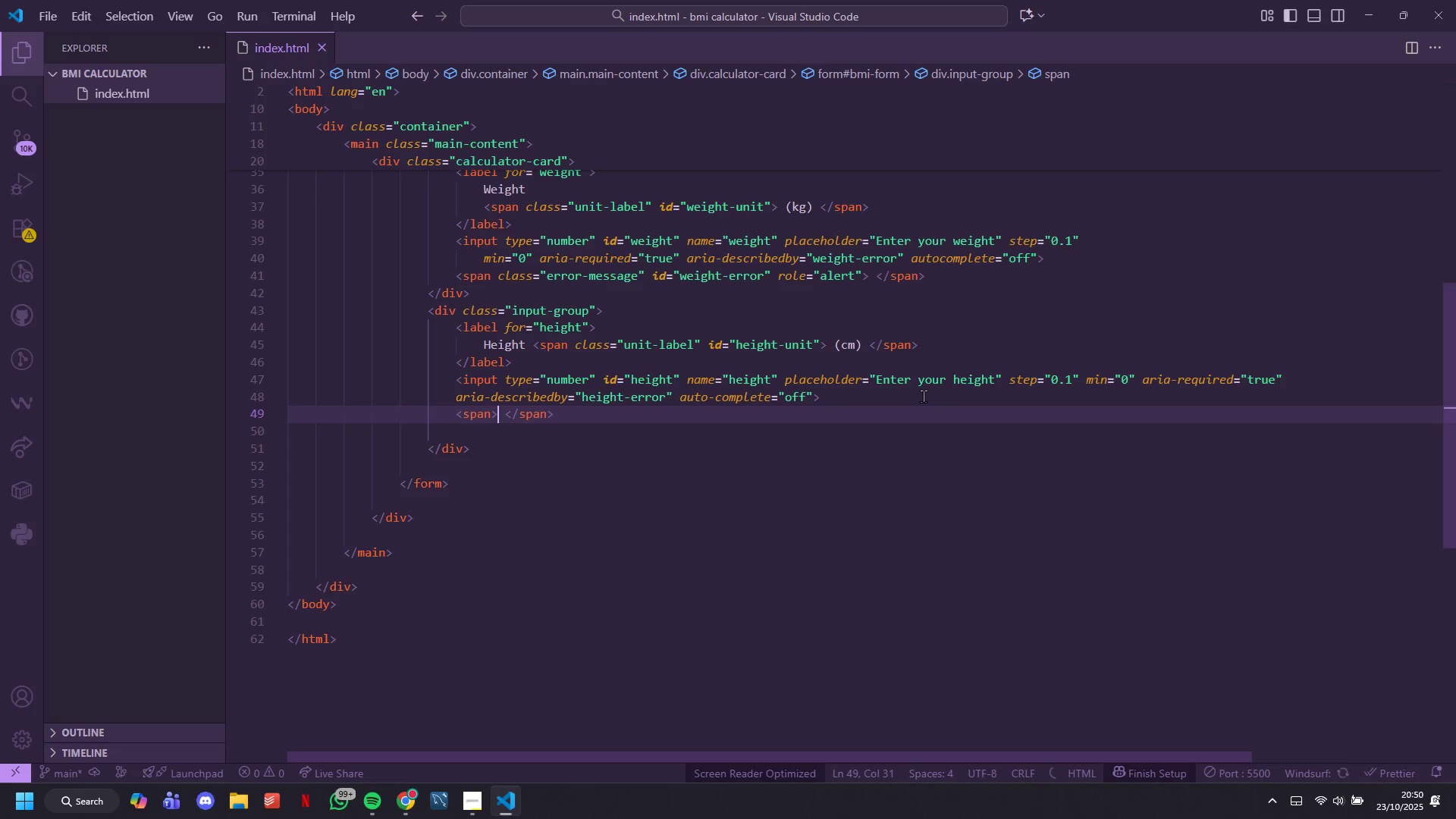 
key(ArrowLeft)
 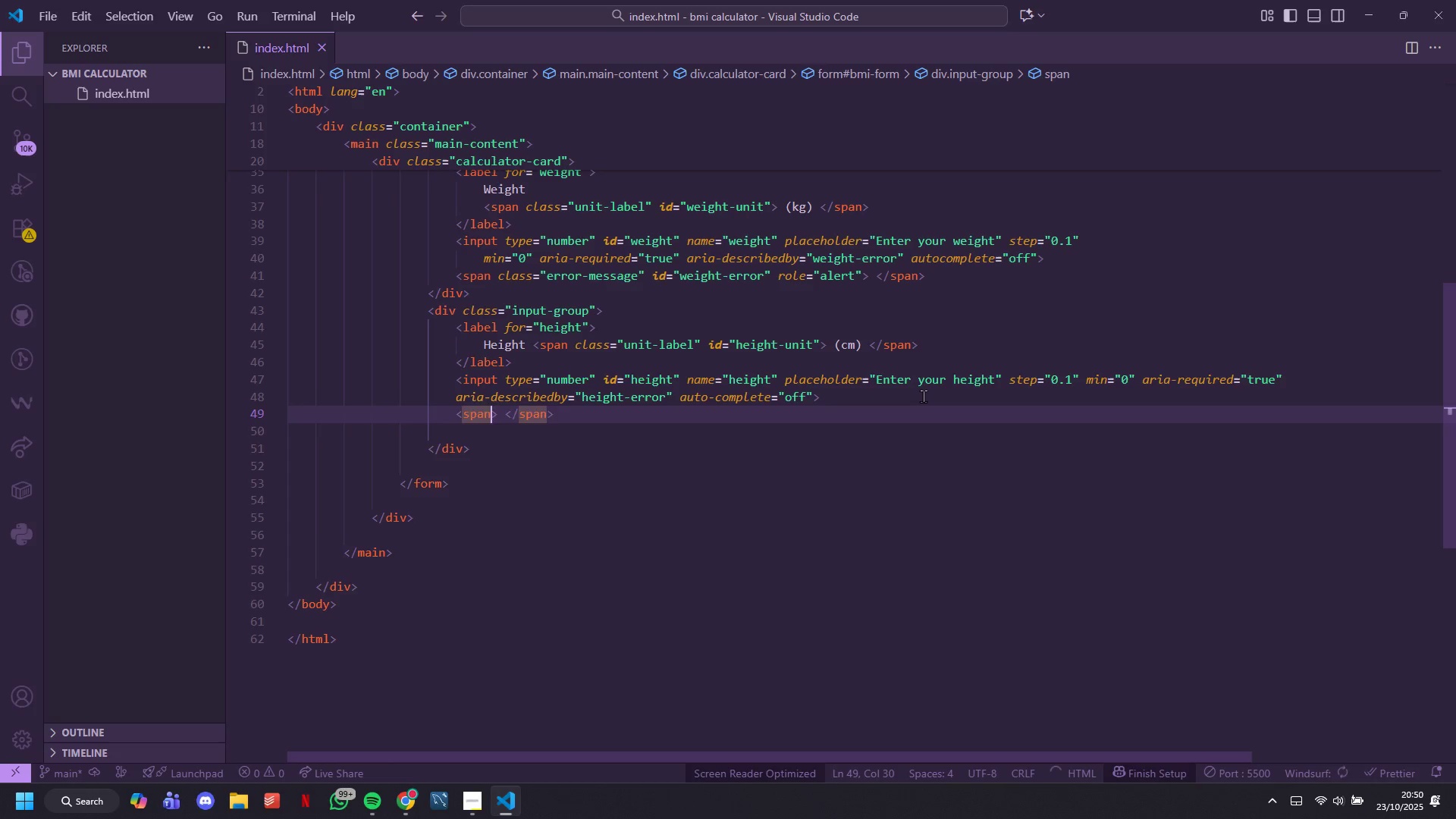 
type( class=error-message)
 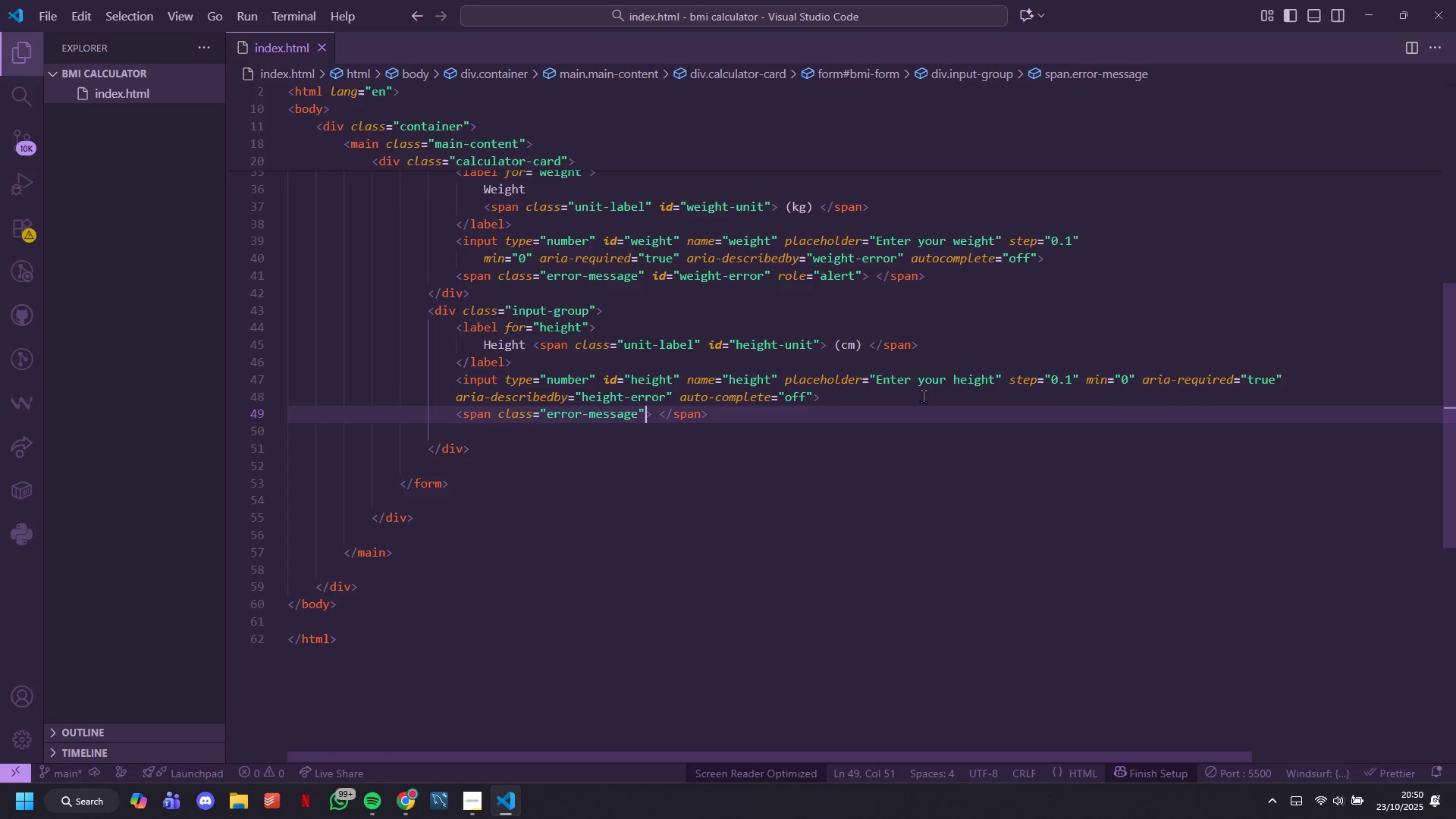 
key(ArrowRight)
 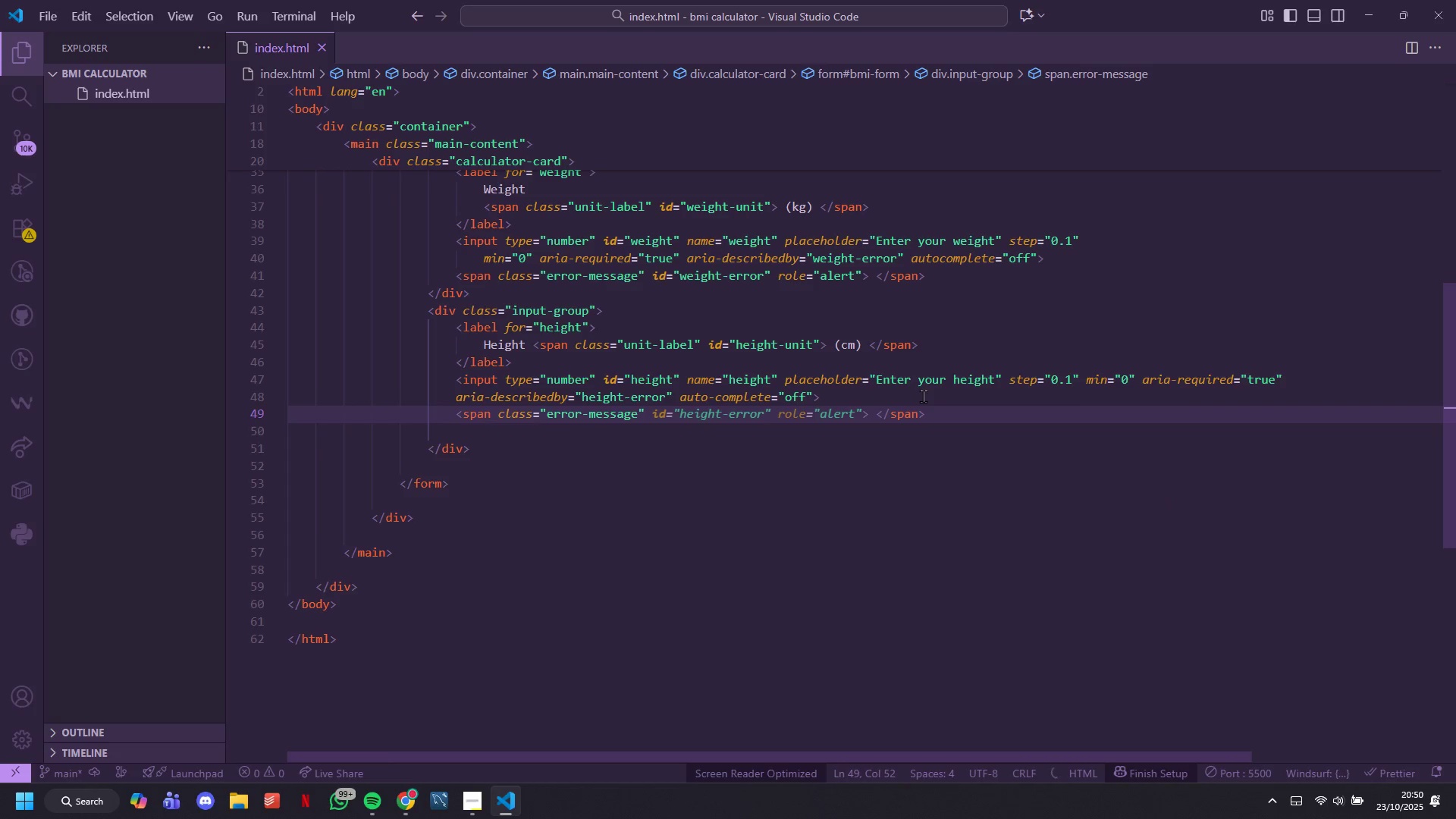 
type( id=height-error)
 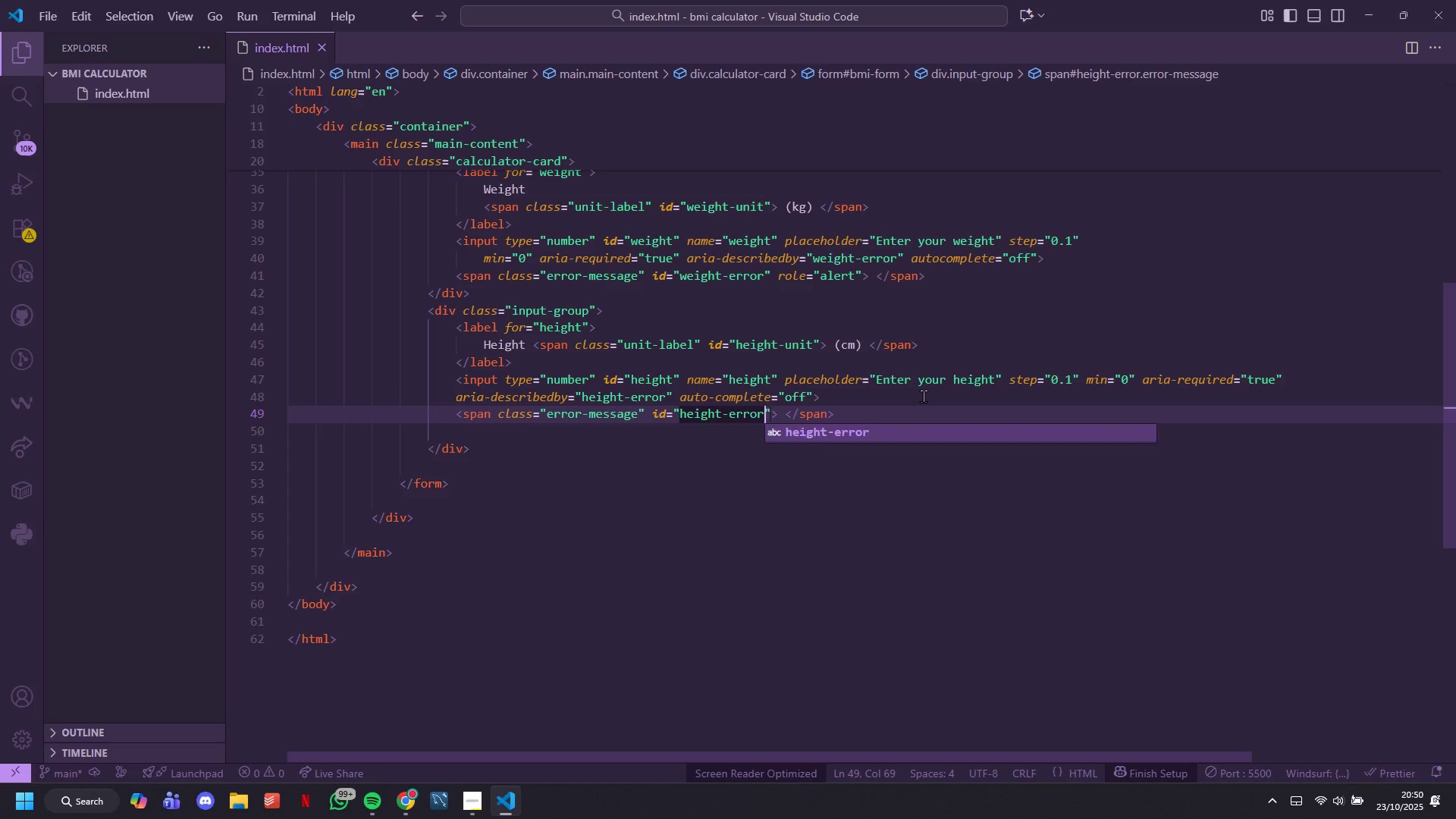 
key(ArrowRight)
 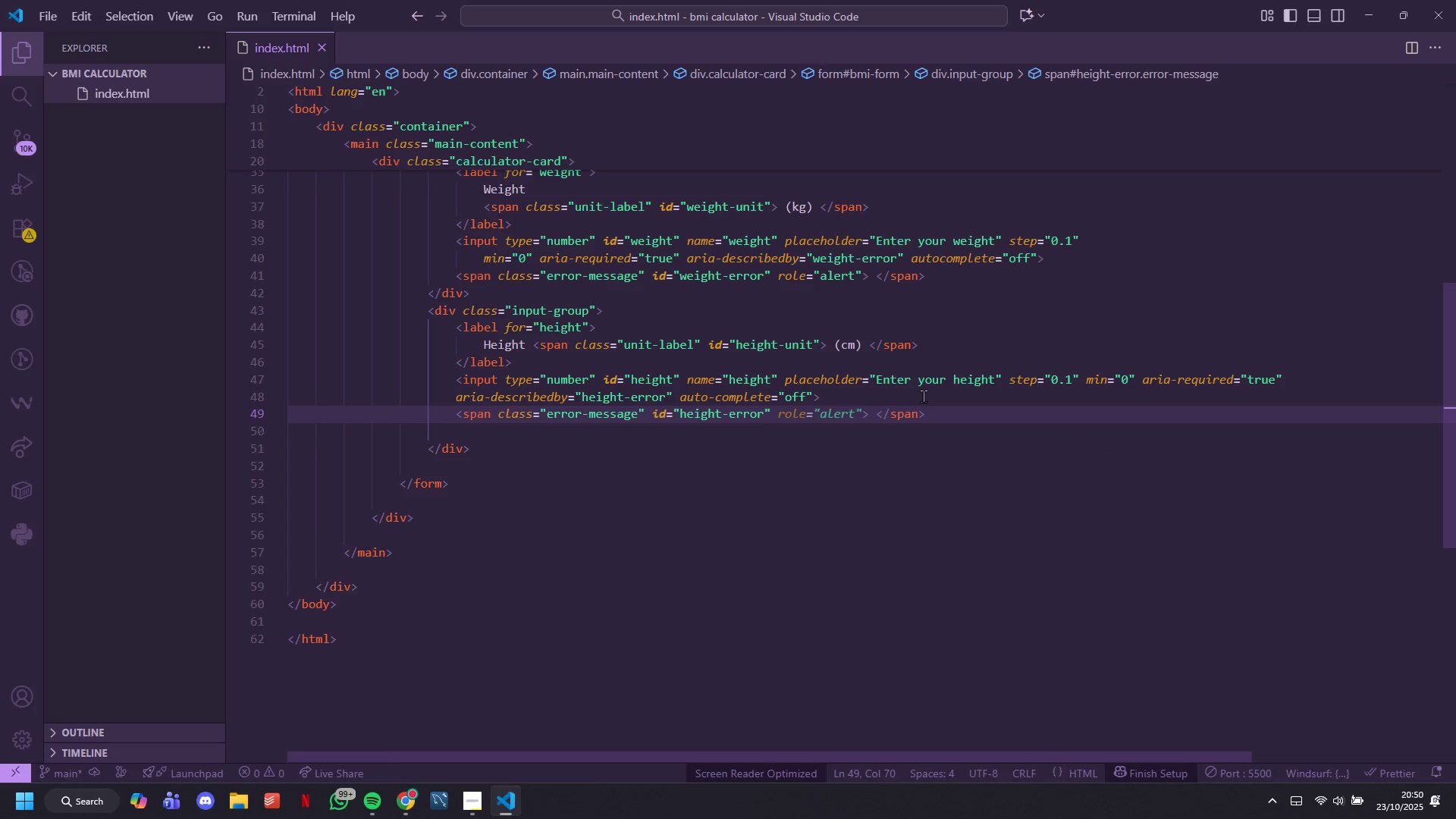 
type( eole)
key(Backspace)
key(Backspace)
key(Backspace)
key(Backspace)
type(role=alert)
 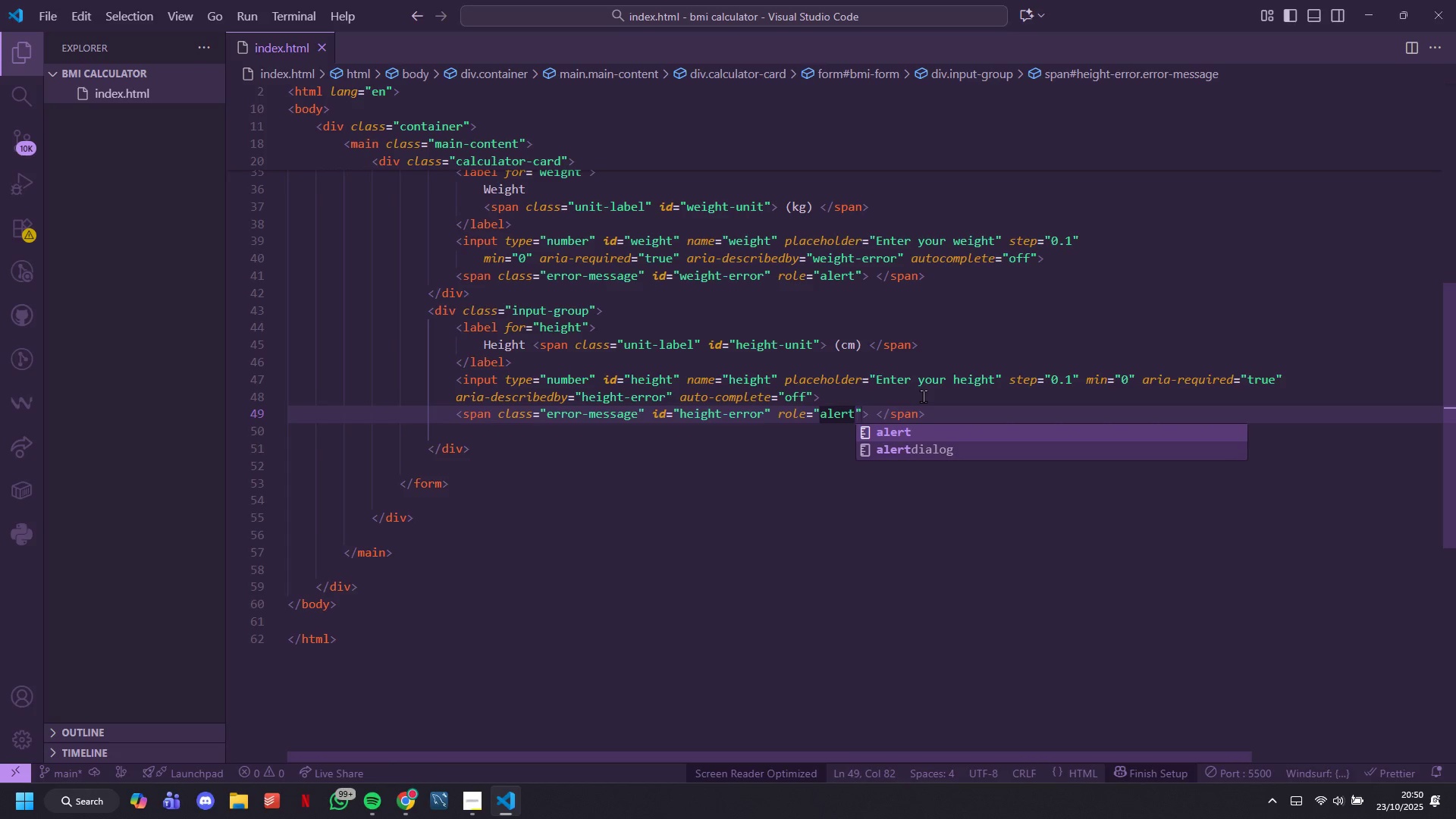 
key(Control+S)
 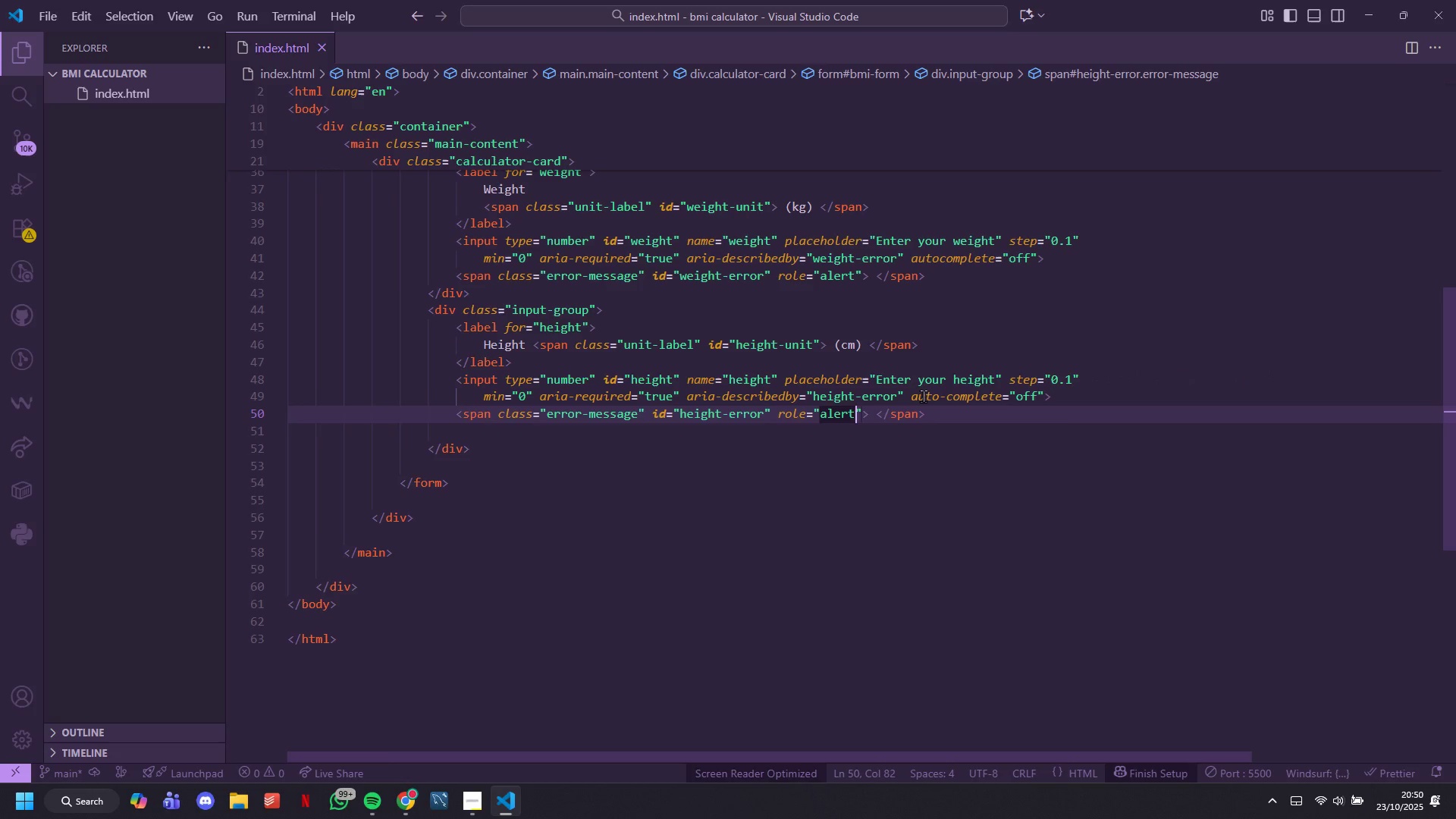 
key(ArrowDown)
 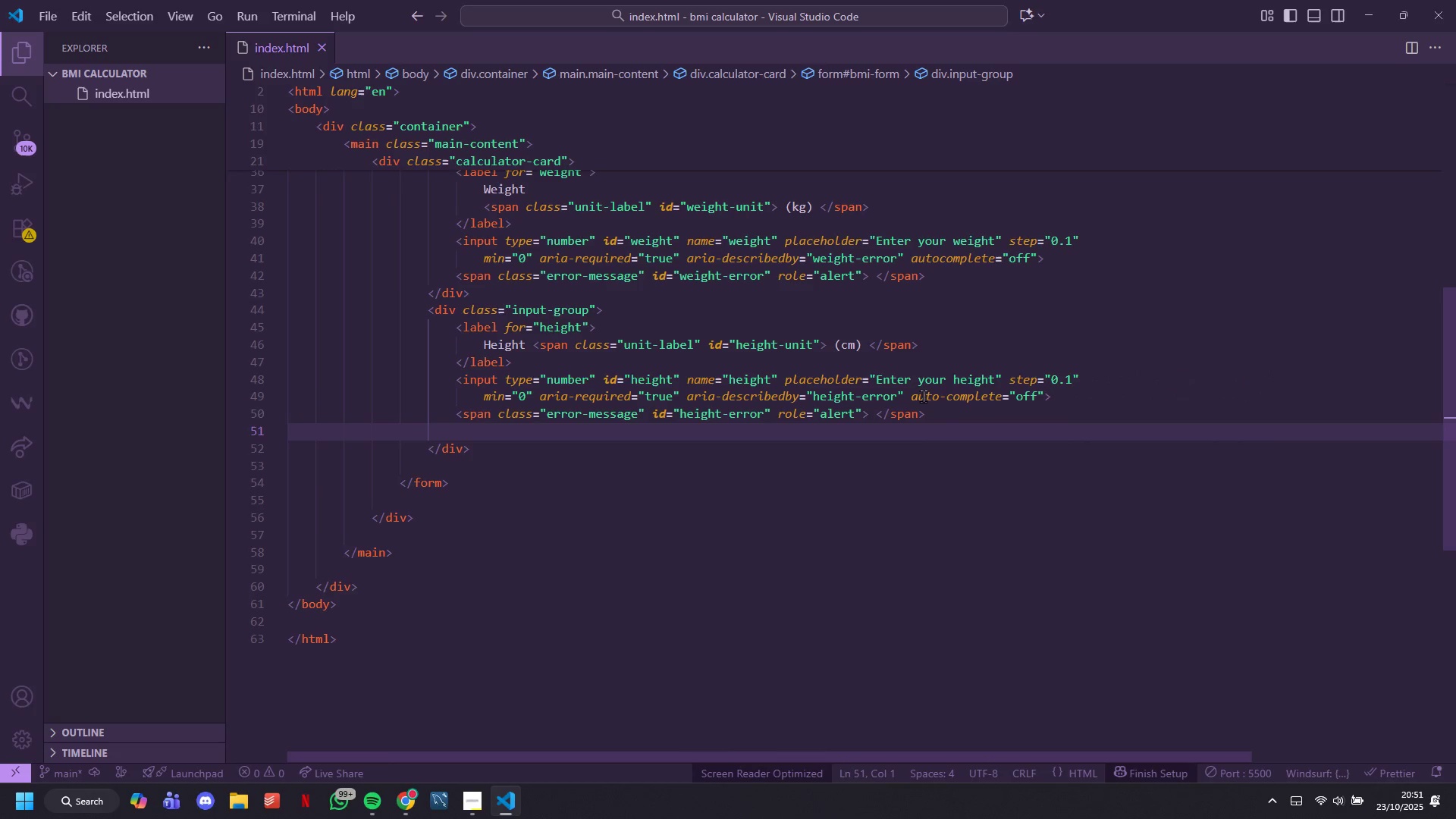 
key(Backspace)
 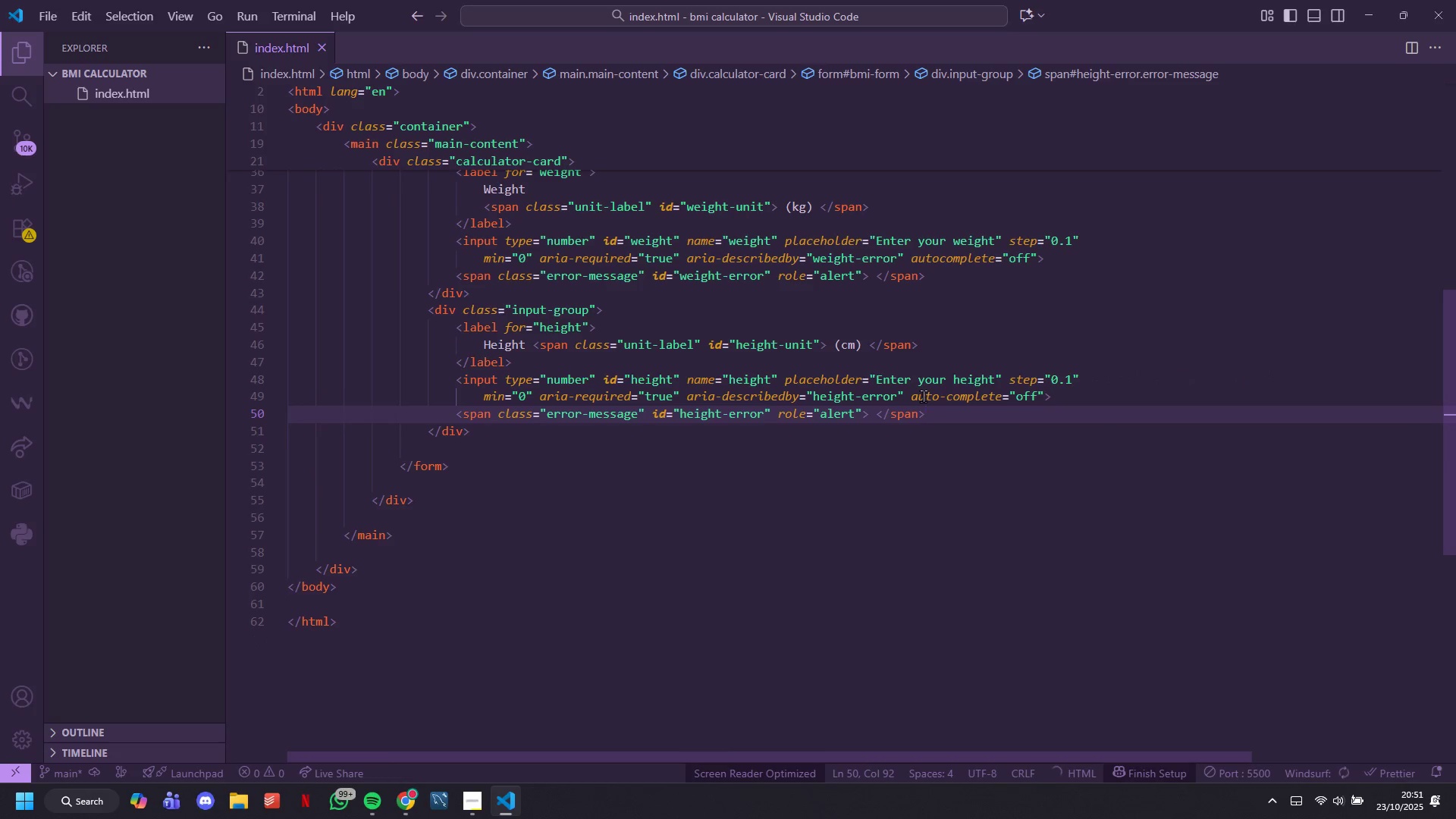 
key(Control+ControlLeft)
 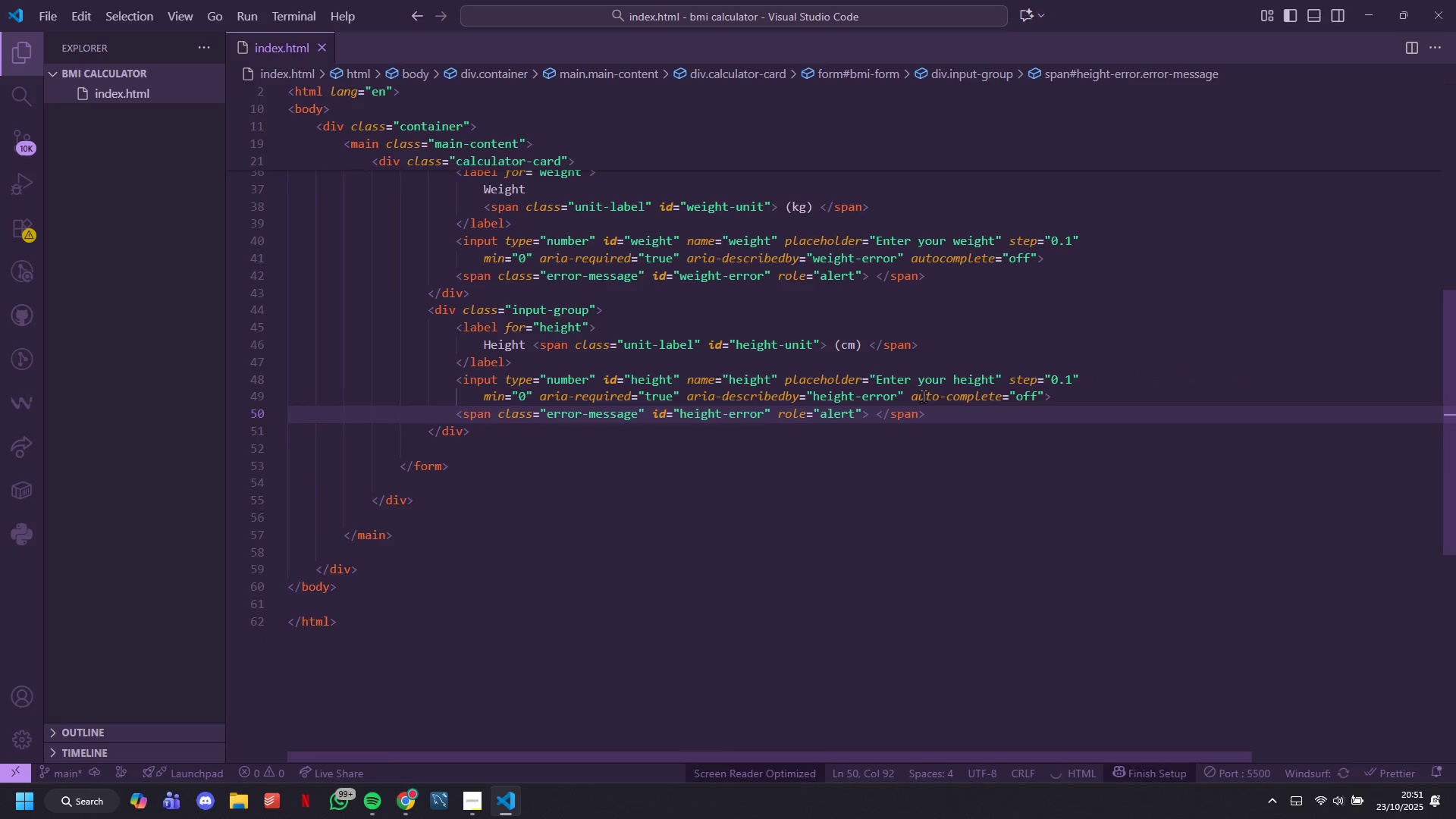 
key(Control+S)
 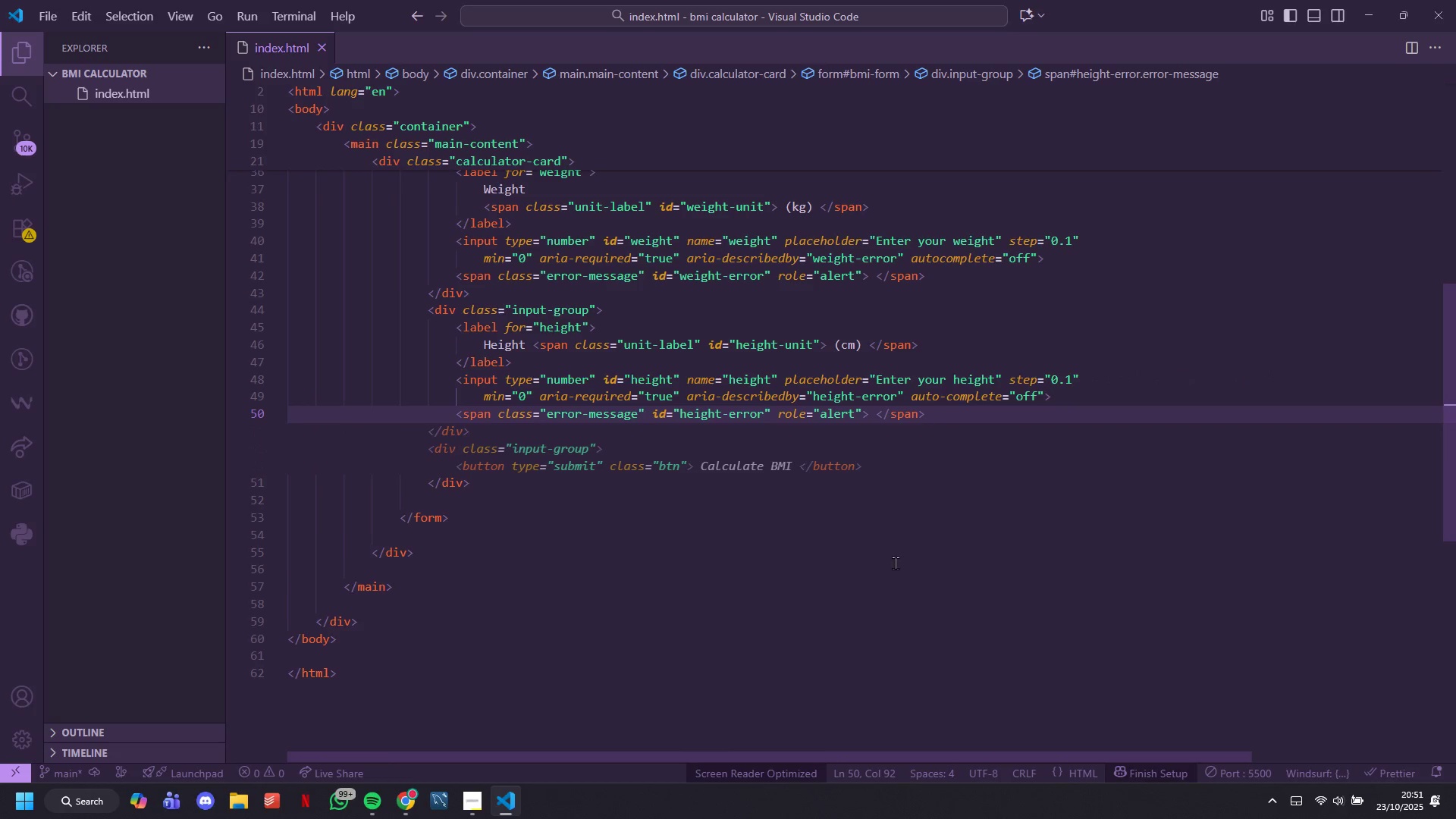 
key(Enter)
 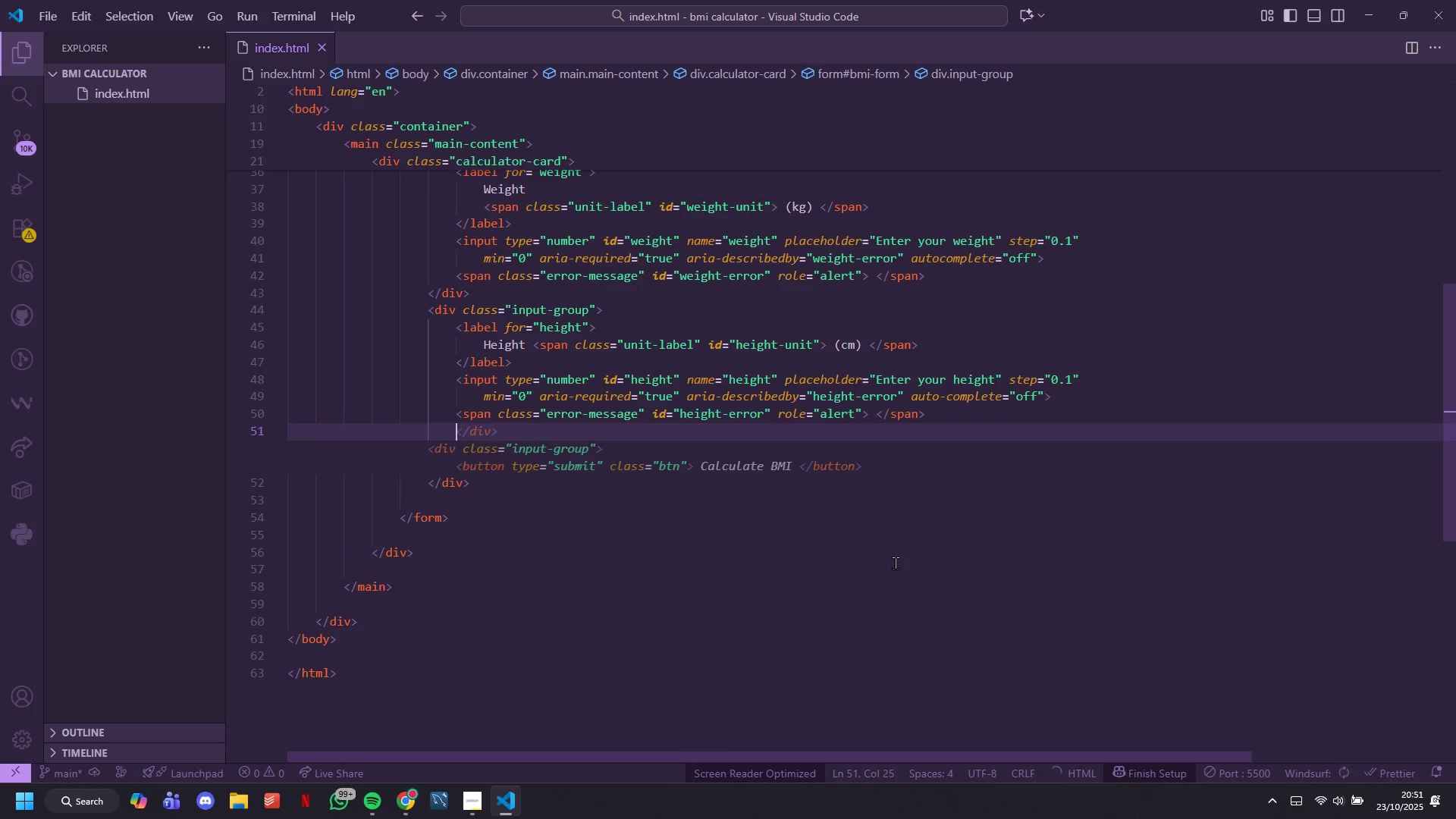 
key(Space)
 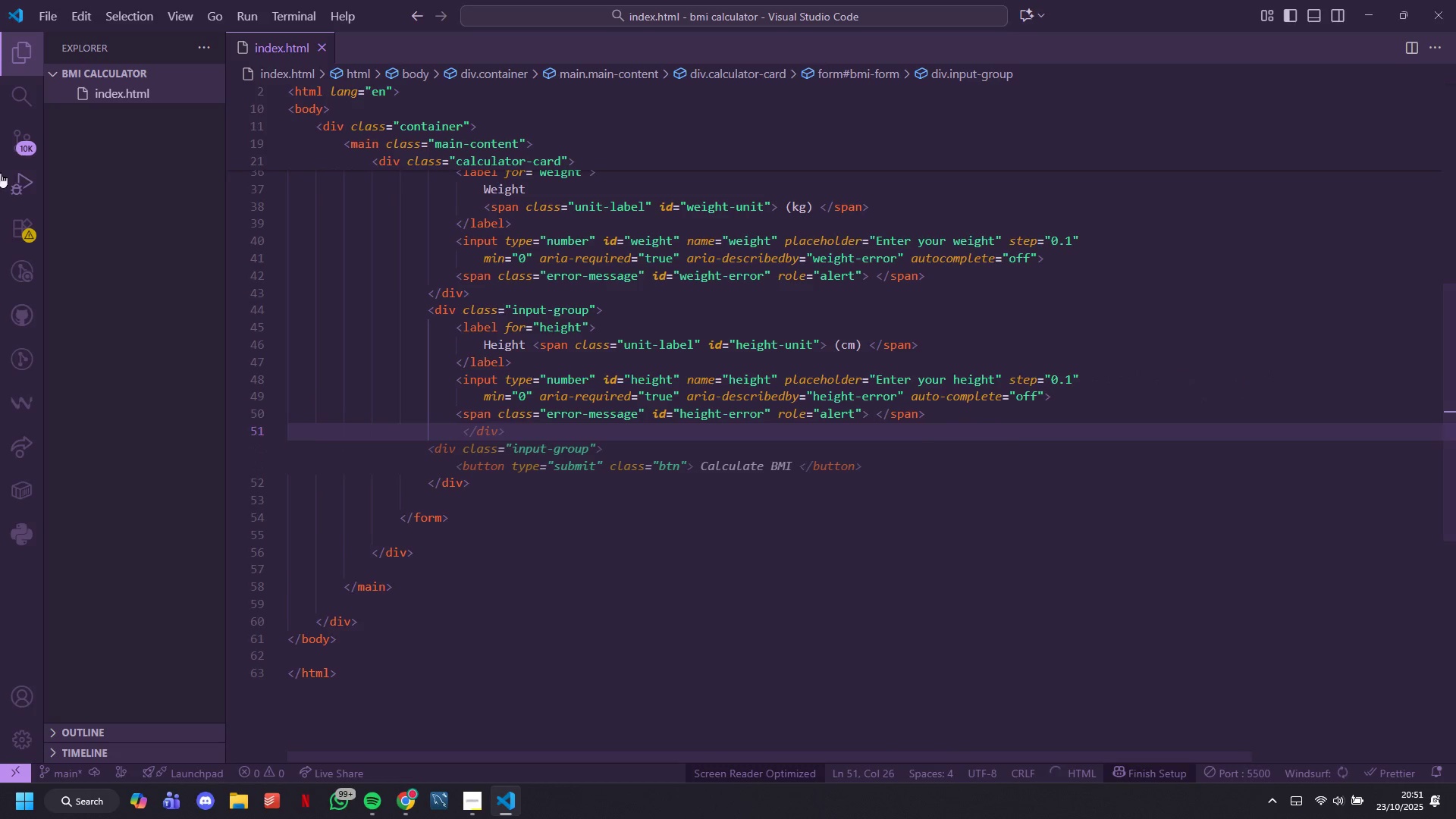 
key(Backspace)
 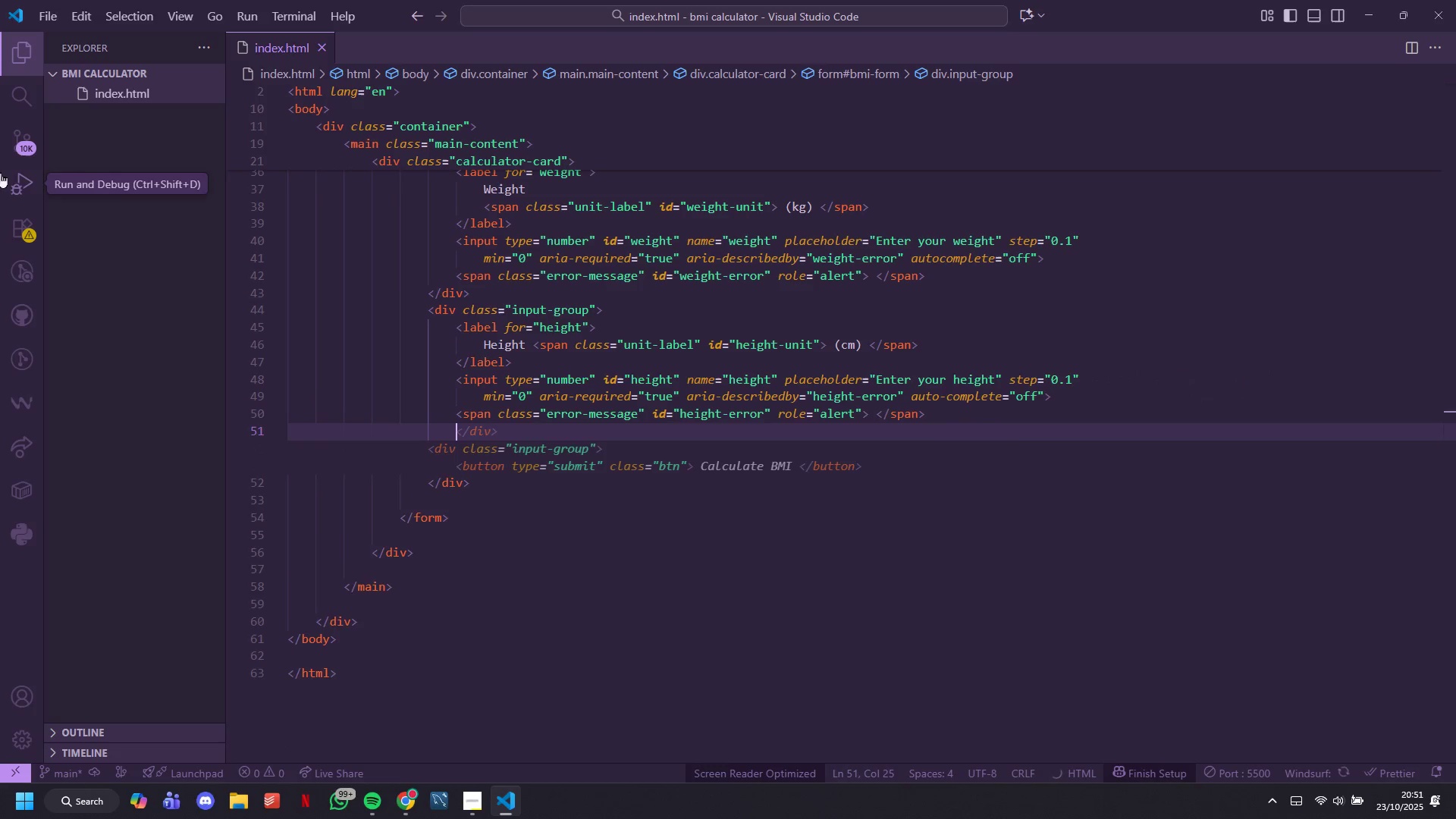 
key(Enter)
 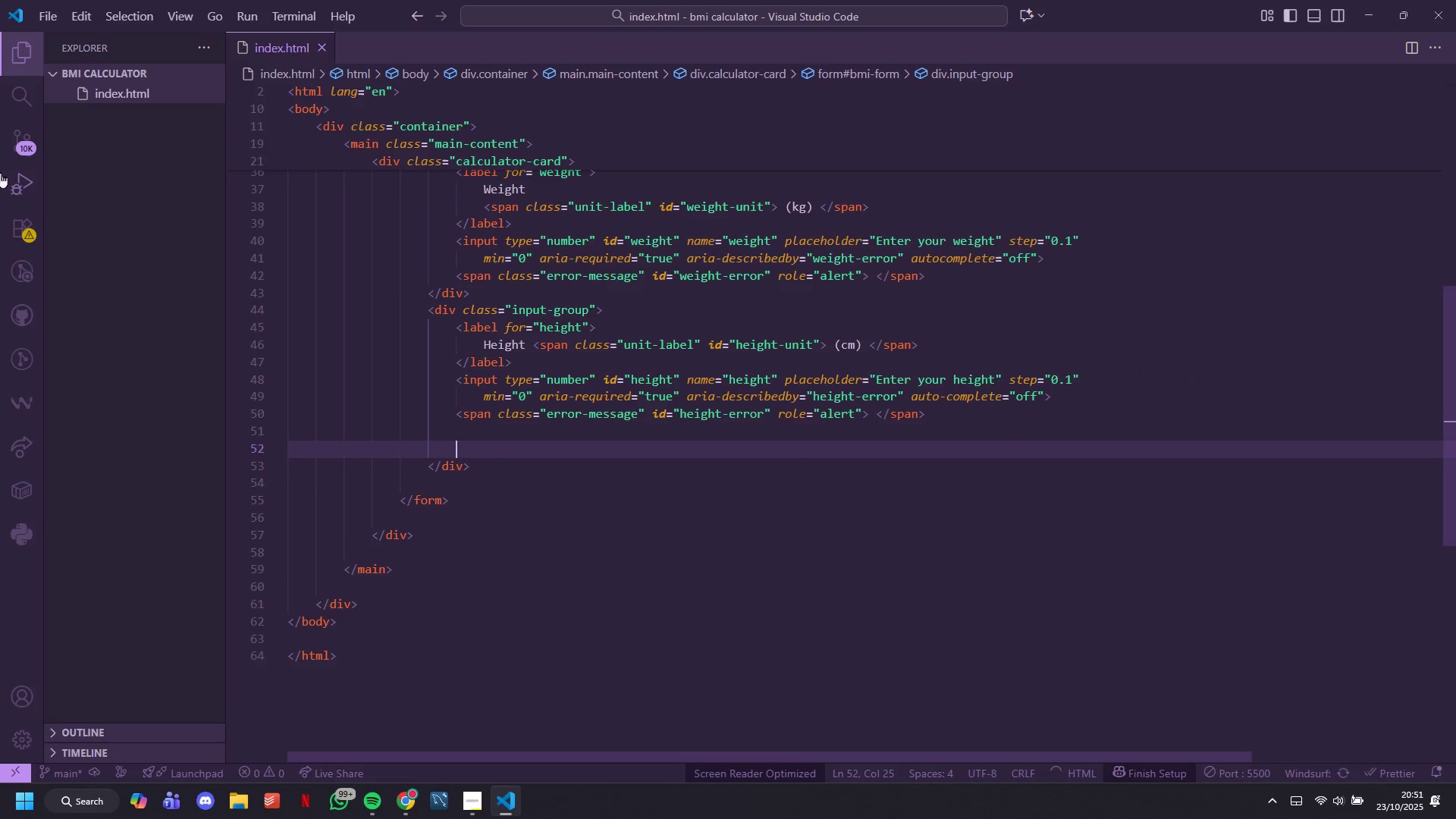 
key(Backspace)
 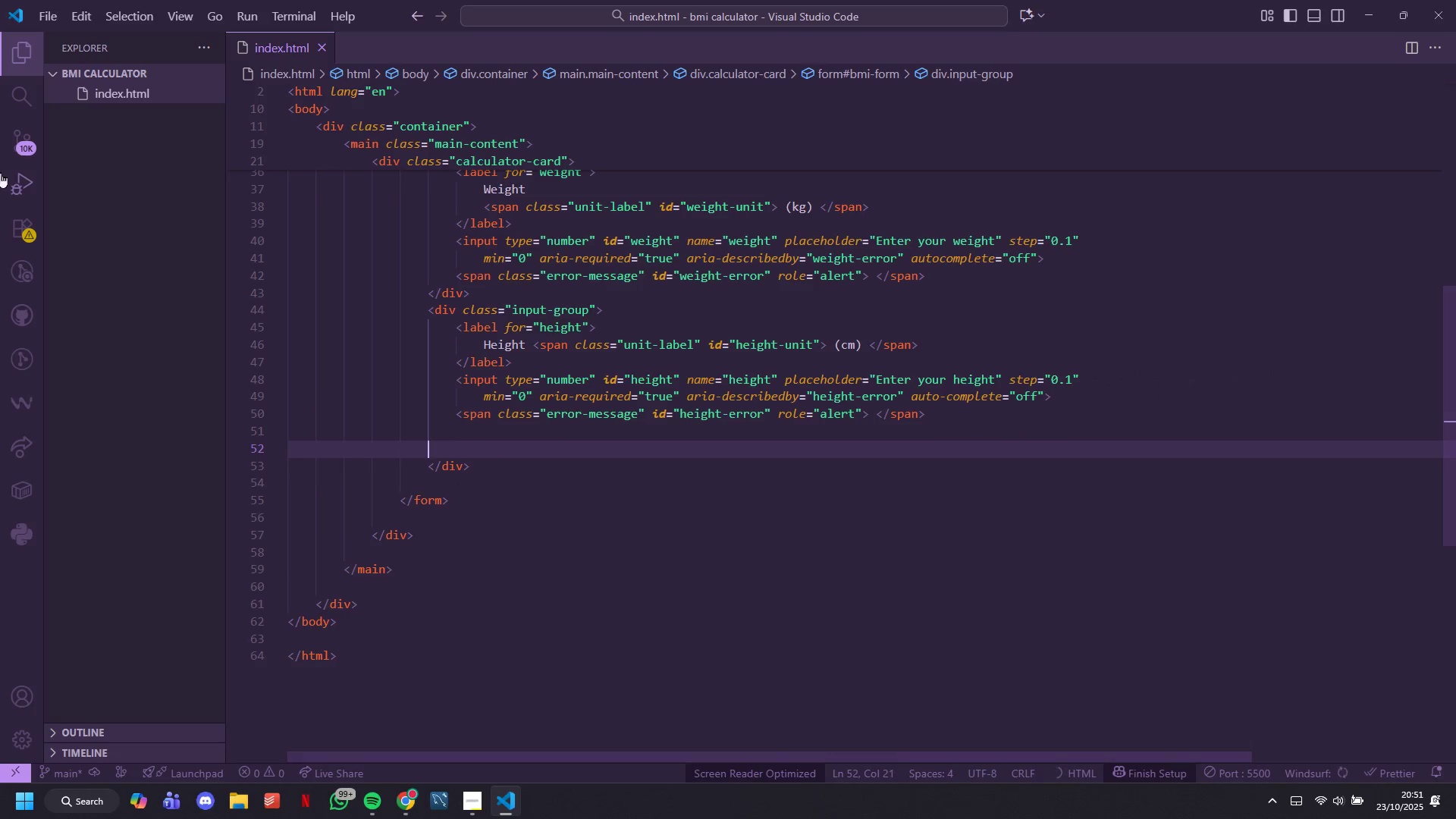 
key(Backspace)
 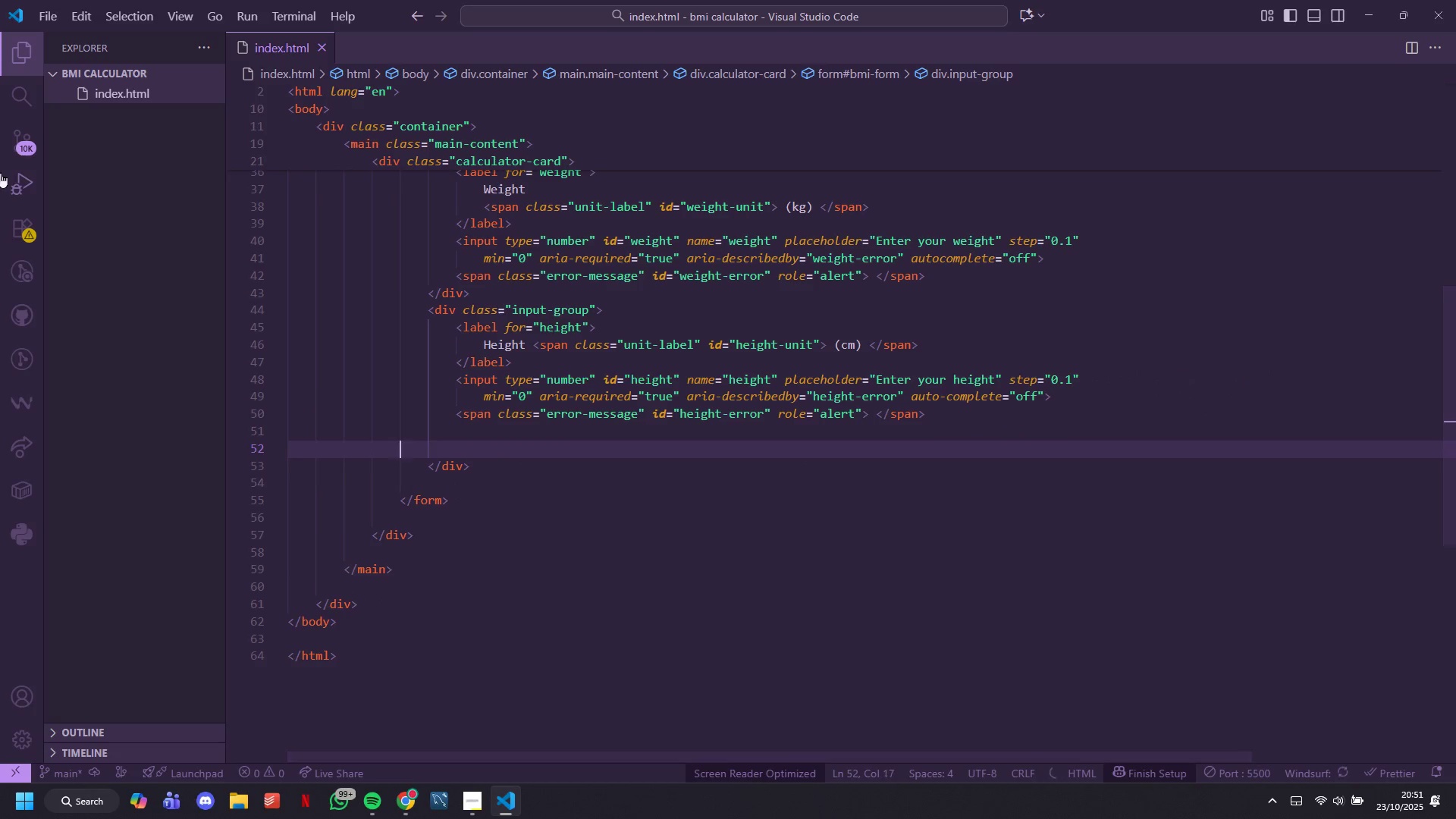 
key(Backspace)
 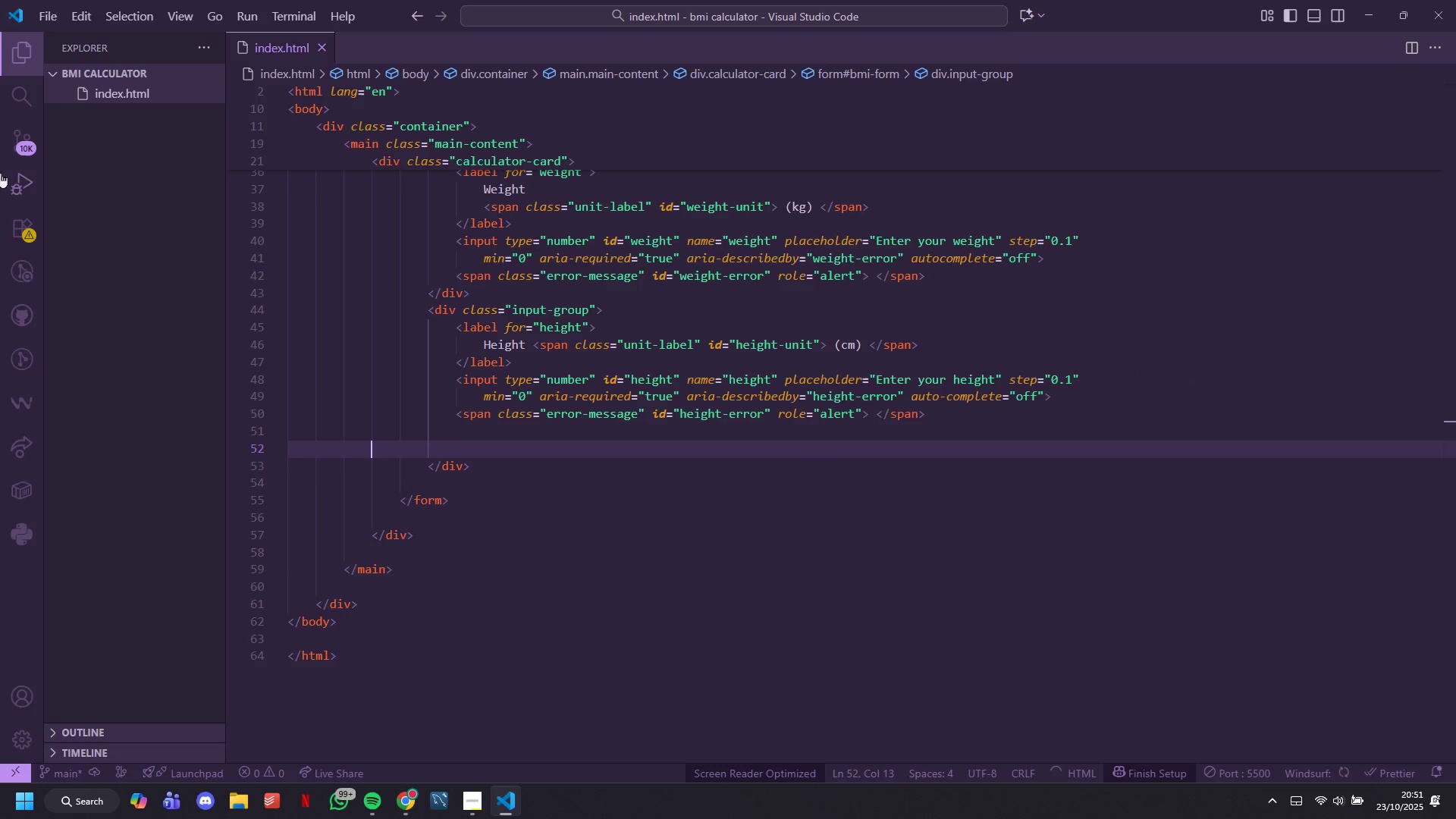 
key(Backspace)
 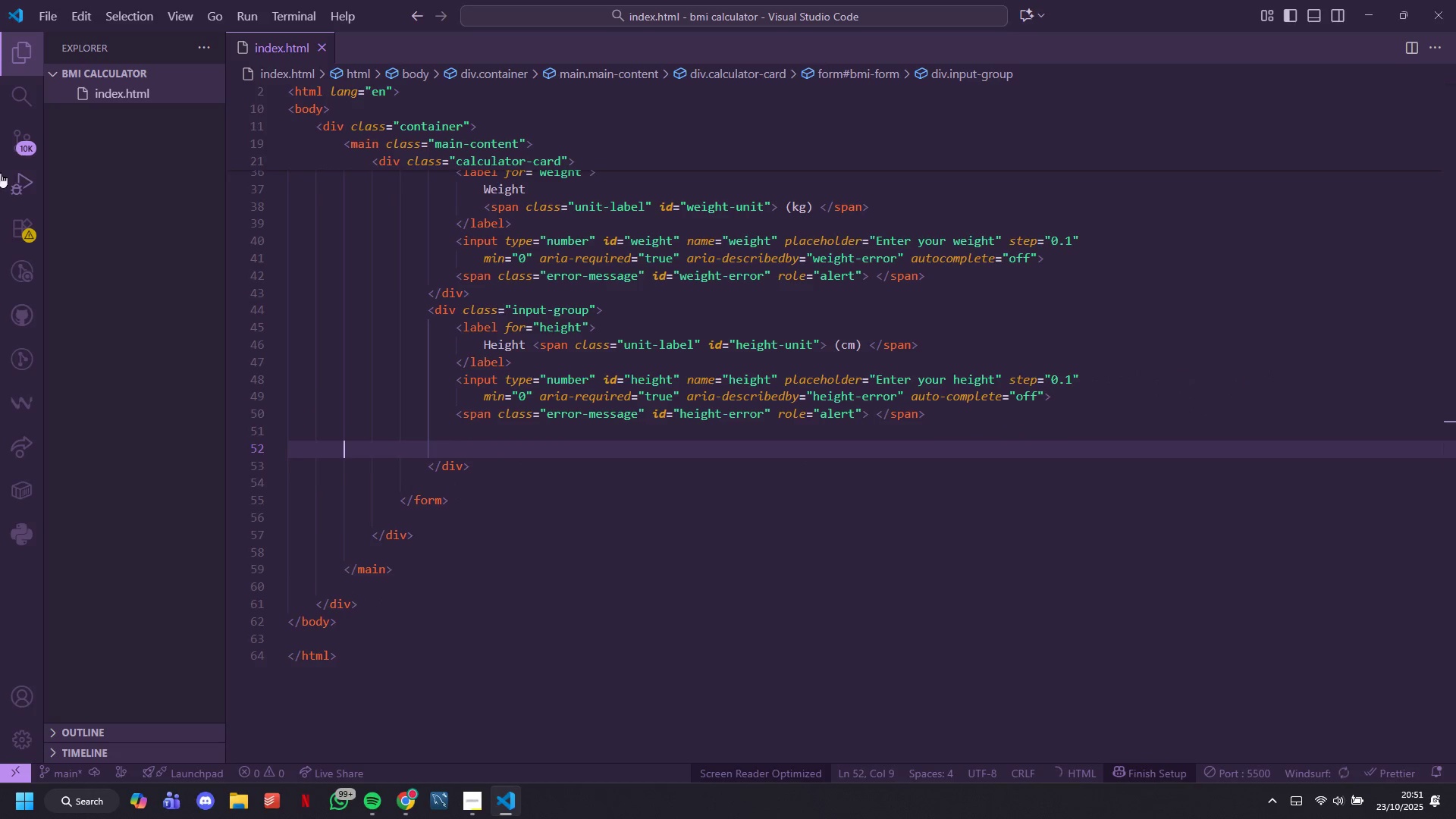 
key(Backspace)
 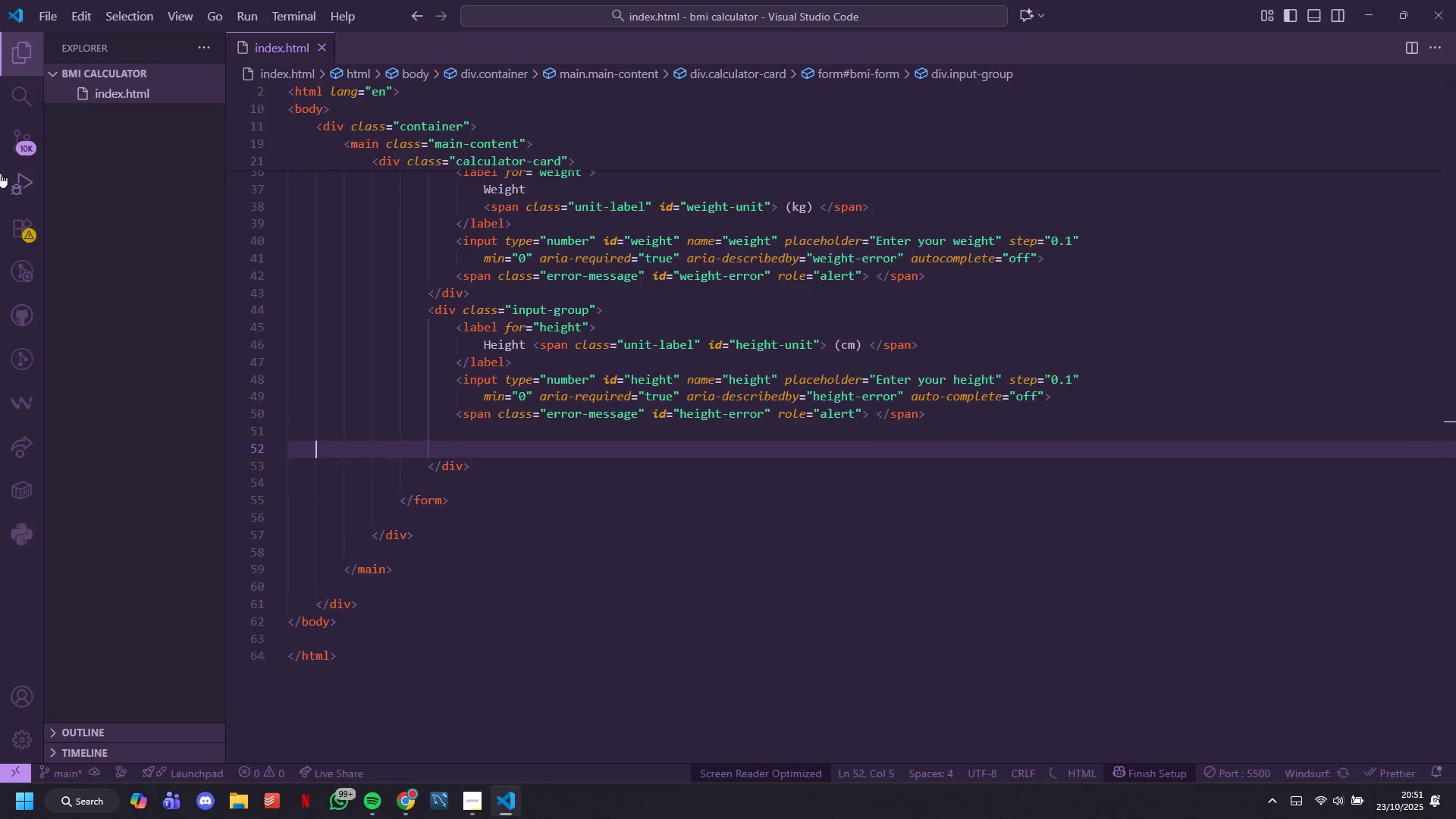 
key(Backspace)
 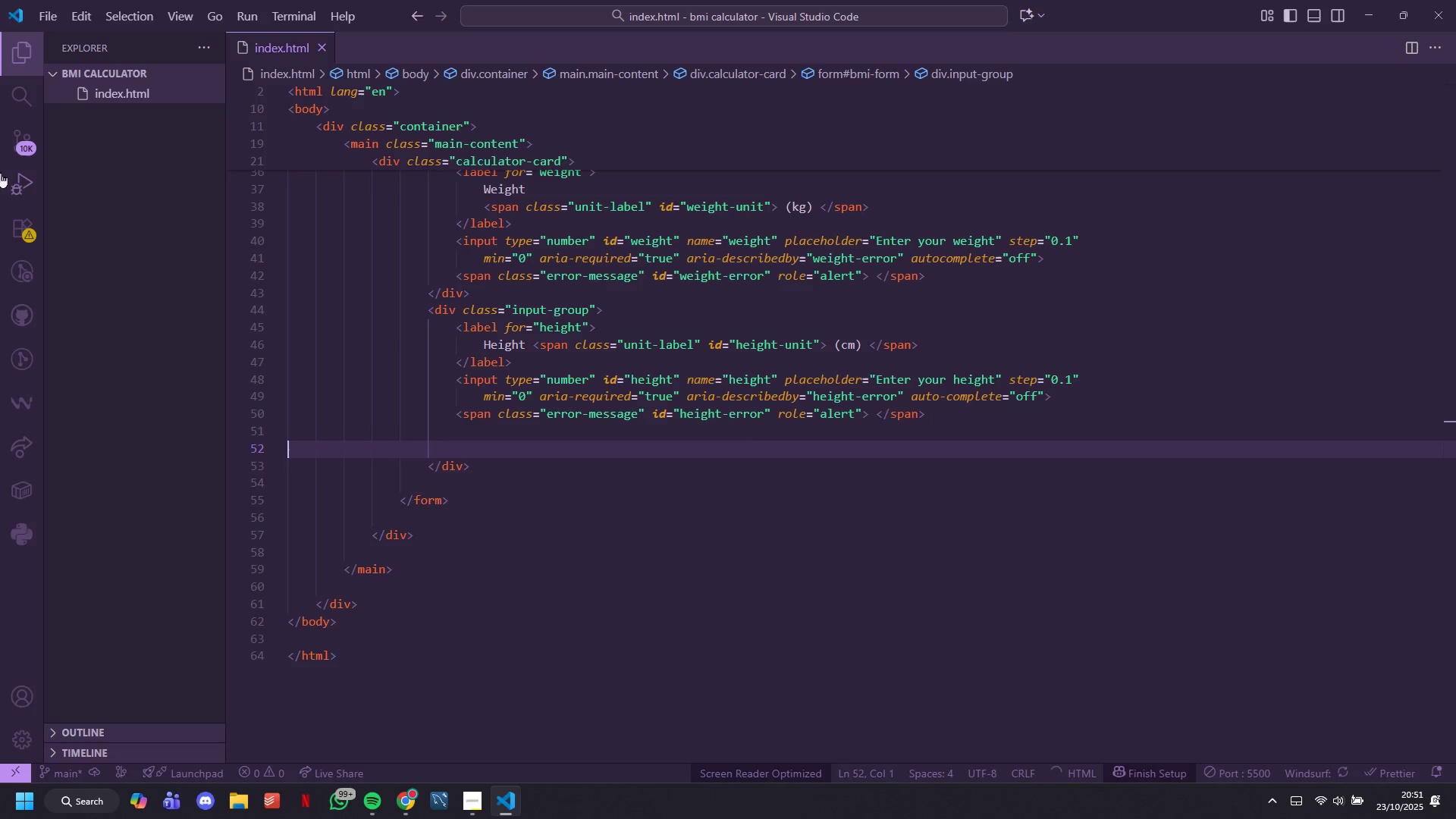 
key(Backspace)
 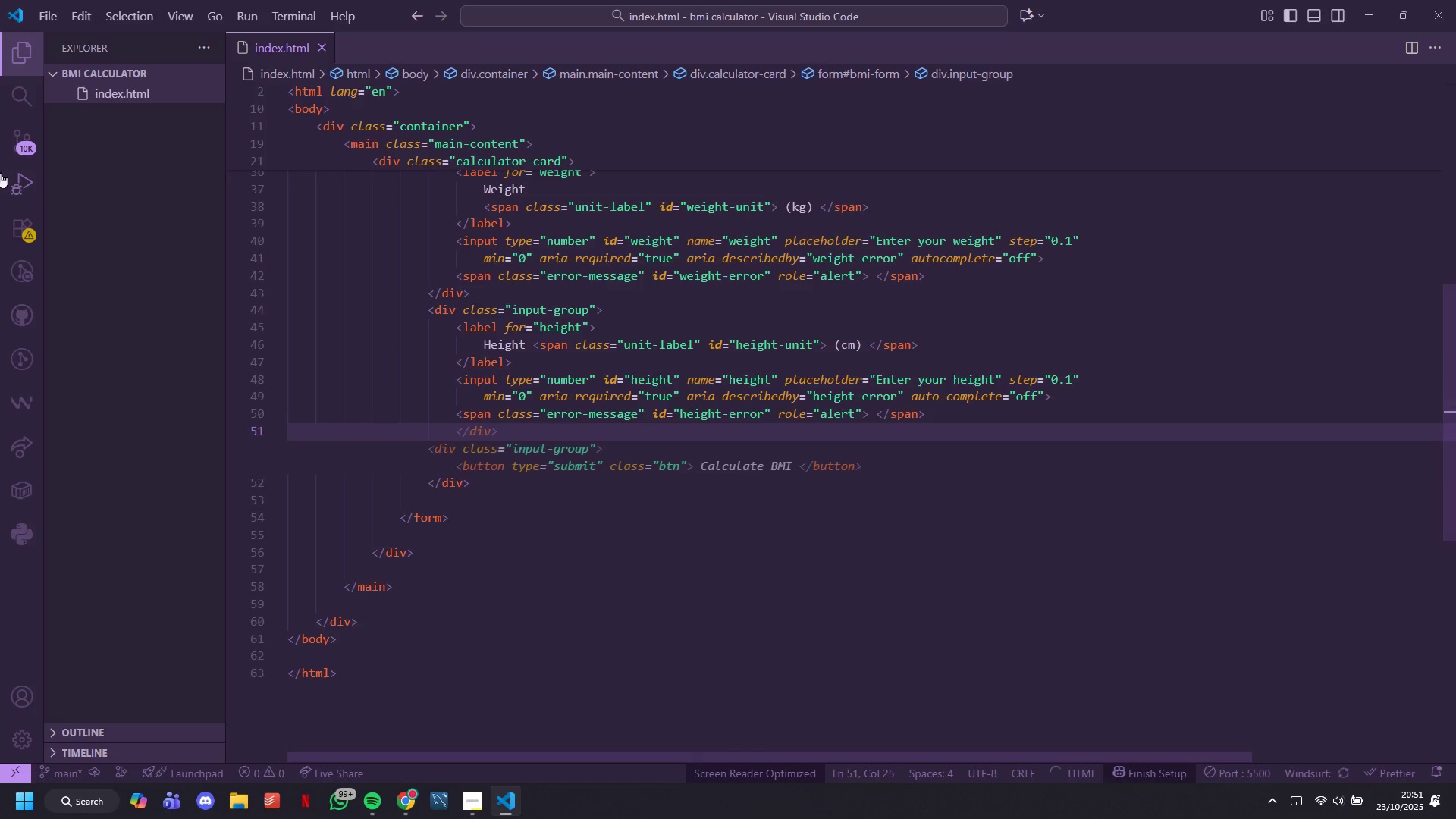 
key(ArrowDown)
 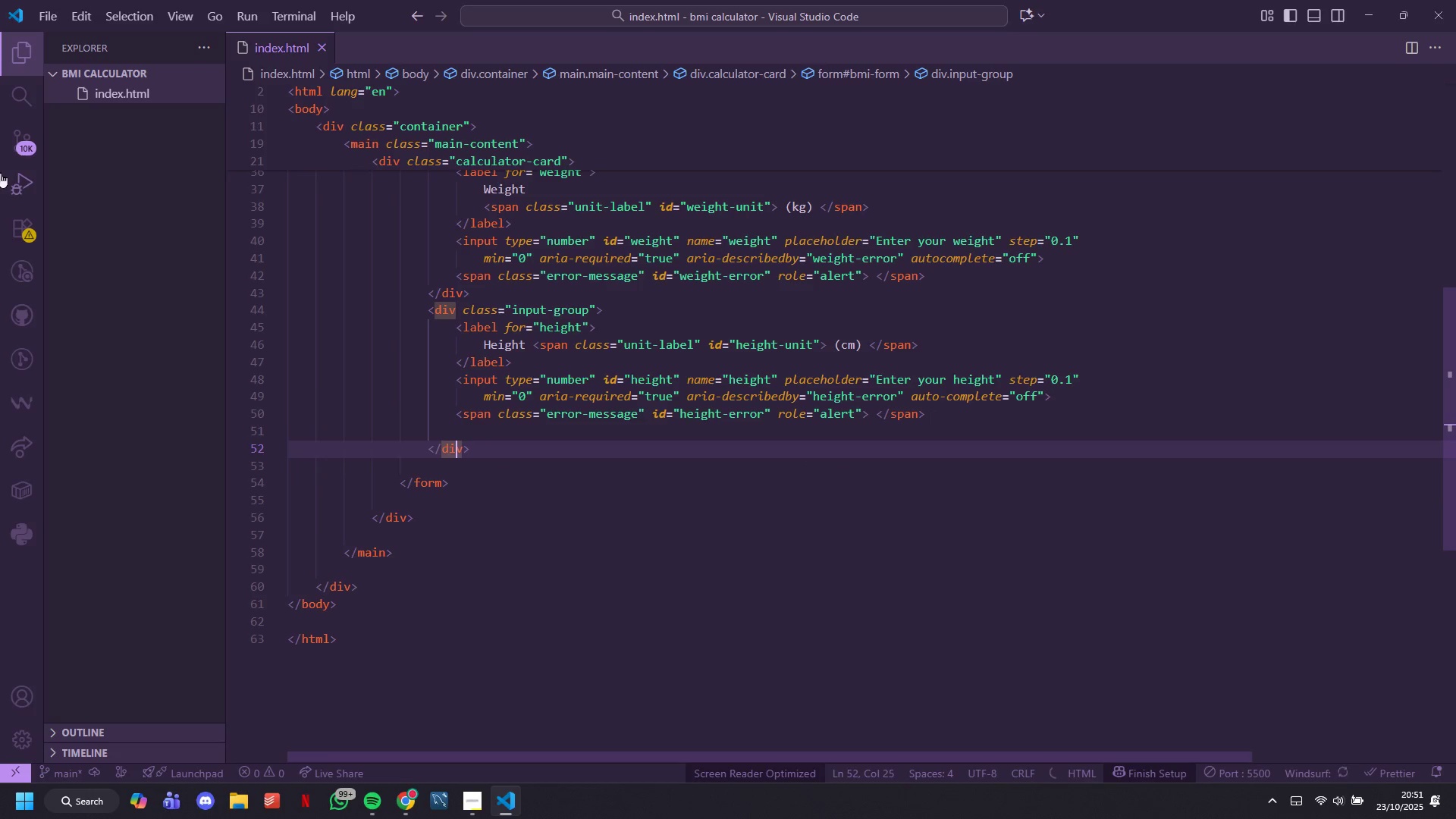 
key(ArrowUp)
 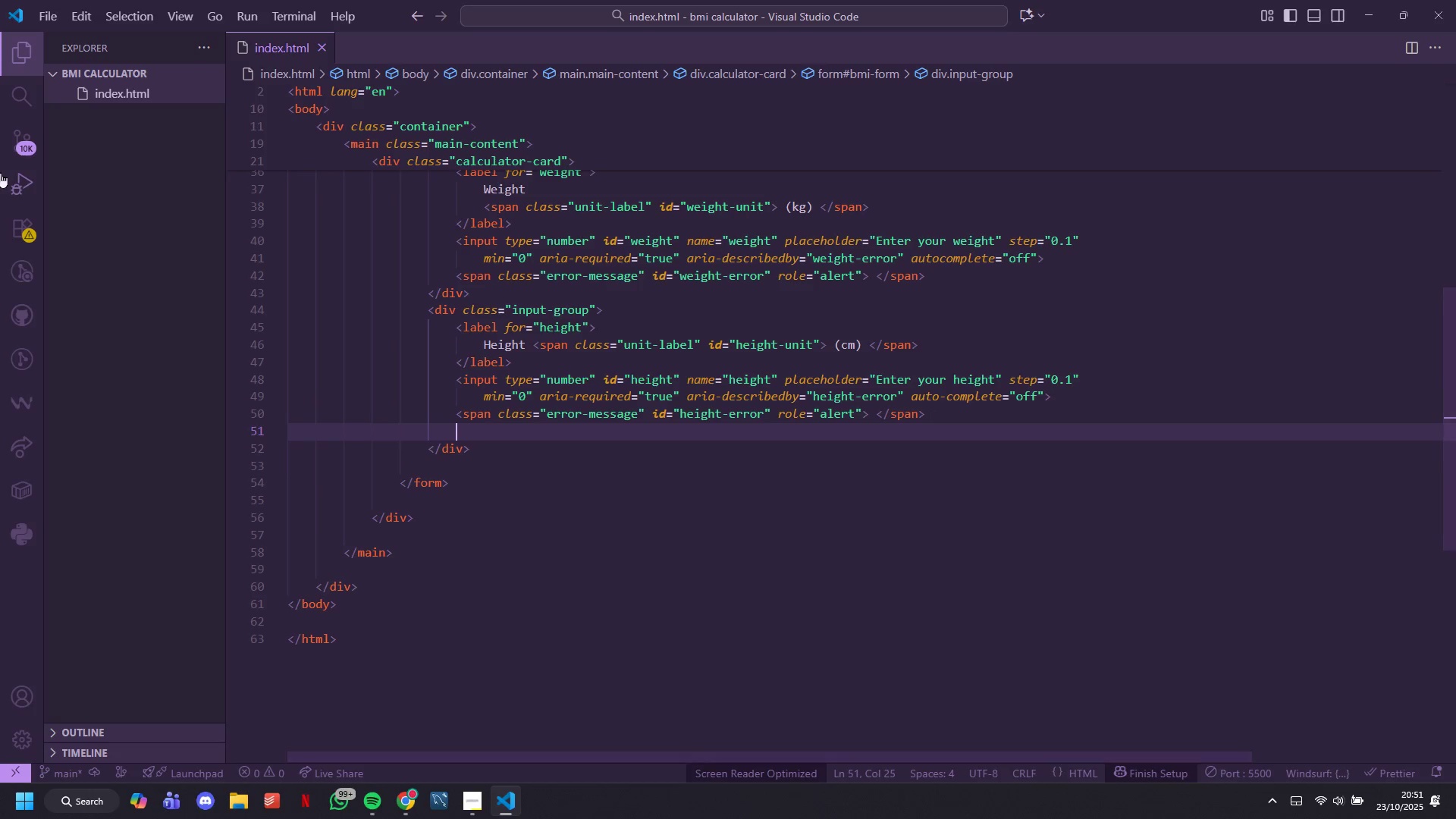 
key(Backspace)
 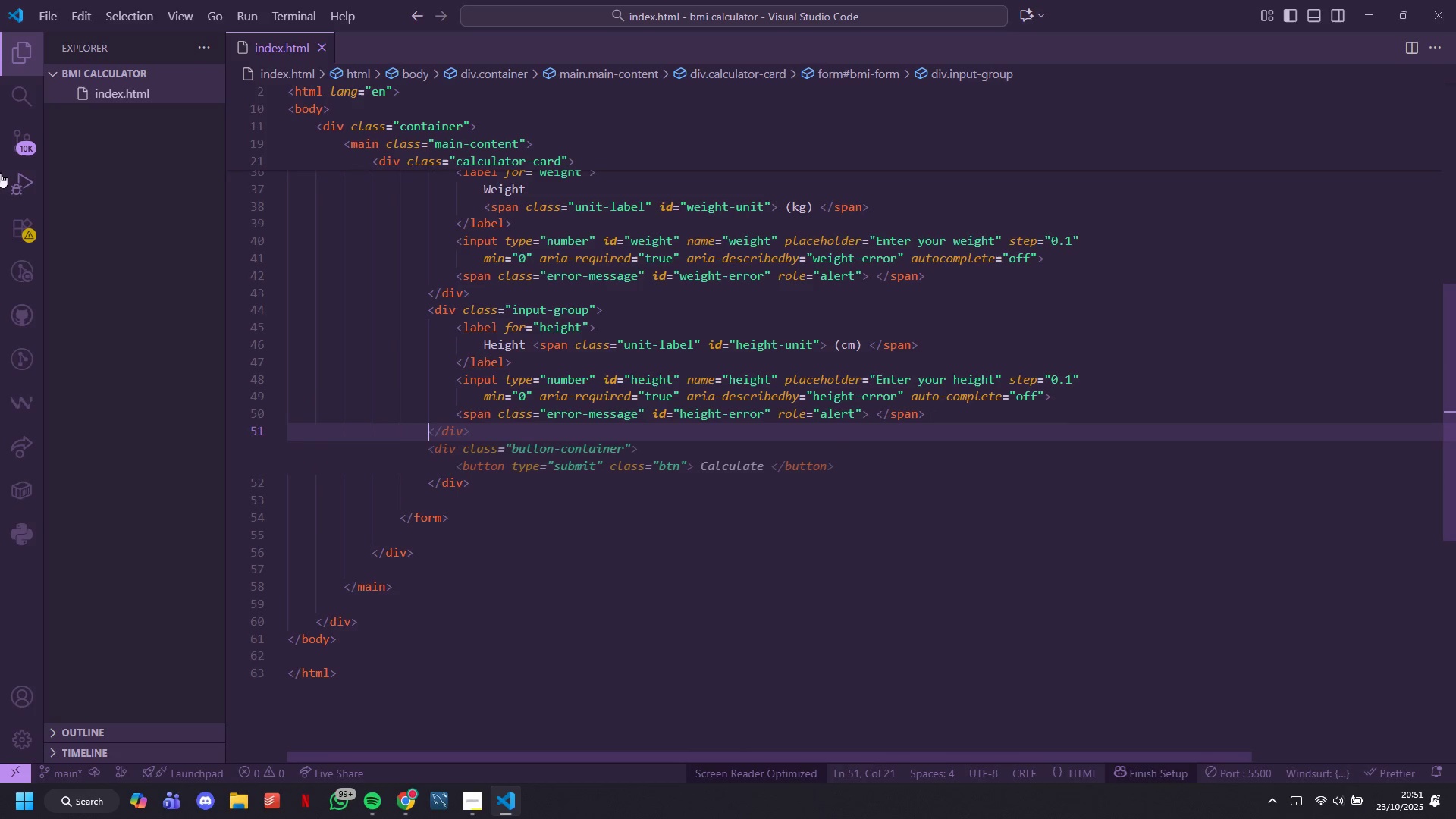 
key(Backspace)
 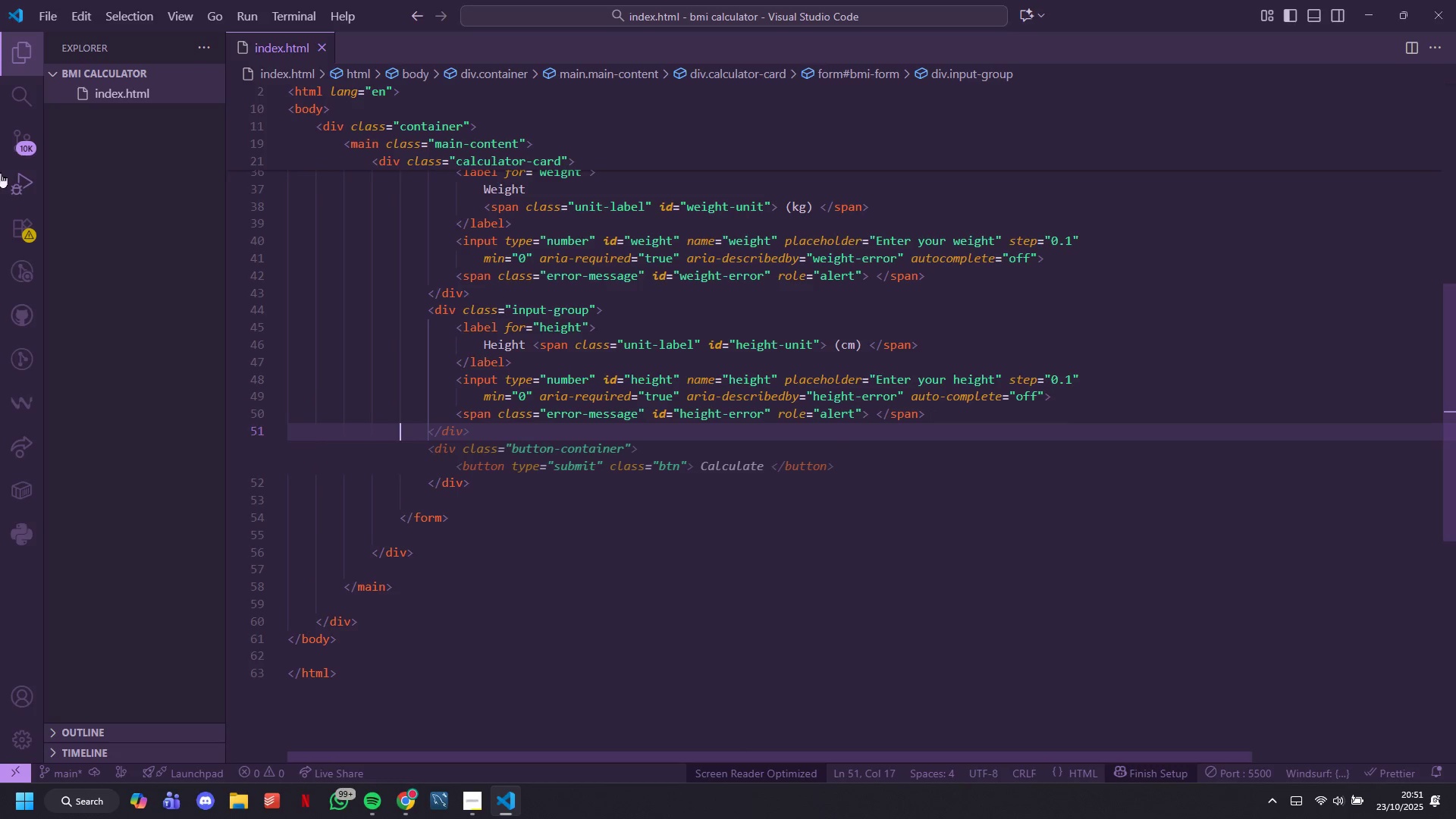 
key(Backspace)
 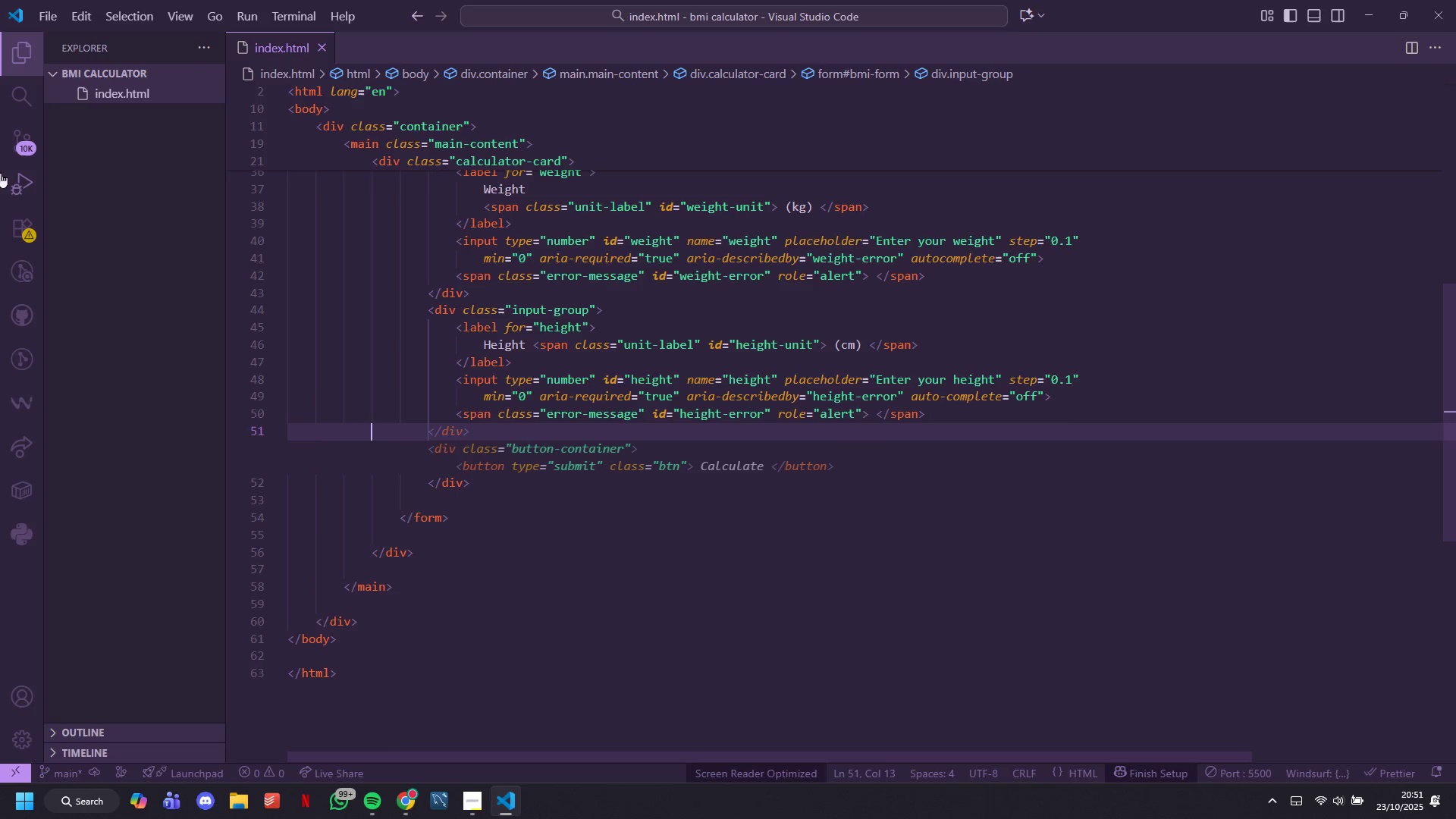 
key(Backspace)
 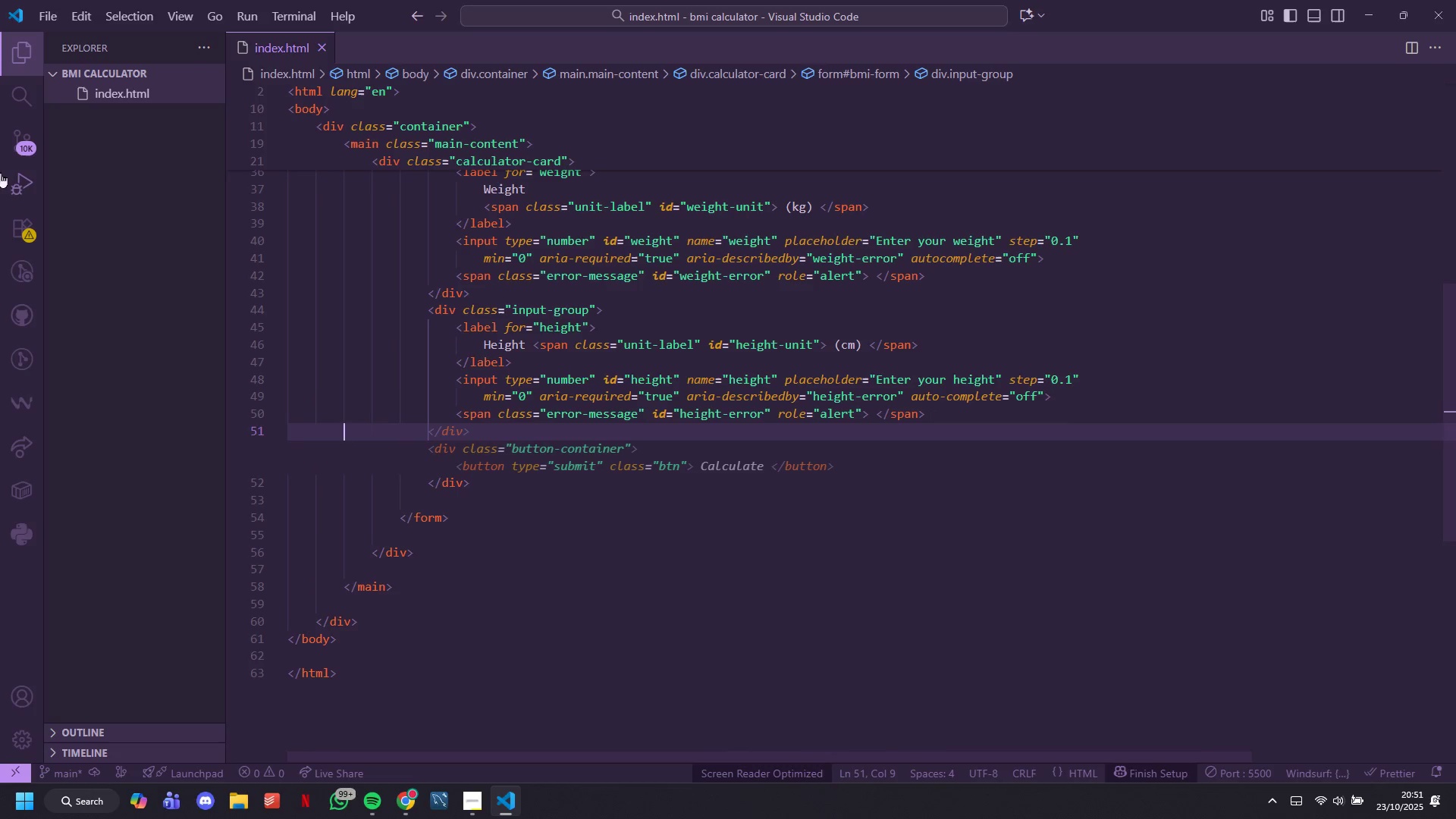 
key(Backspace)
 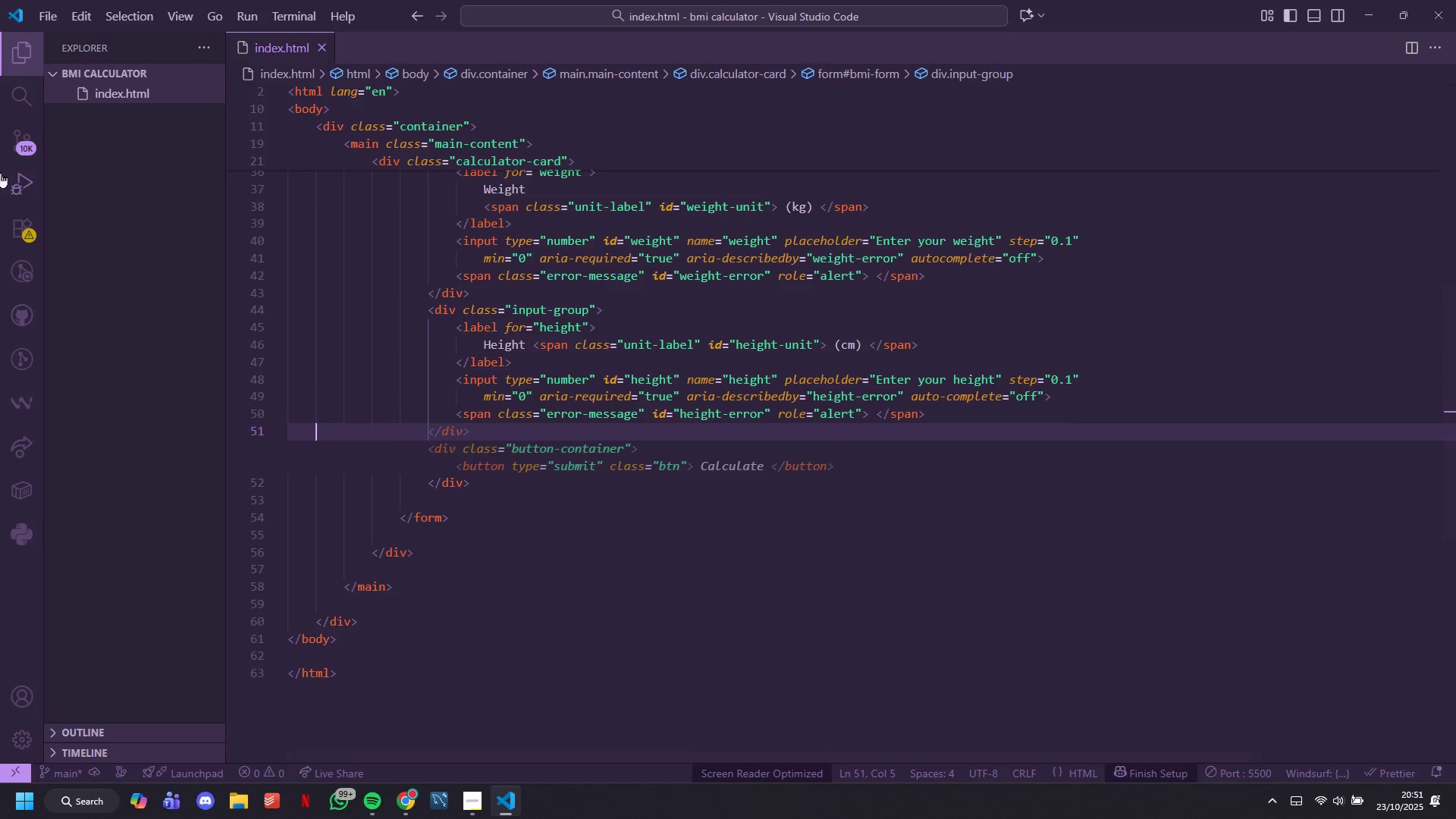 
key(Backspace)
 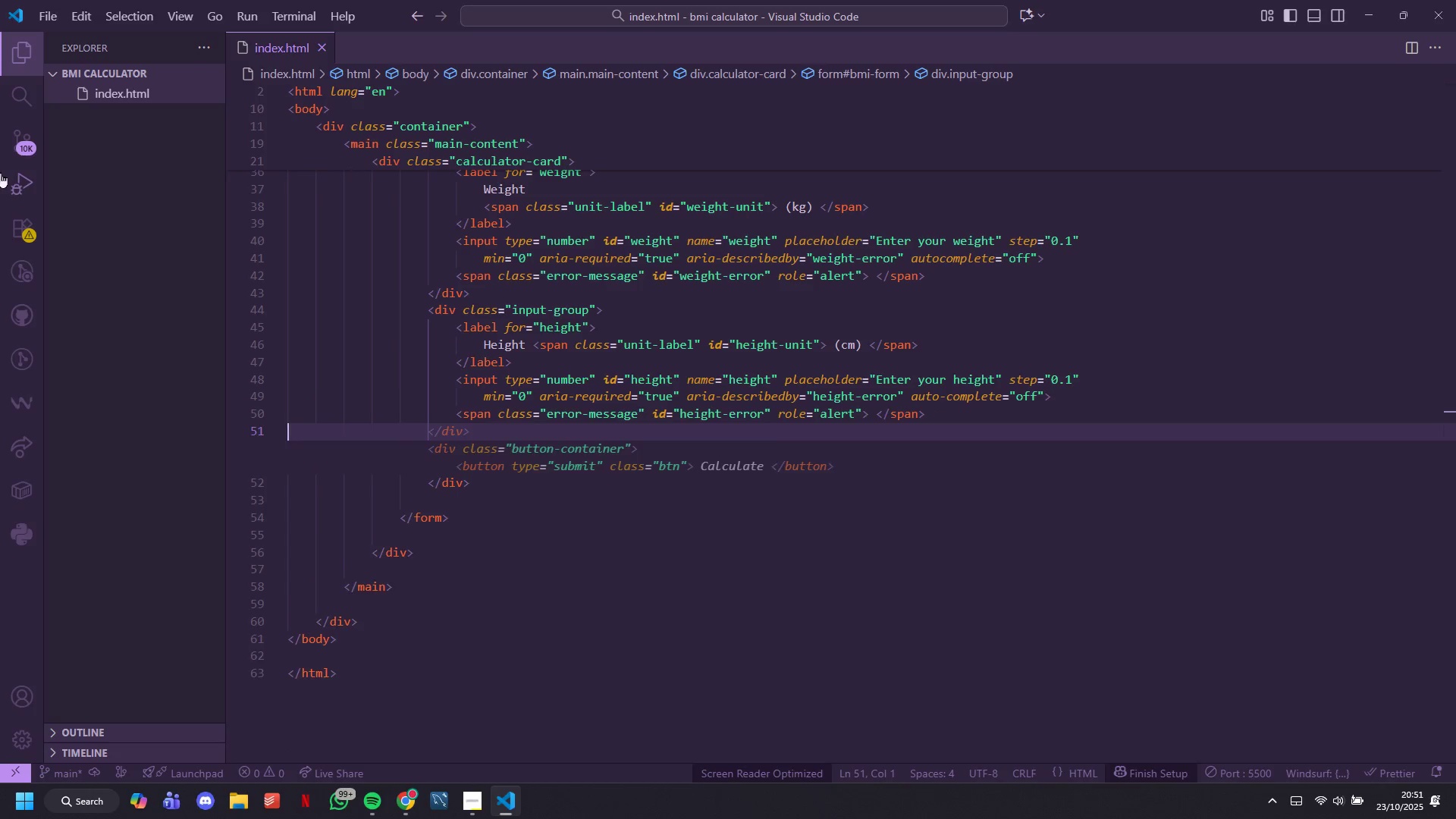 
key(Backspace)
 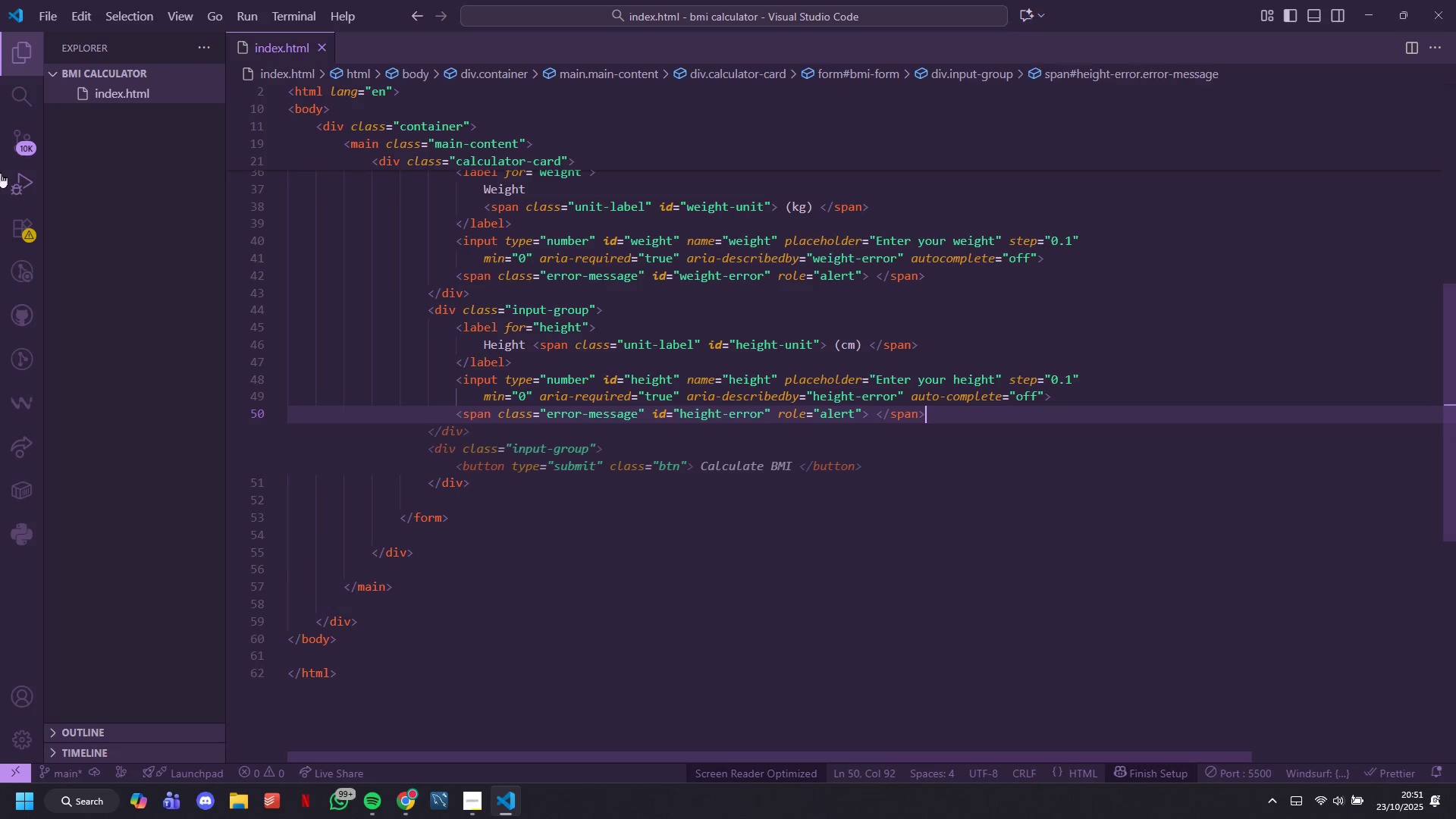 
key(ArrowDown)
 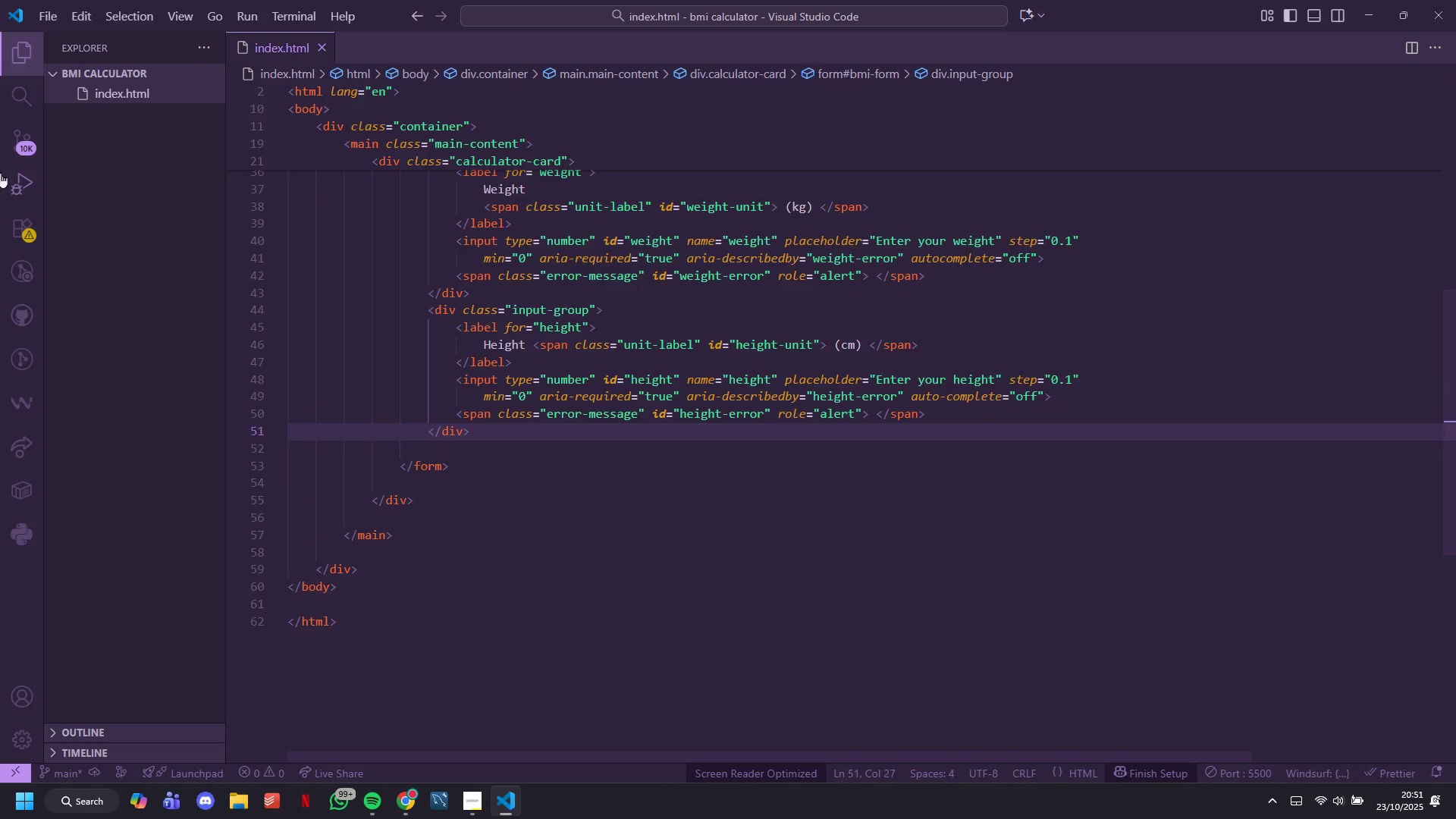 
key(Control+S)
 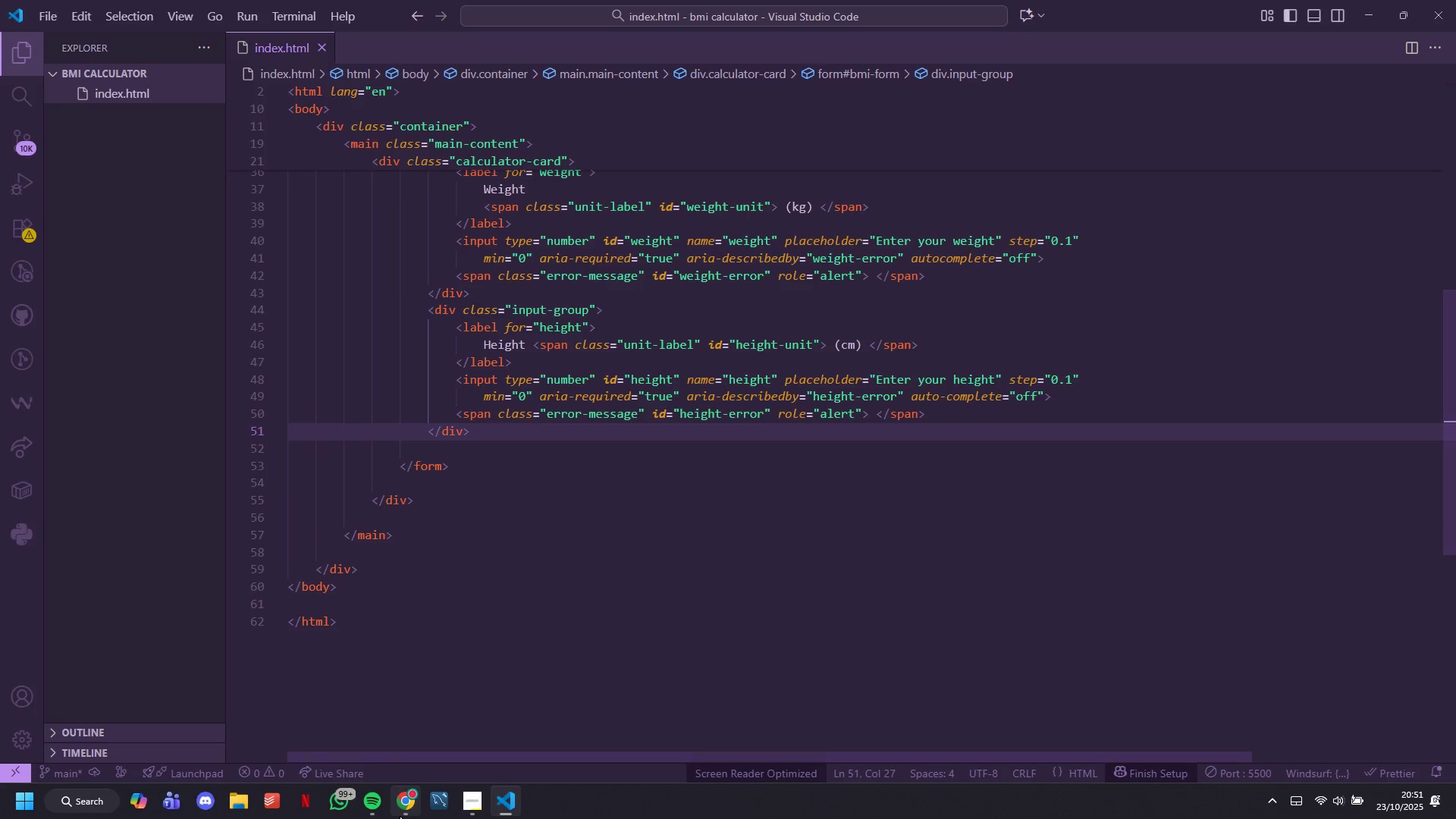 
left_click([401, 814])
 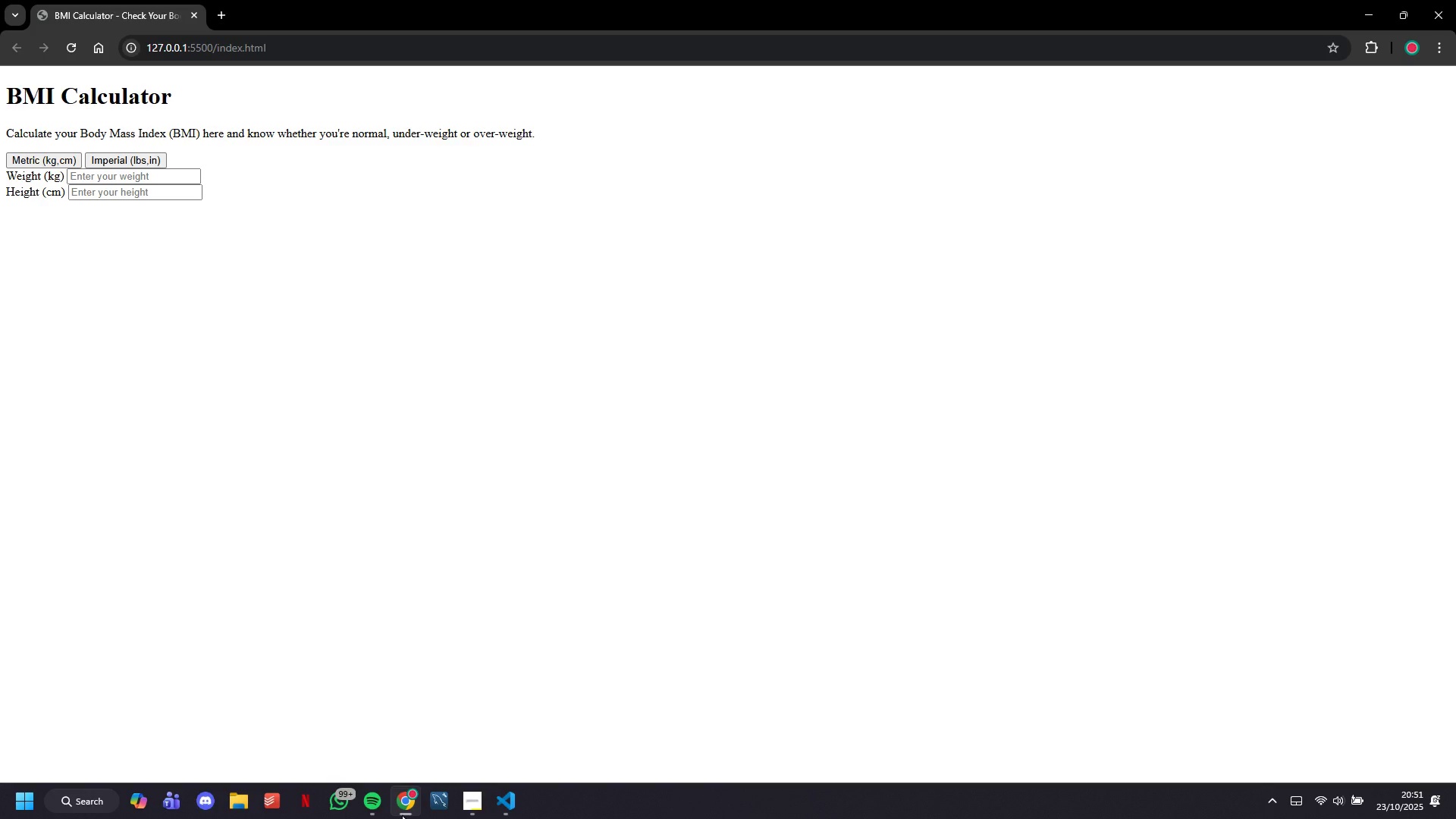 
left_click([402, 814])
 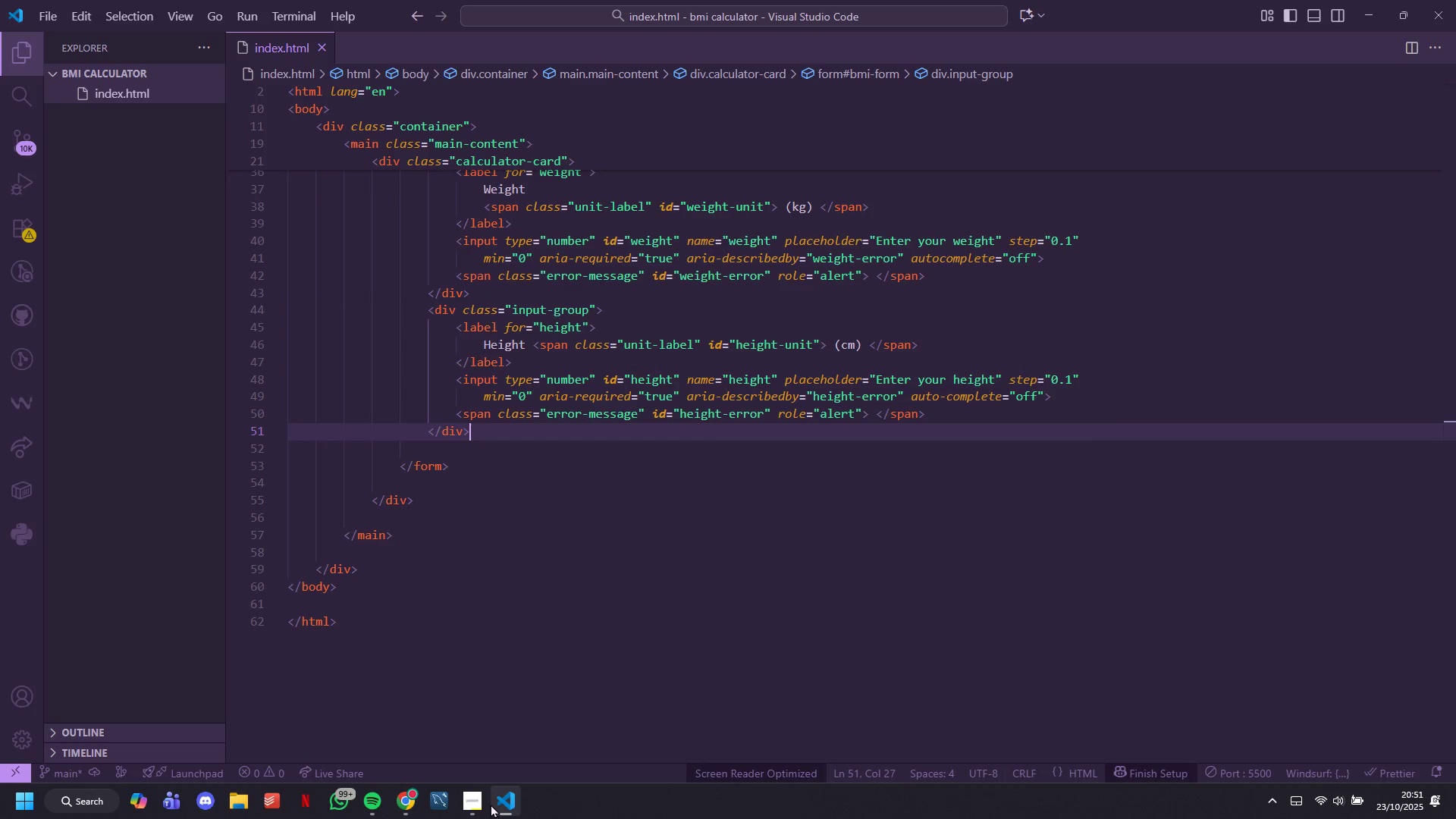 
left_click([491, 797])
 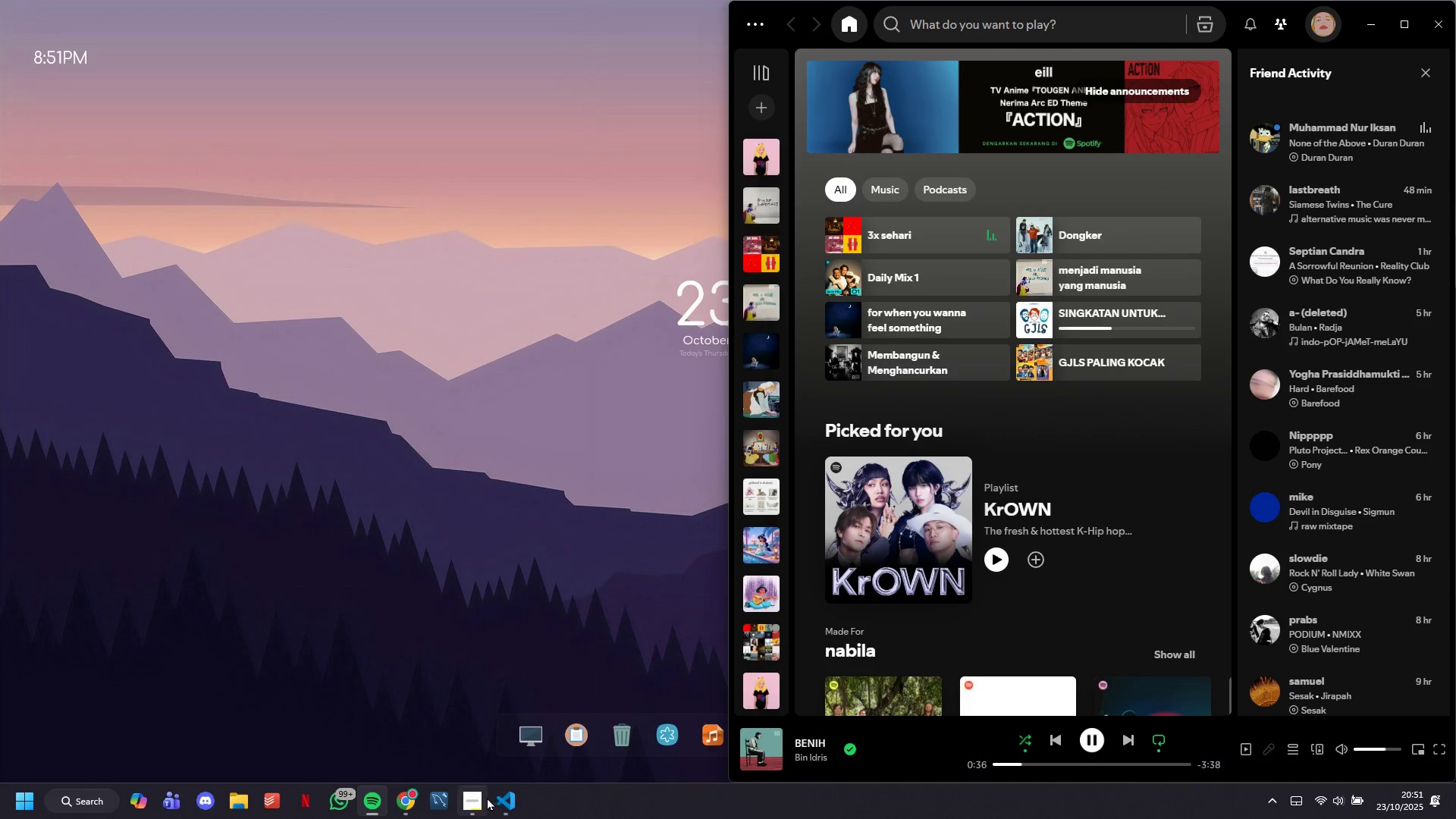 
left_click([485, 797])
 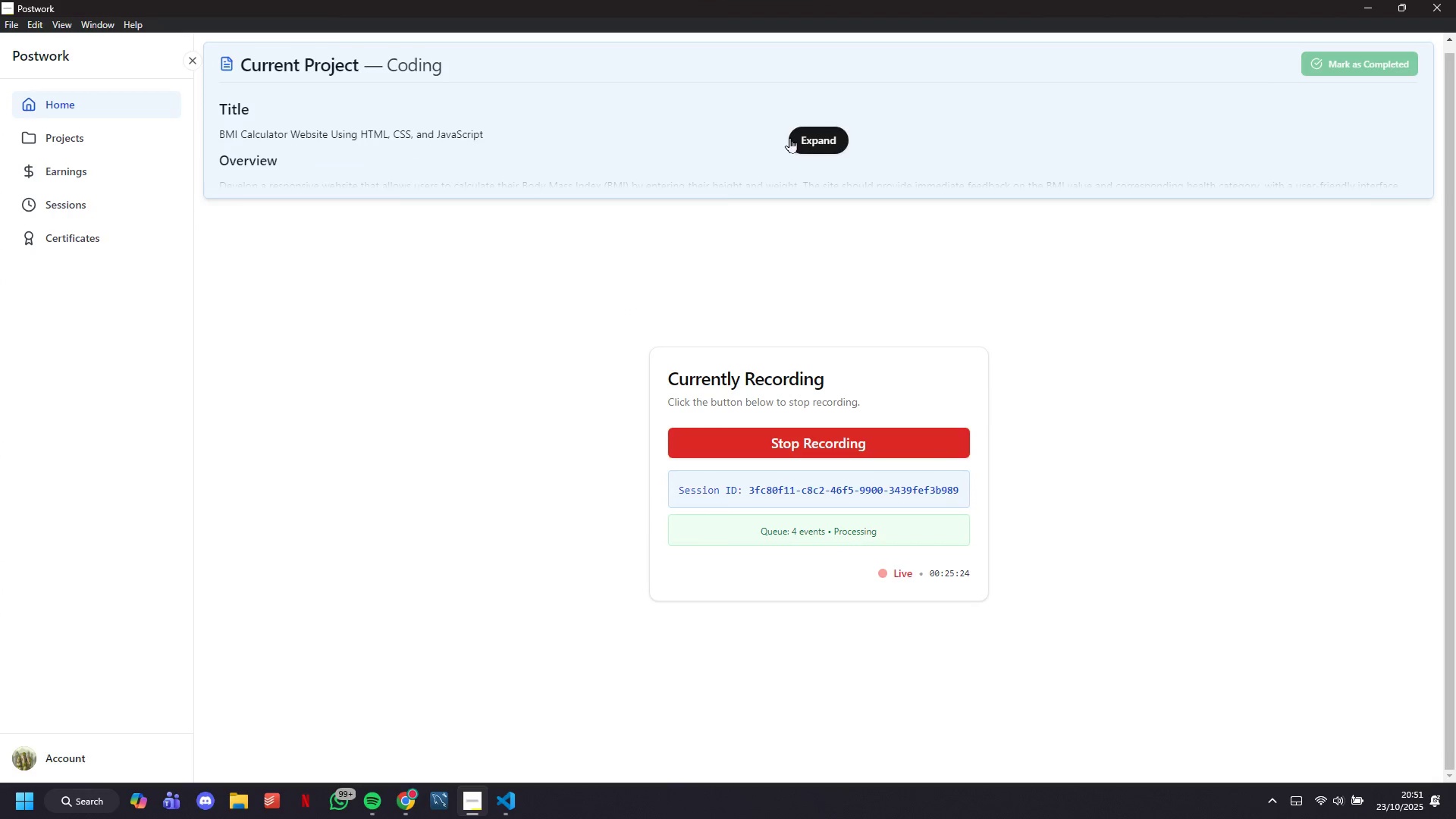 
left_click([792, 137])
 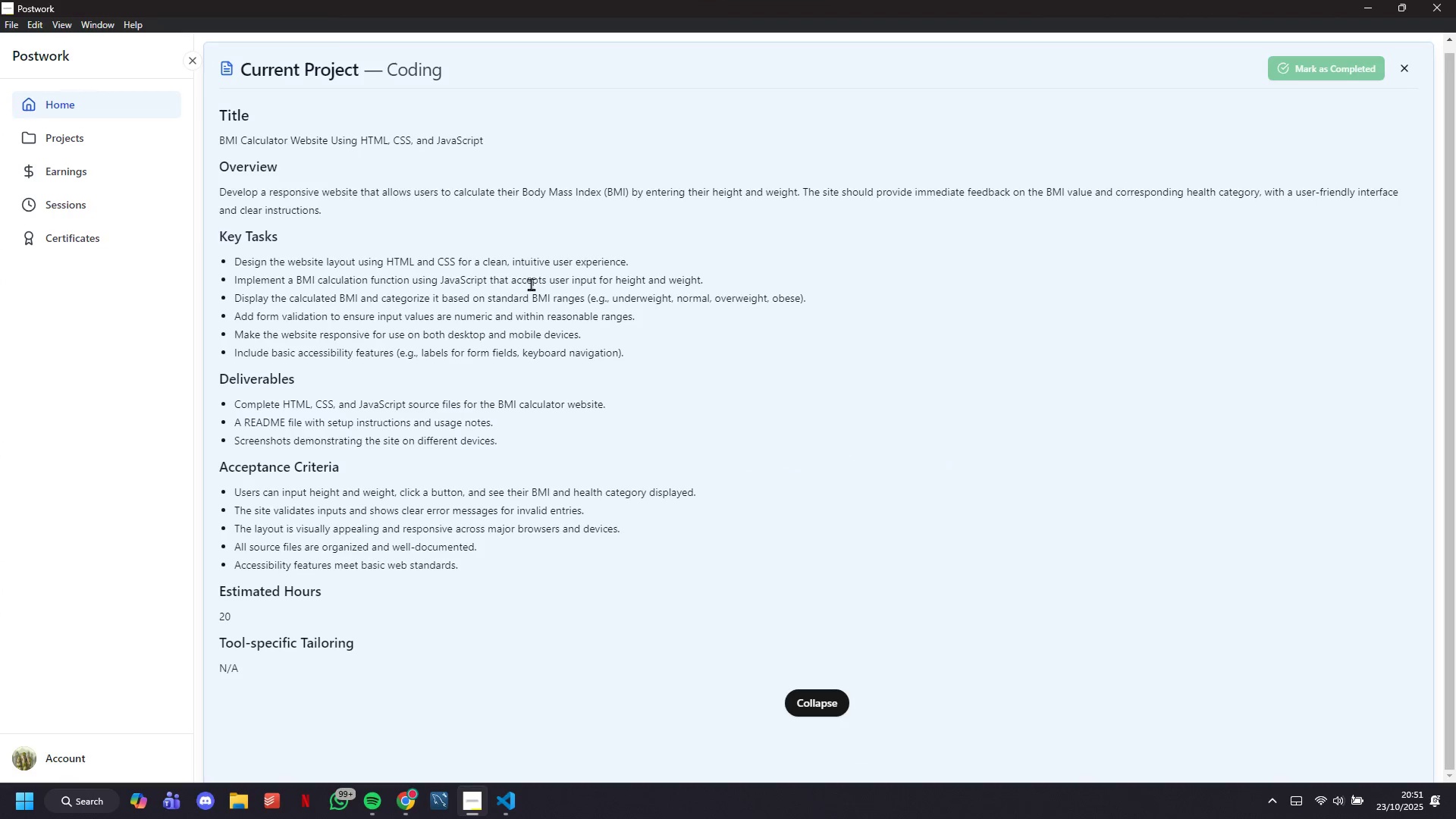 
double_click([526, 259])
 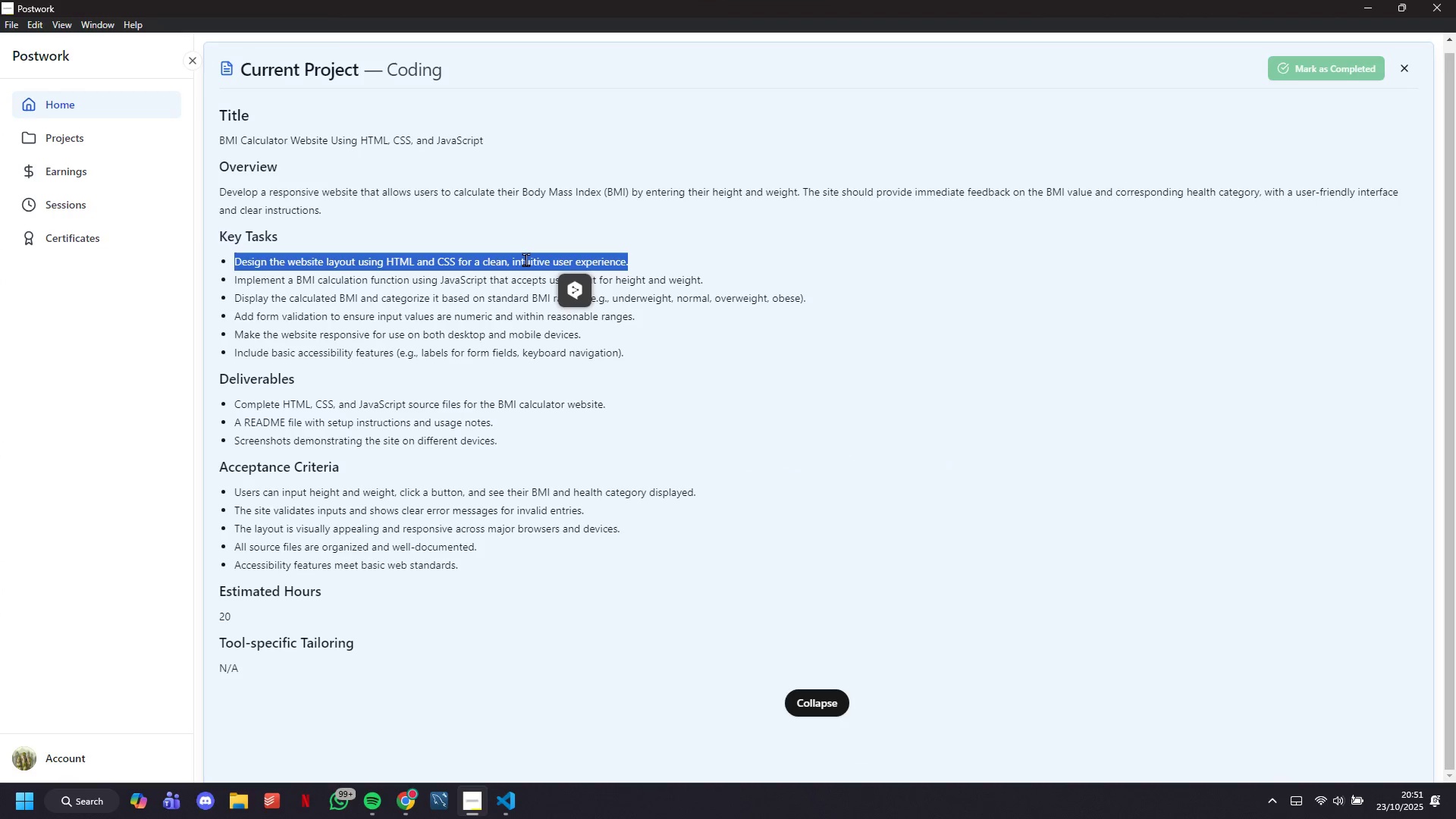 
triple_click([526, 259])
 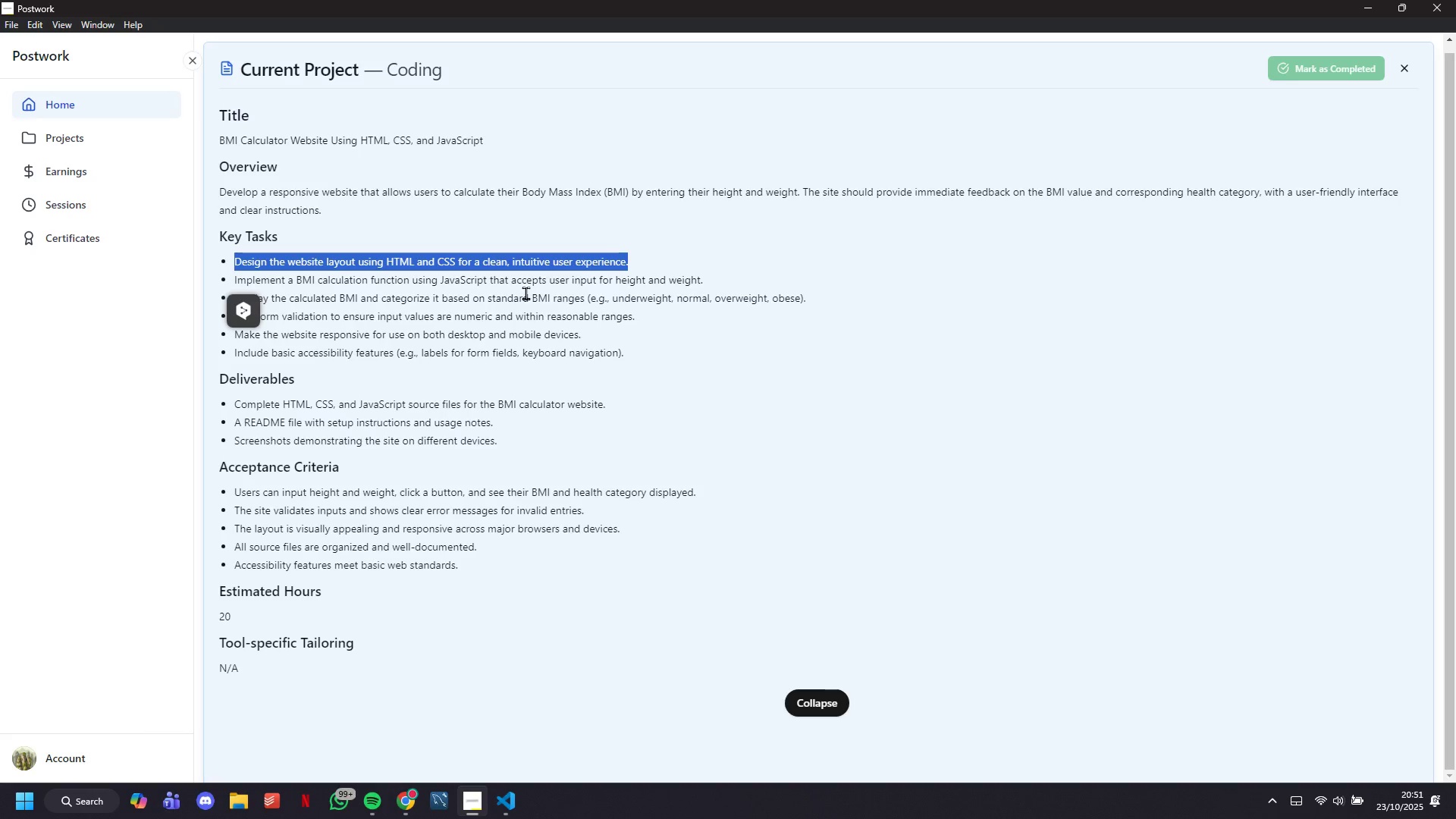 
wait(19.88)
 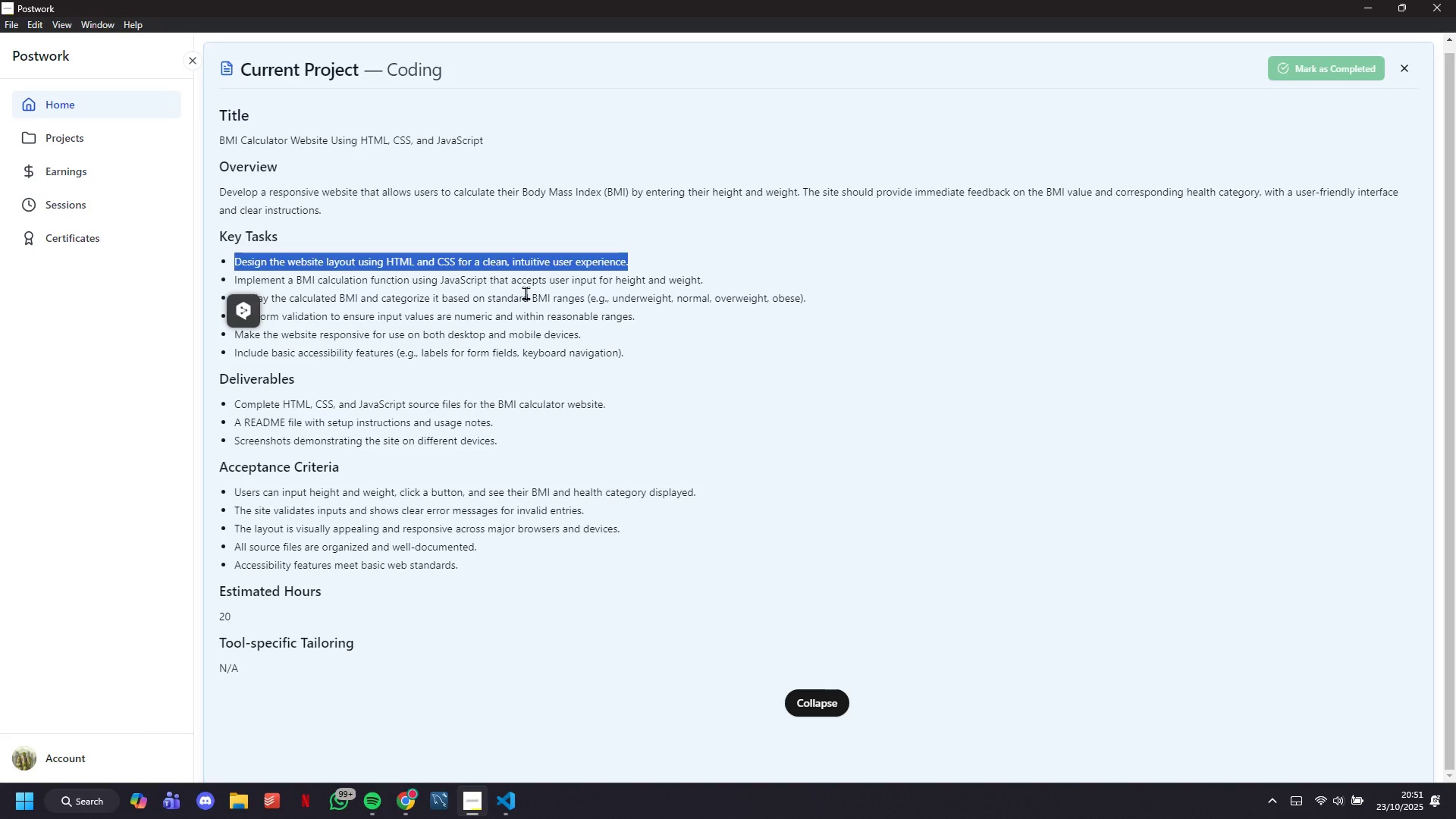 
left_click([818, 705])
 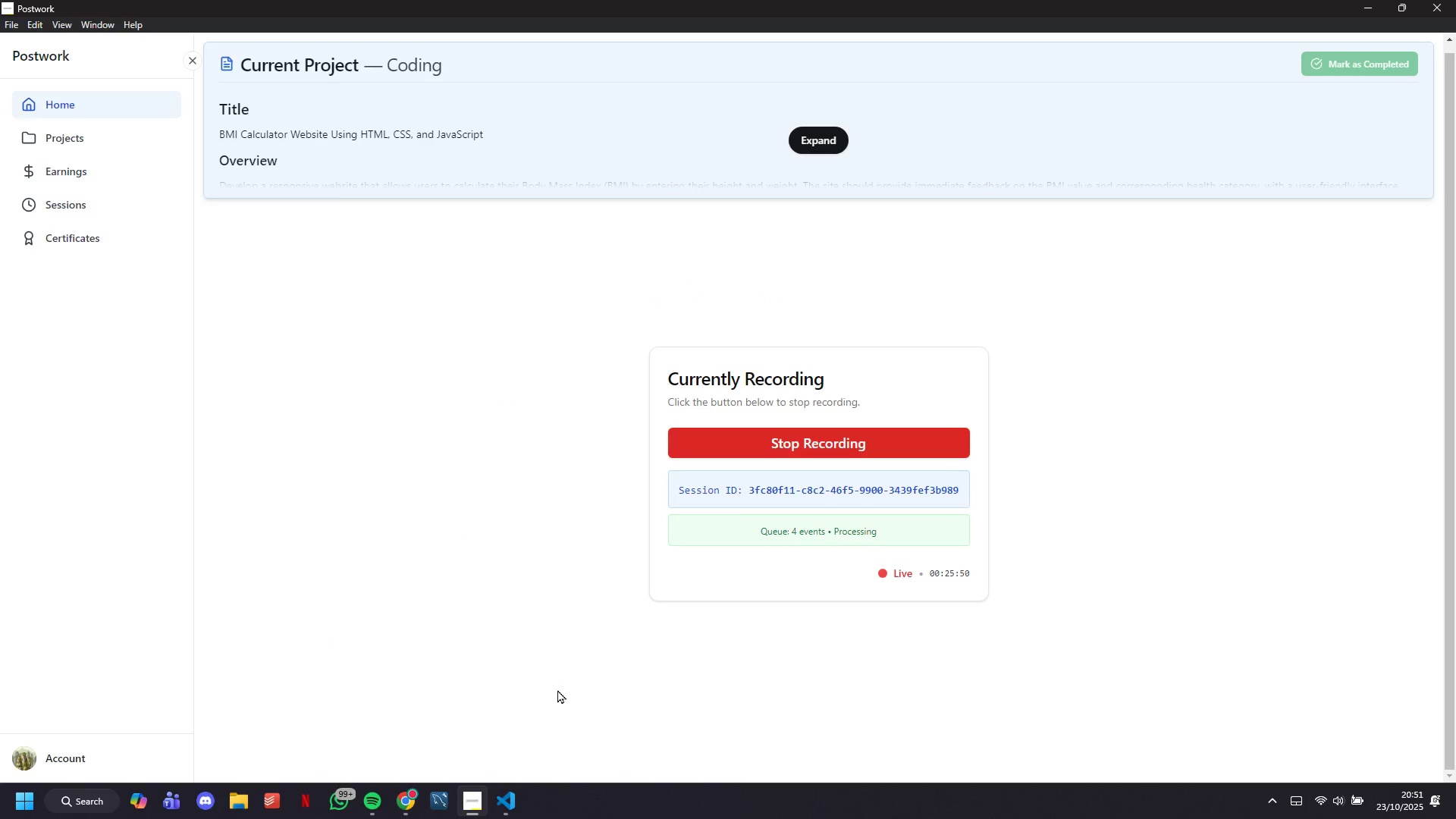 
left_click([508, 796])
 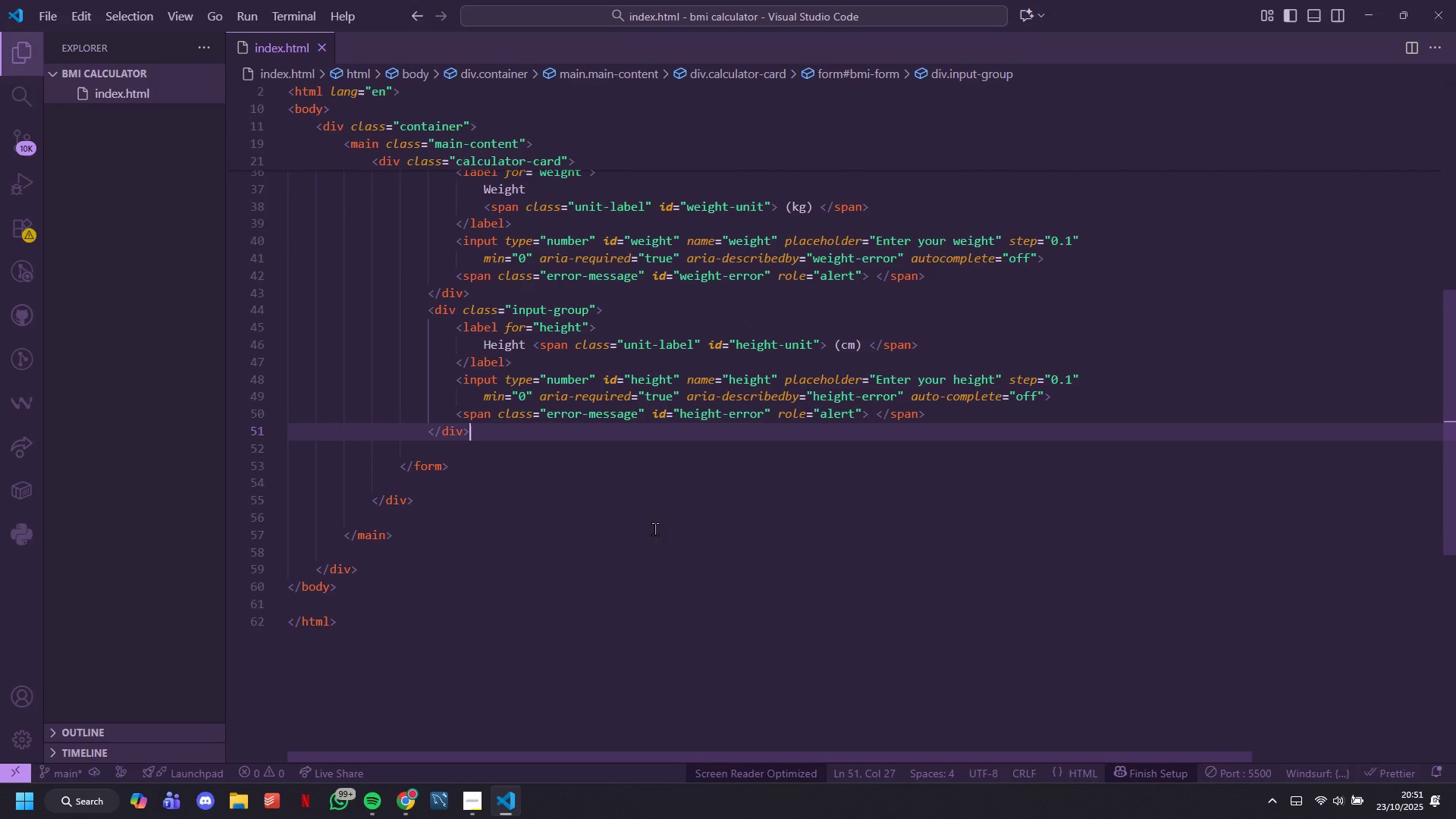 
key(Enter)
 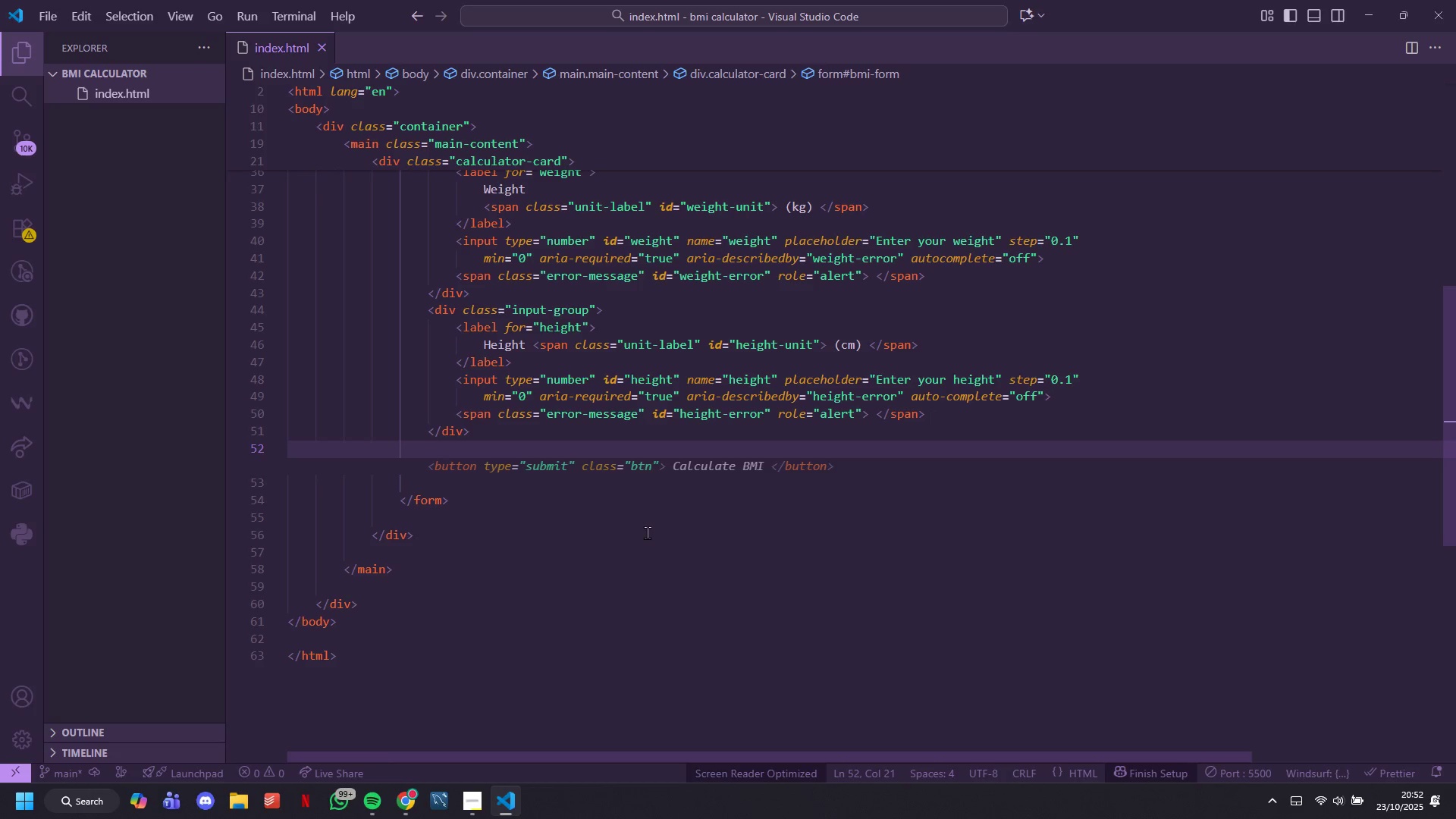 
wait(36.49)
 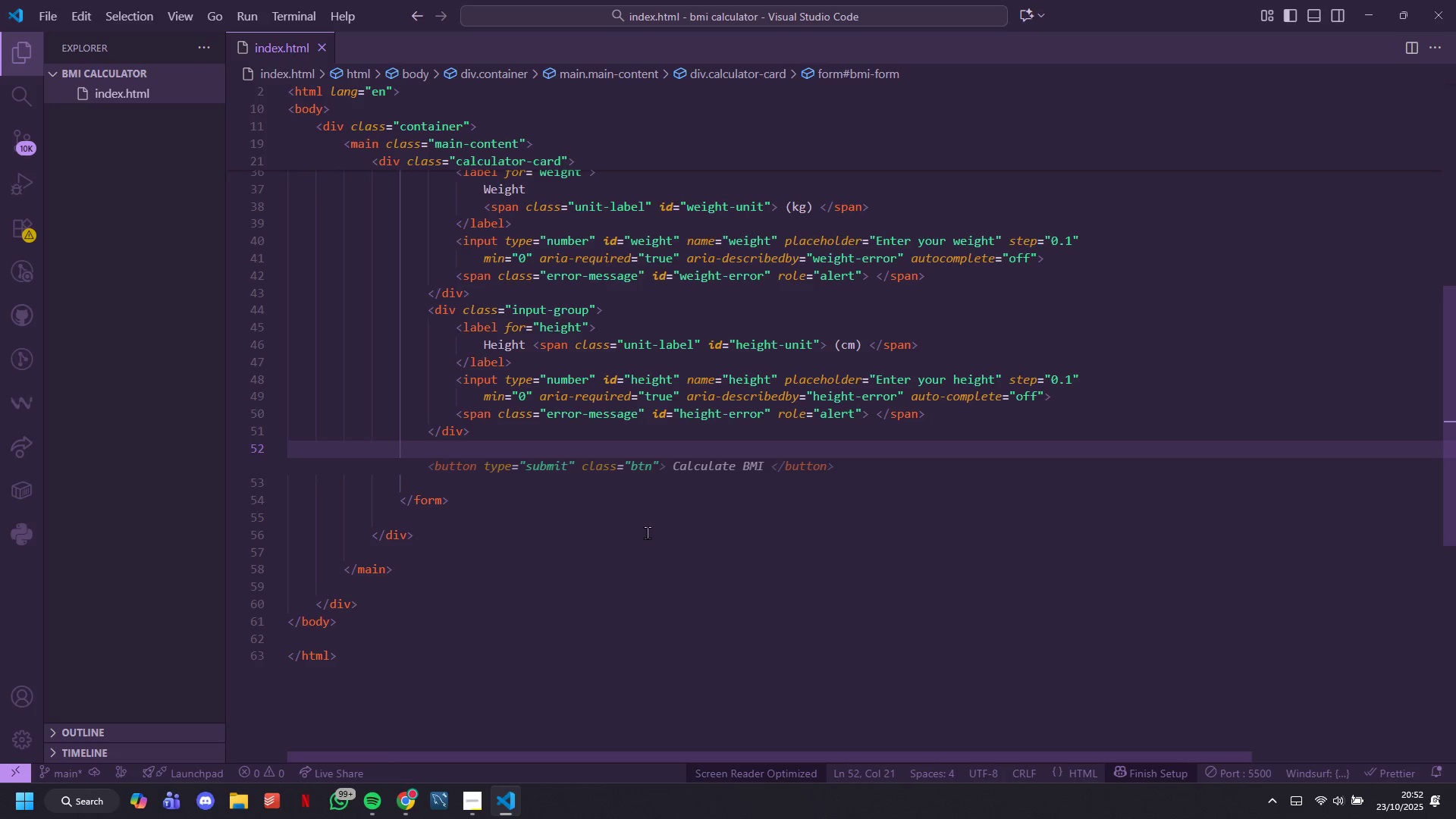 
scroll: coordinate [658, 529], scroll_direction: up, amount: 2.0
 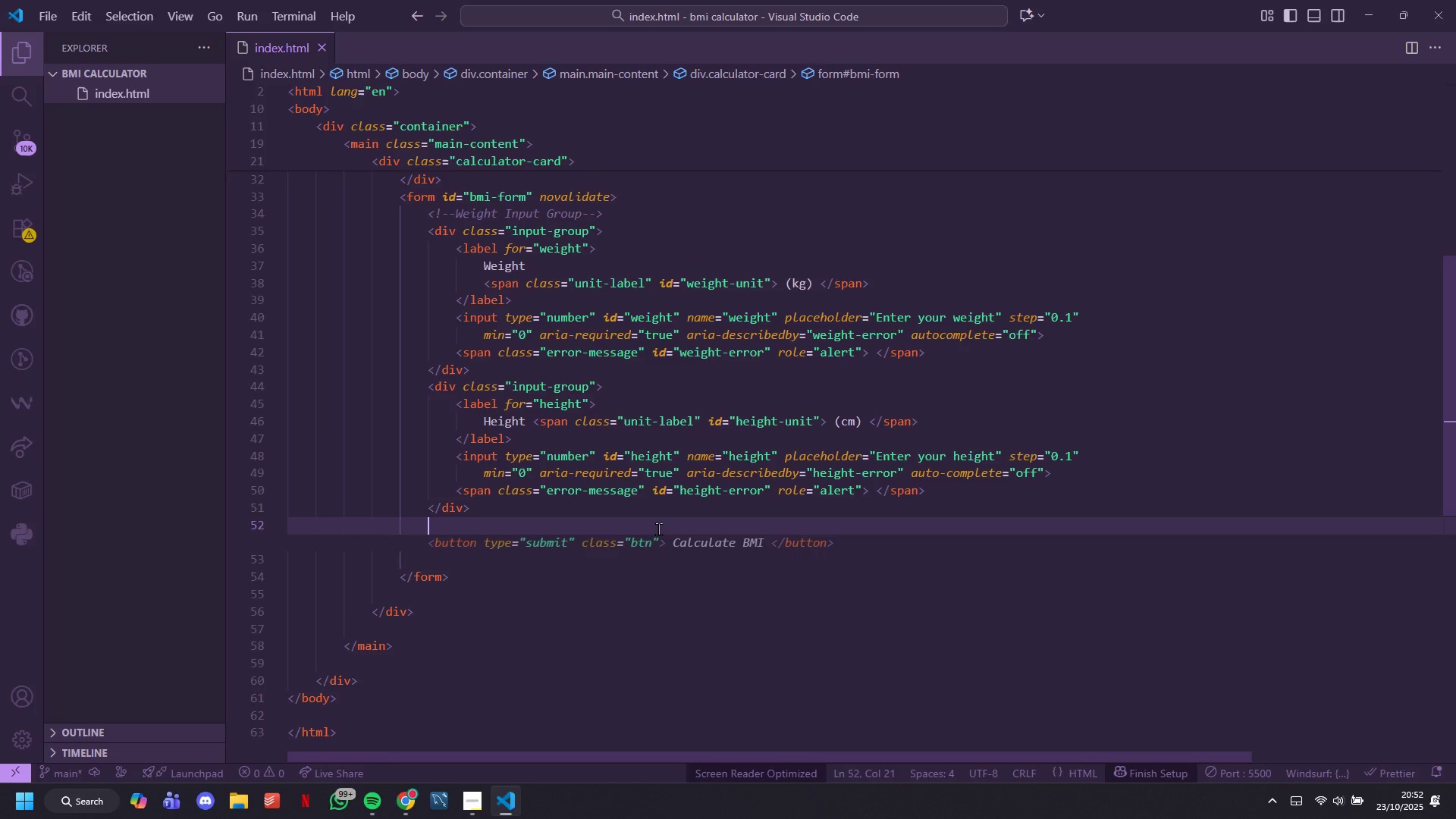 
scroll: coordinate [658, 529], scroll_direction: down, amount: 1.0
 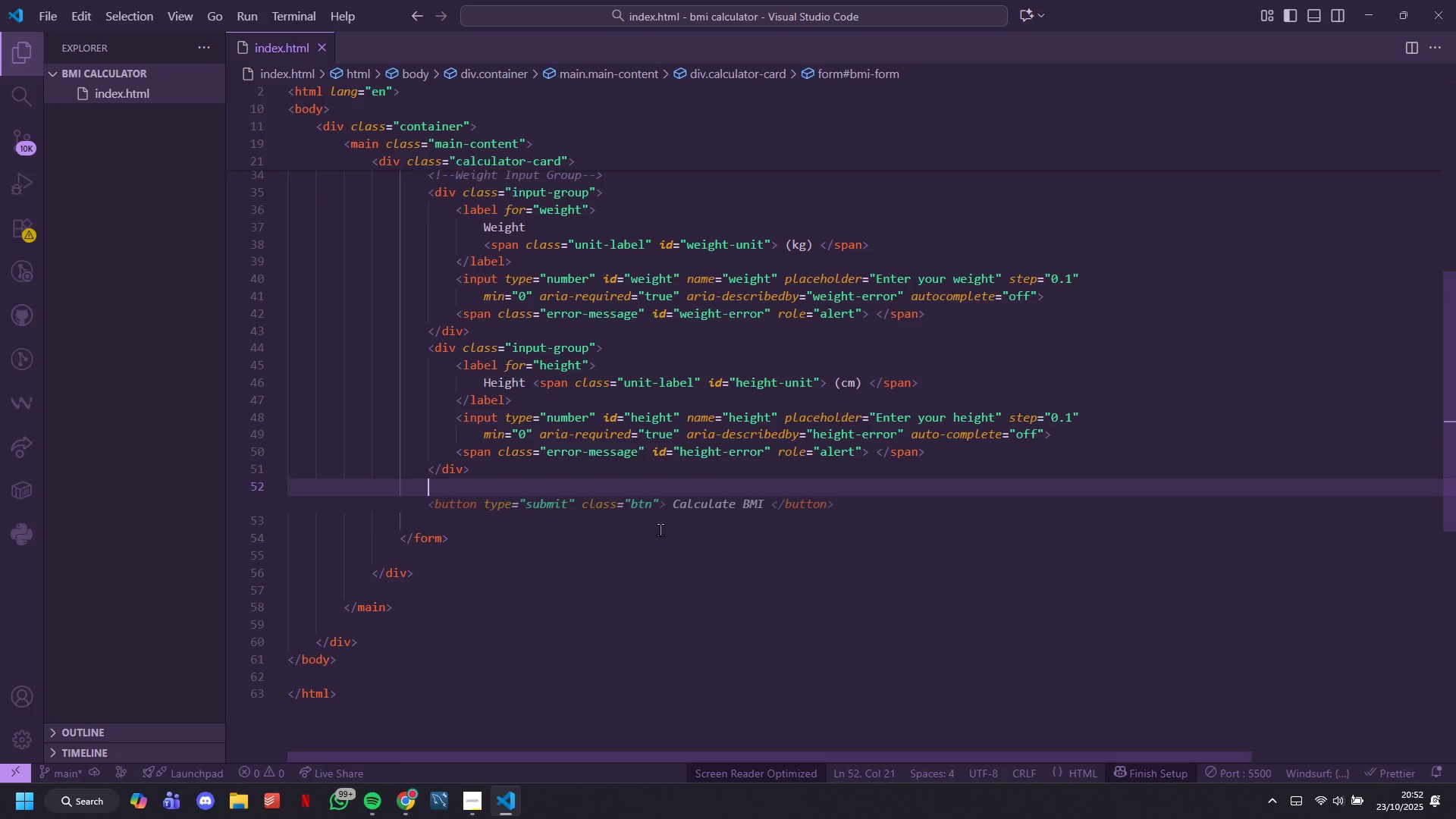 
type(<!-- gaand Gnder (Optional)
 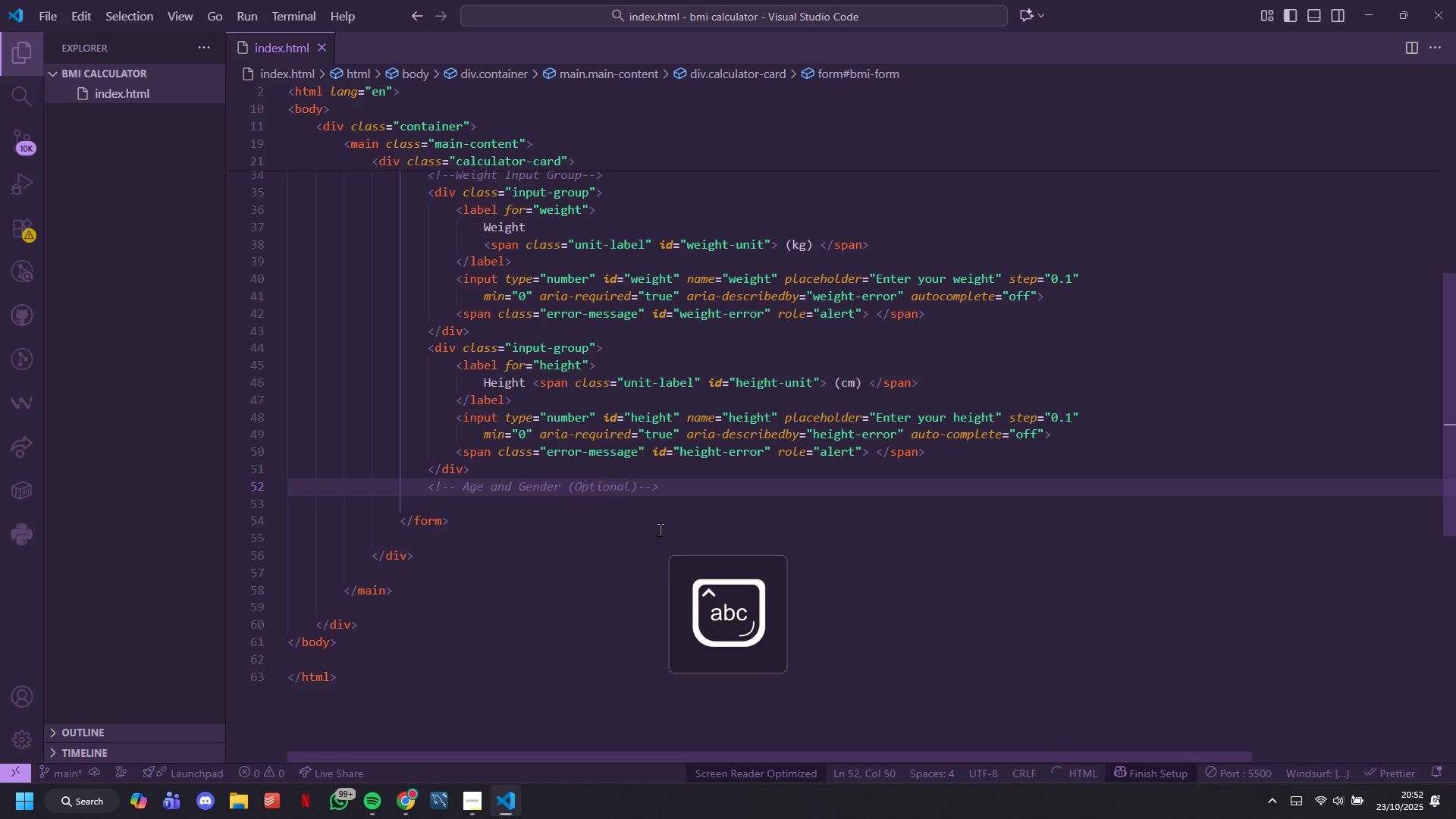 
 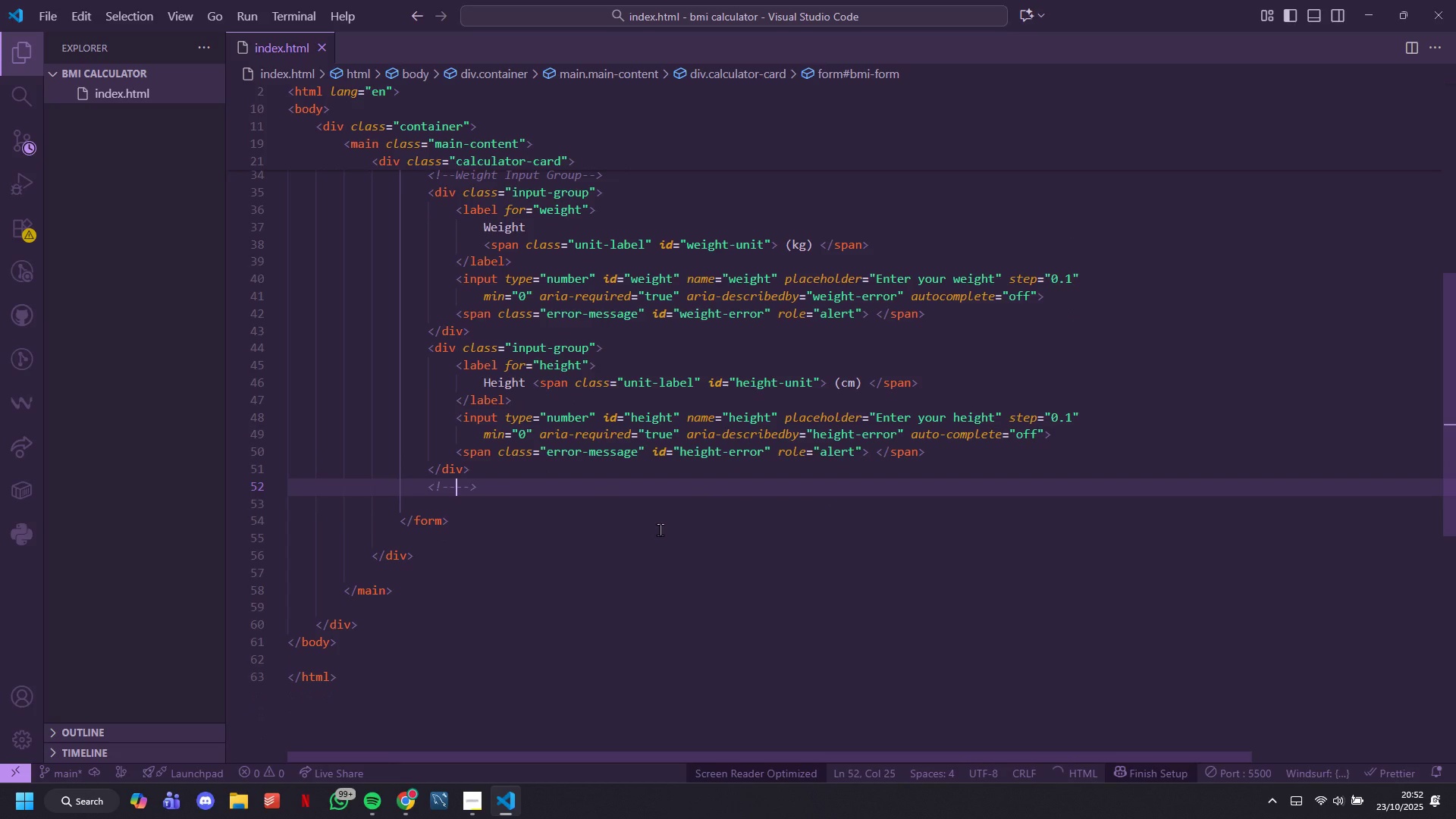 
hold_key(key=CapsLock, duration=0.78)
 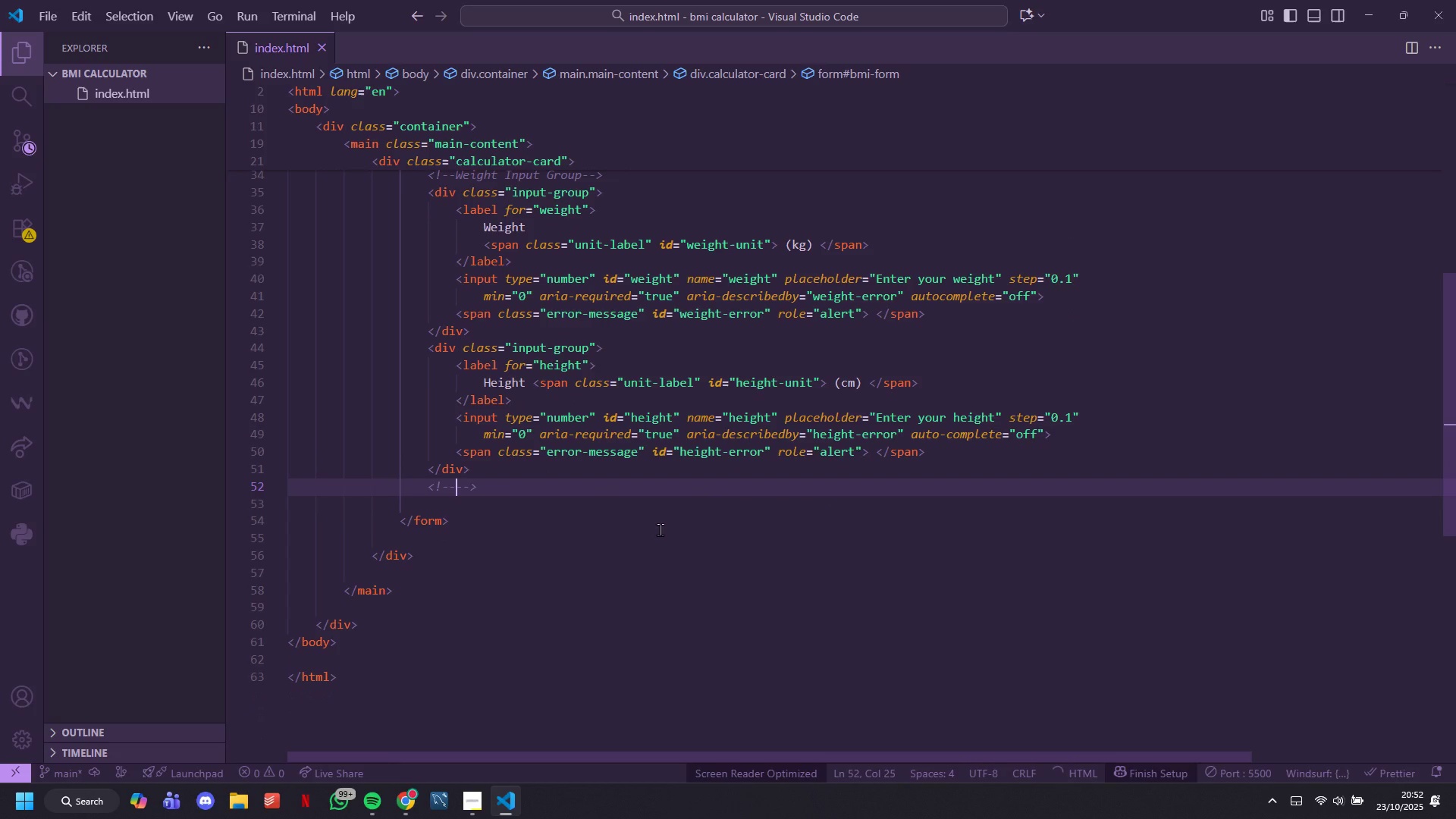 
key(ArrowRight)
 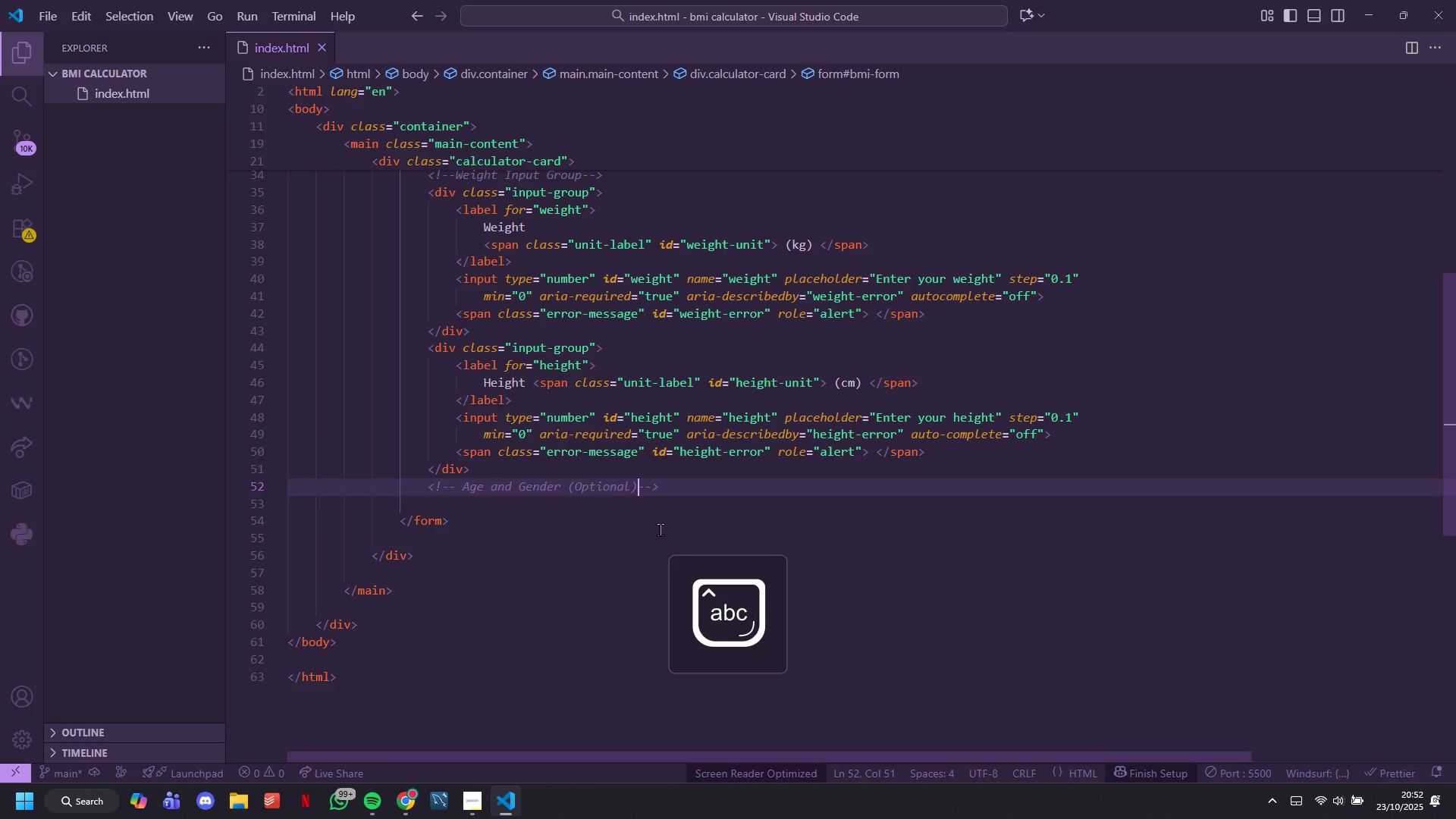 
key(ArrowRight)
 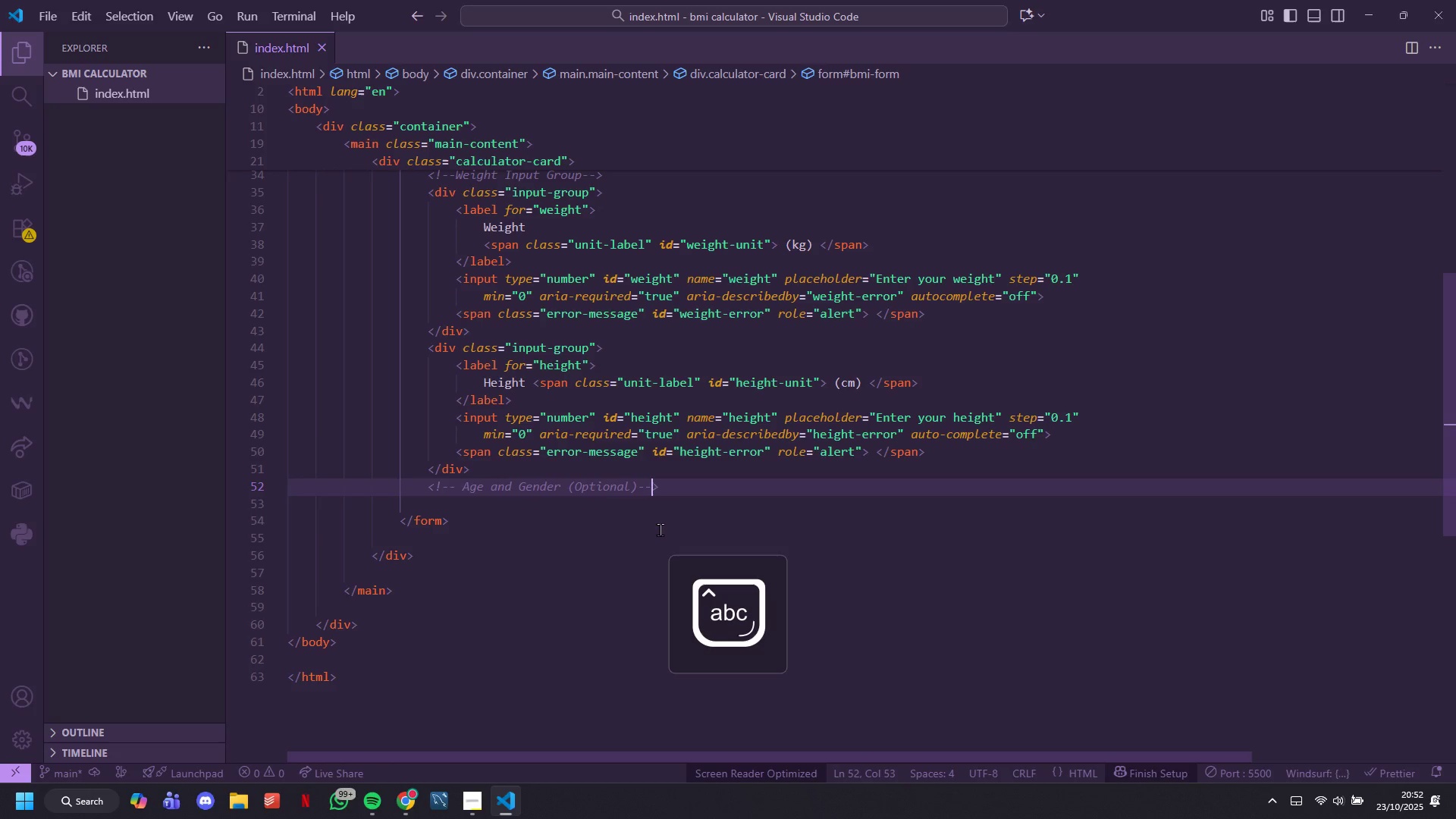 
key(ArrowRight)
 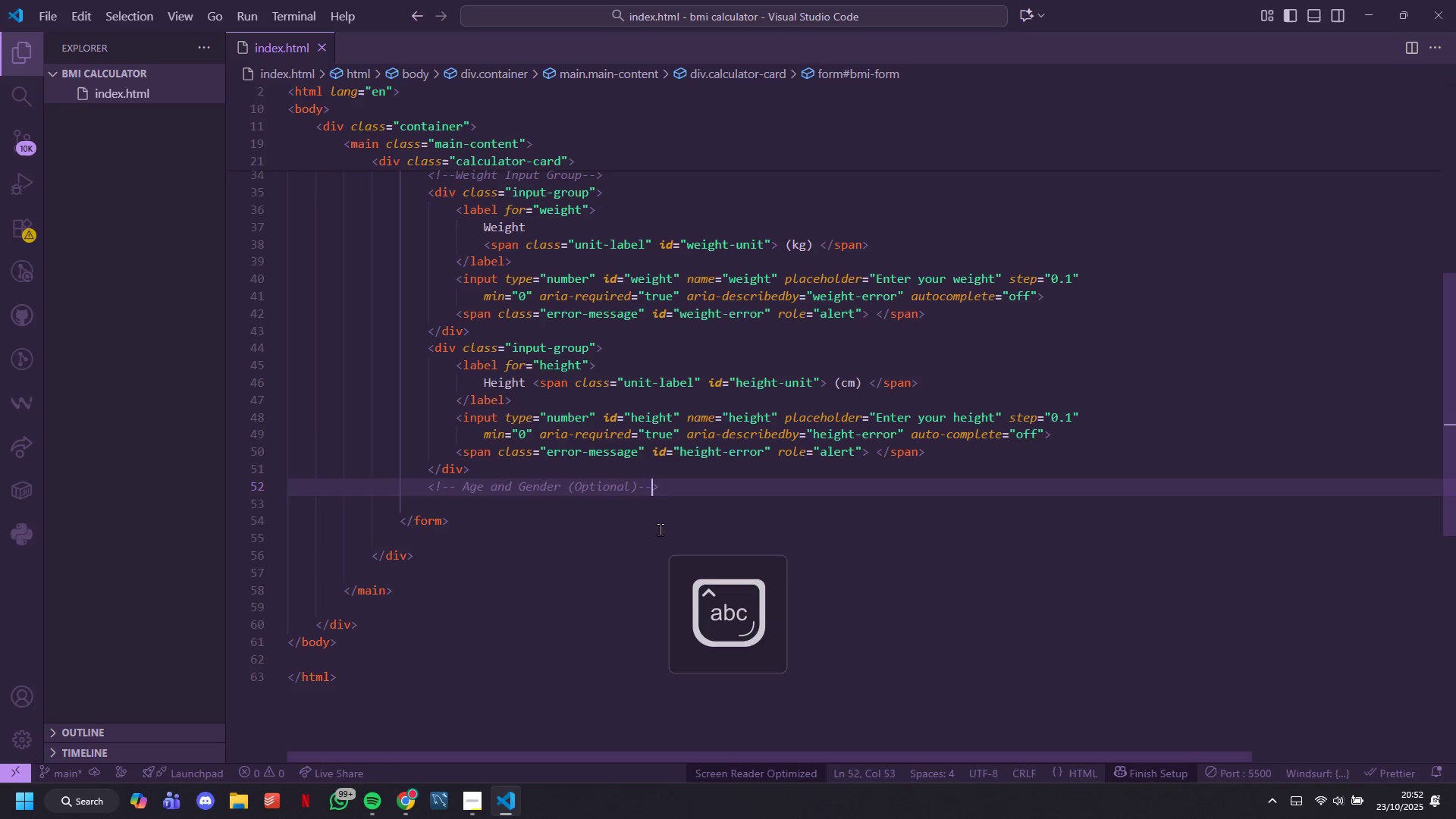 
key(ArrowRight)
 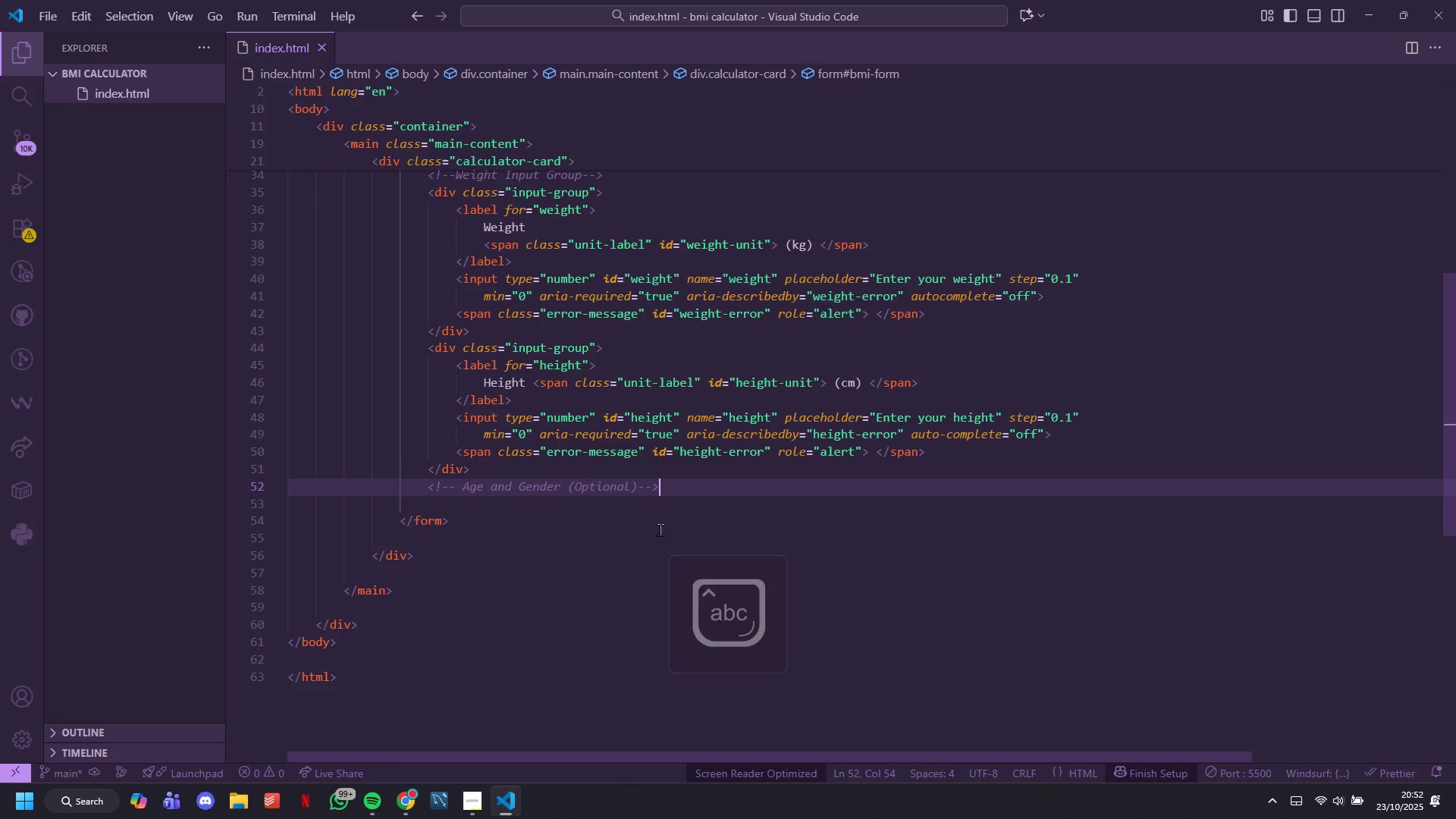 
key(Enter)
 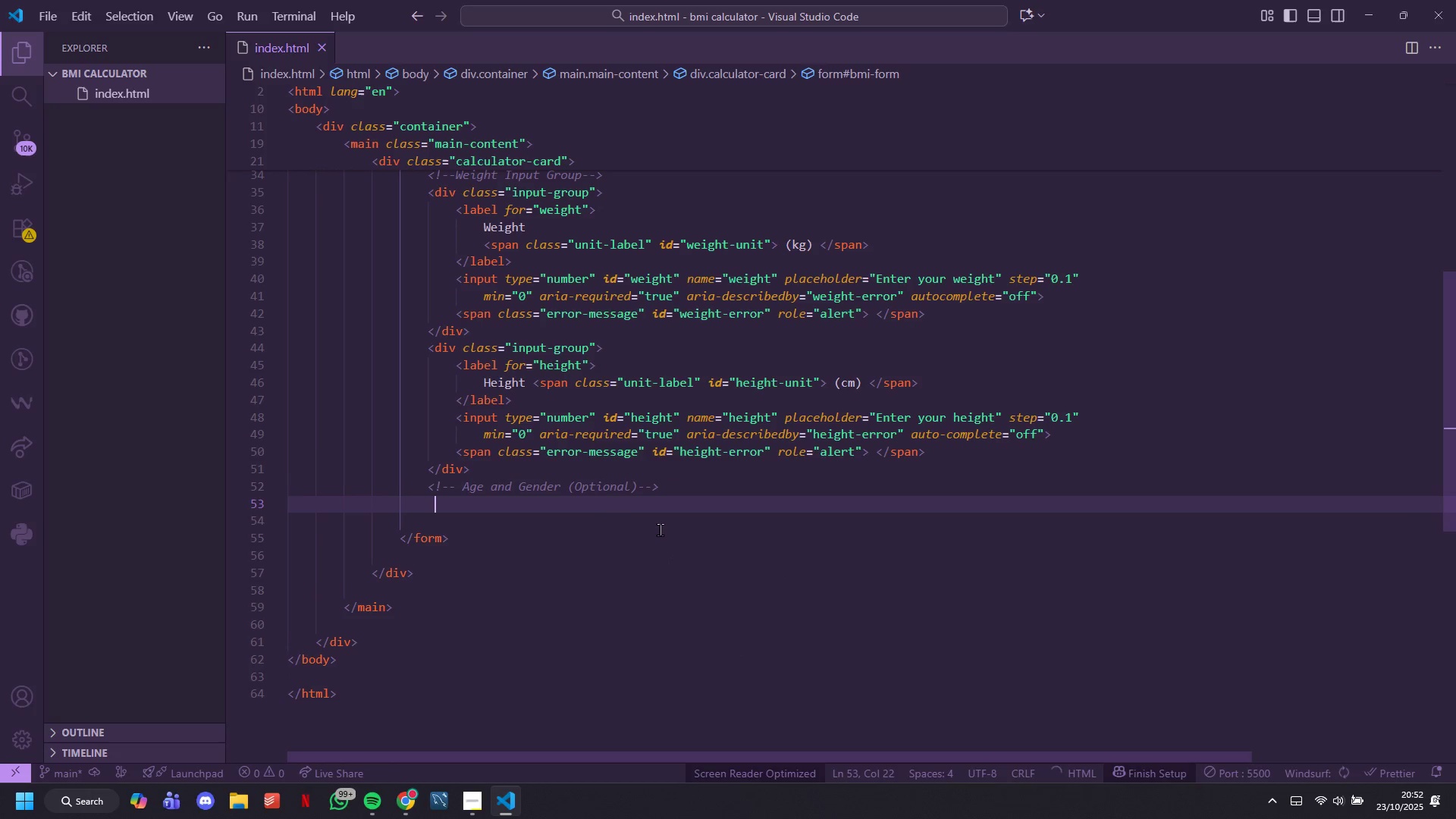 
type(DIV)
key(Tab)
type( )
 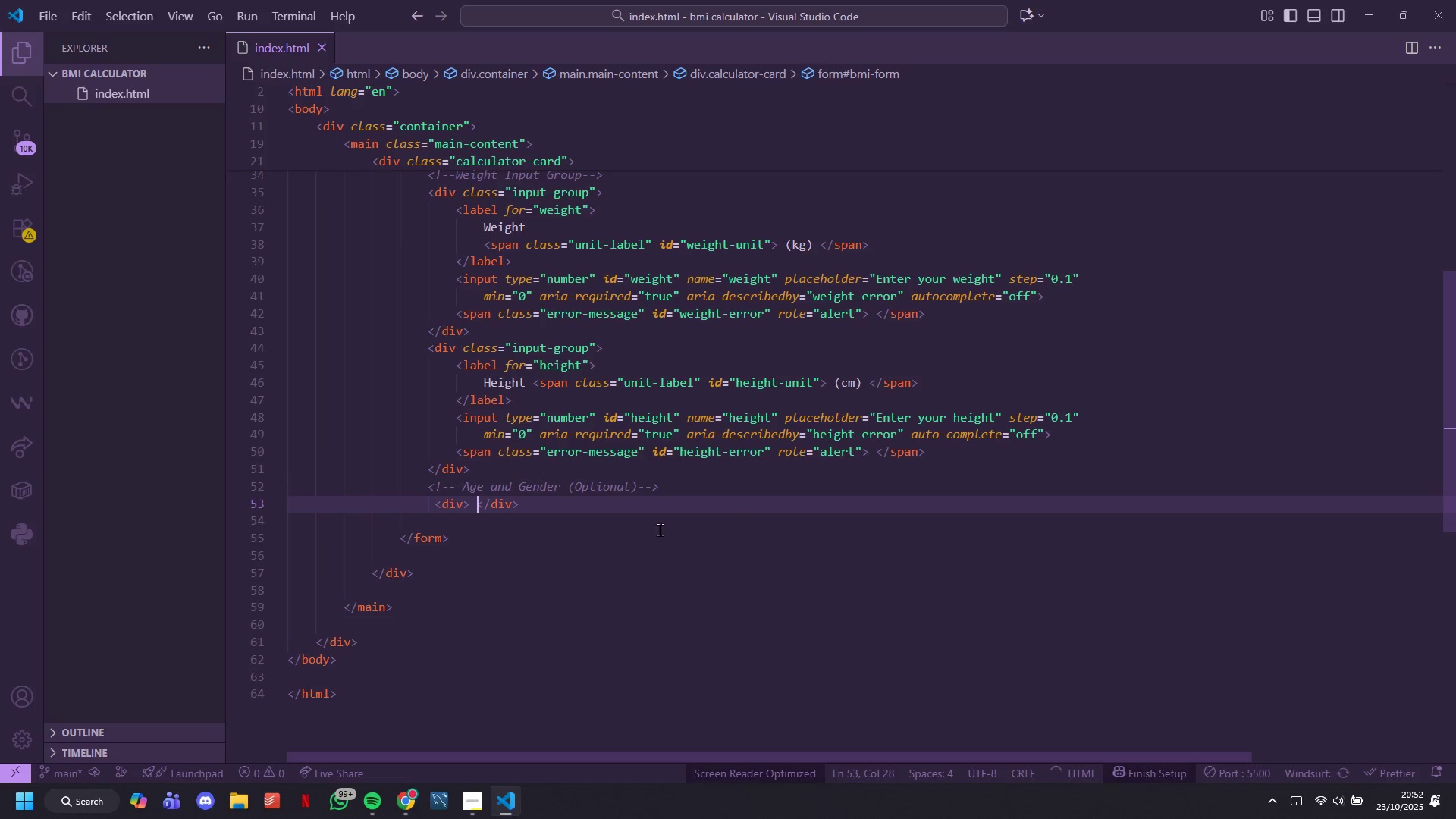 
key(Enter)
 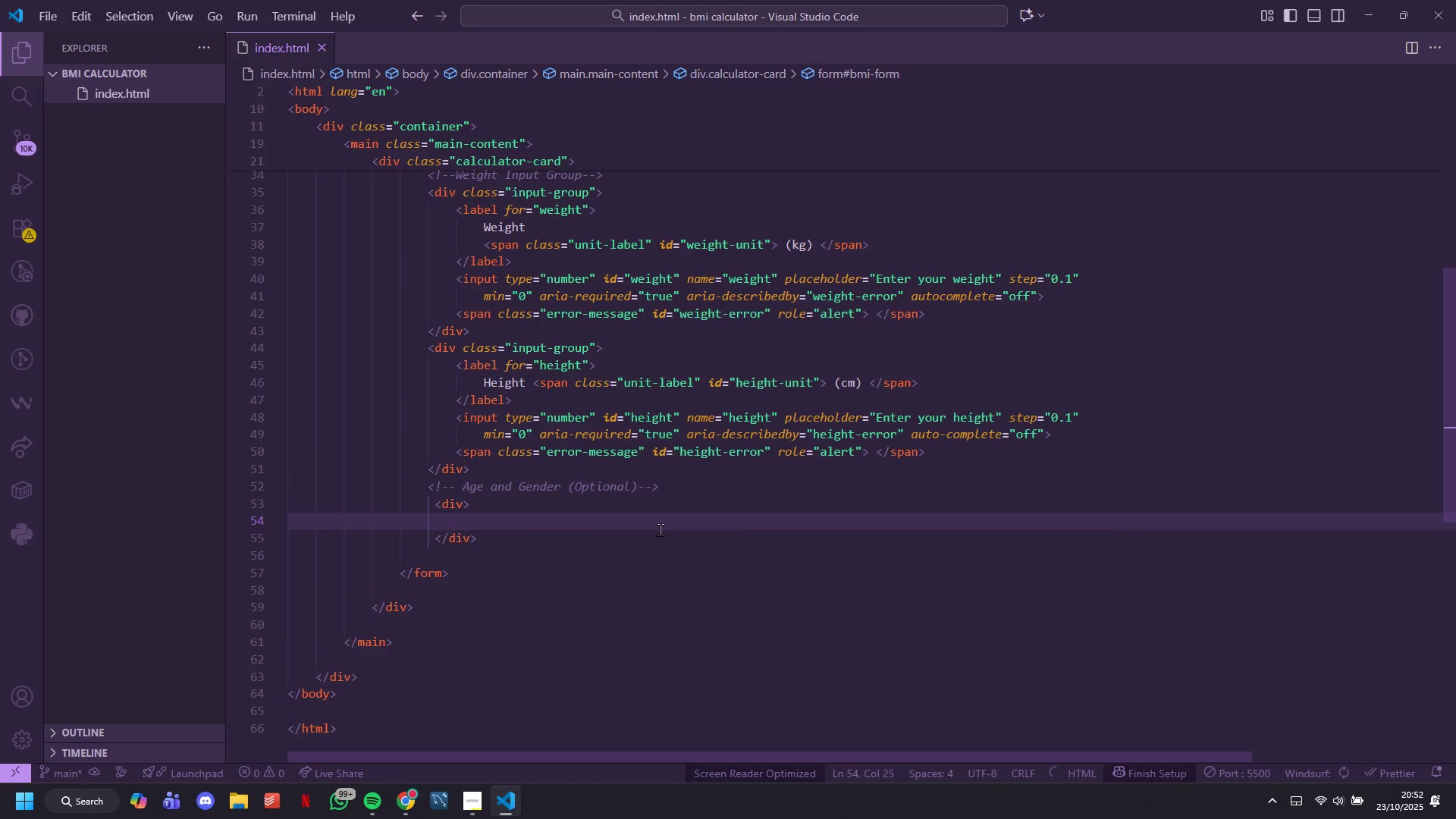 
key(ArrowUp)
 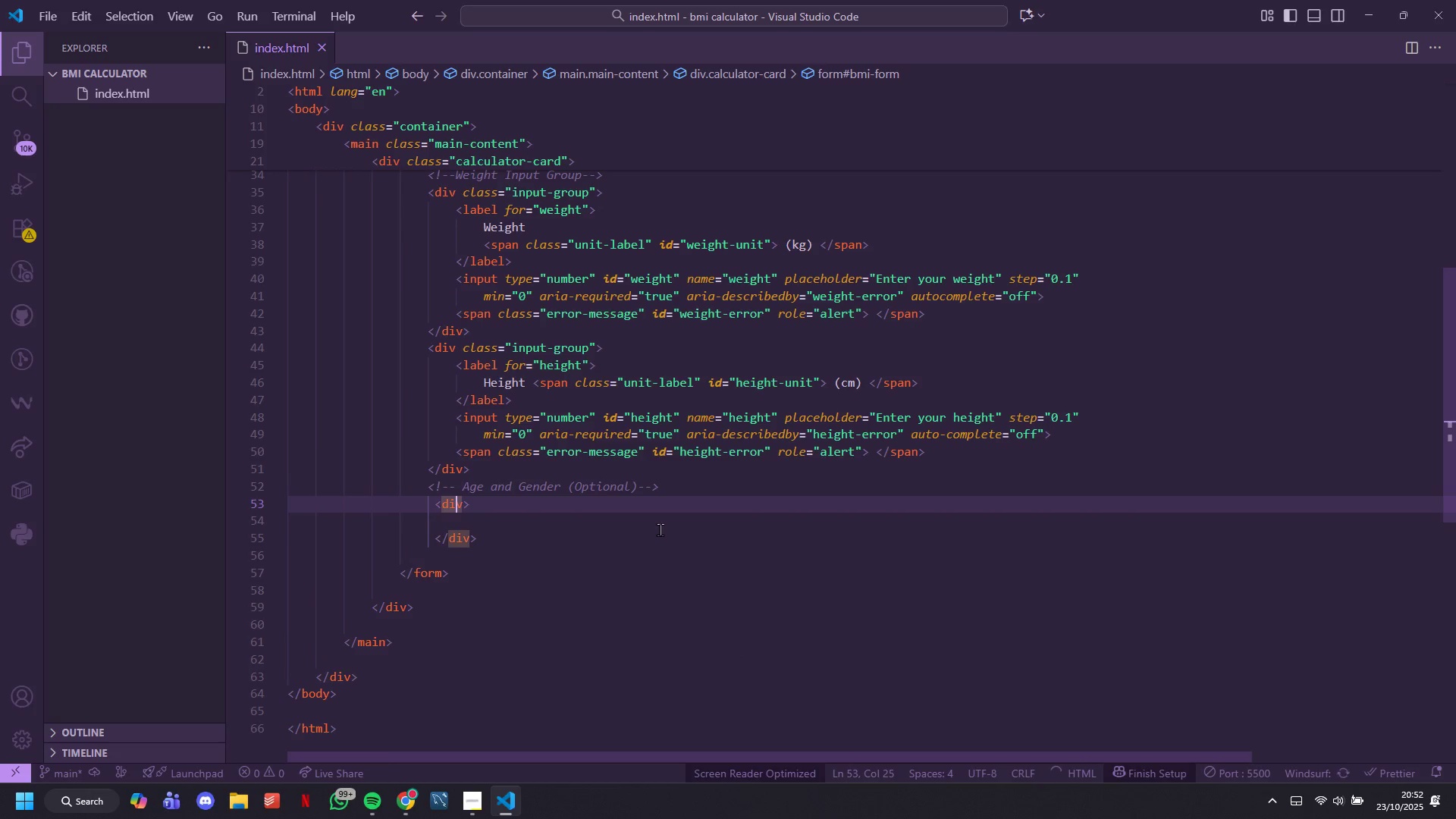 
key(ArrowUp)
 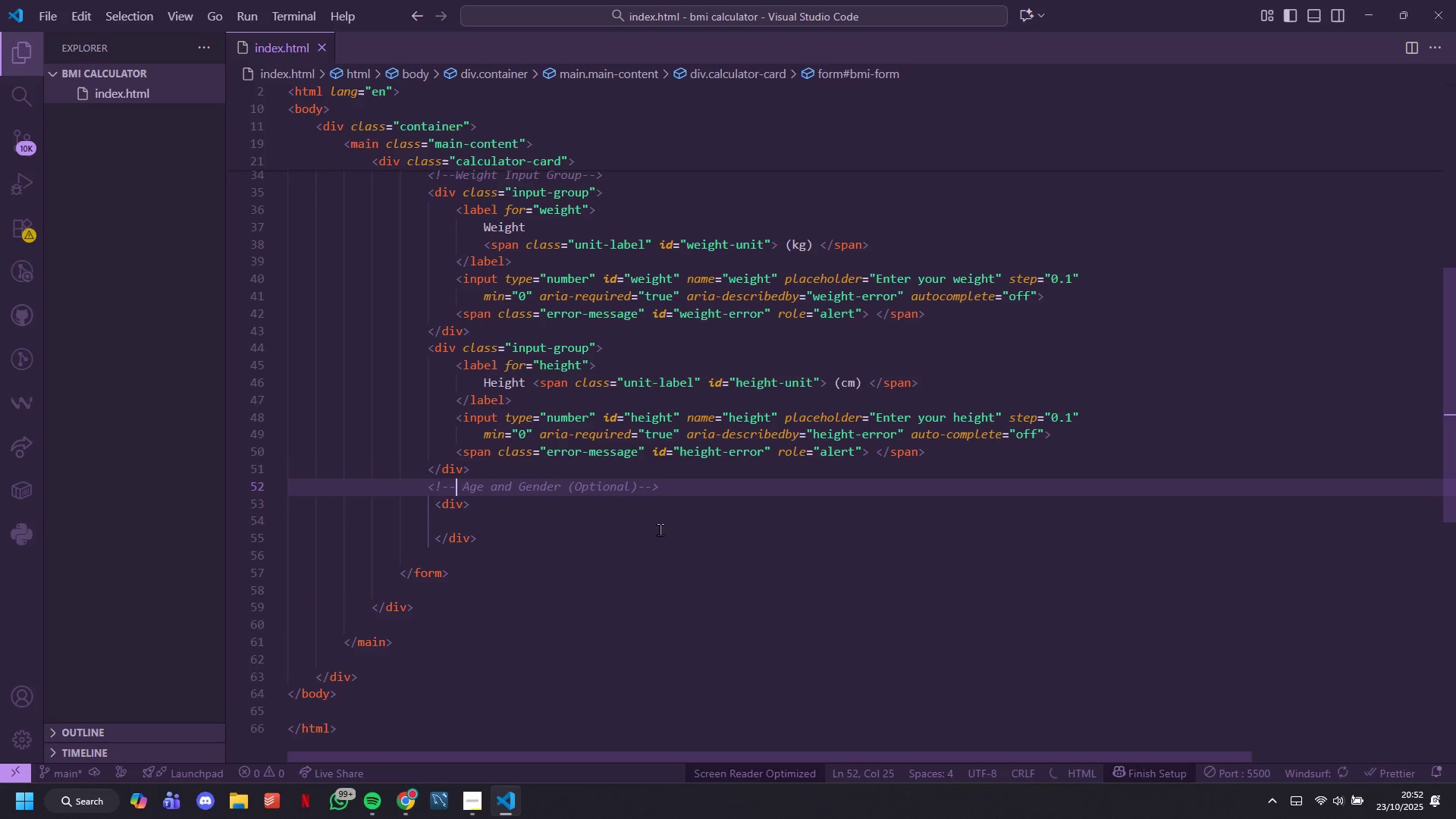 
key(ArrowDown)
 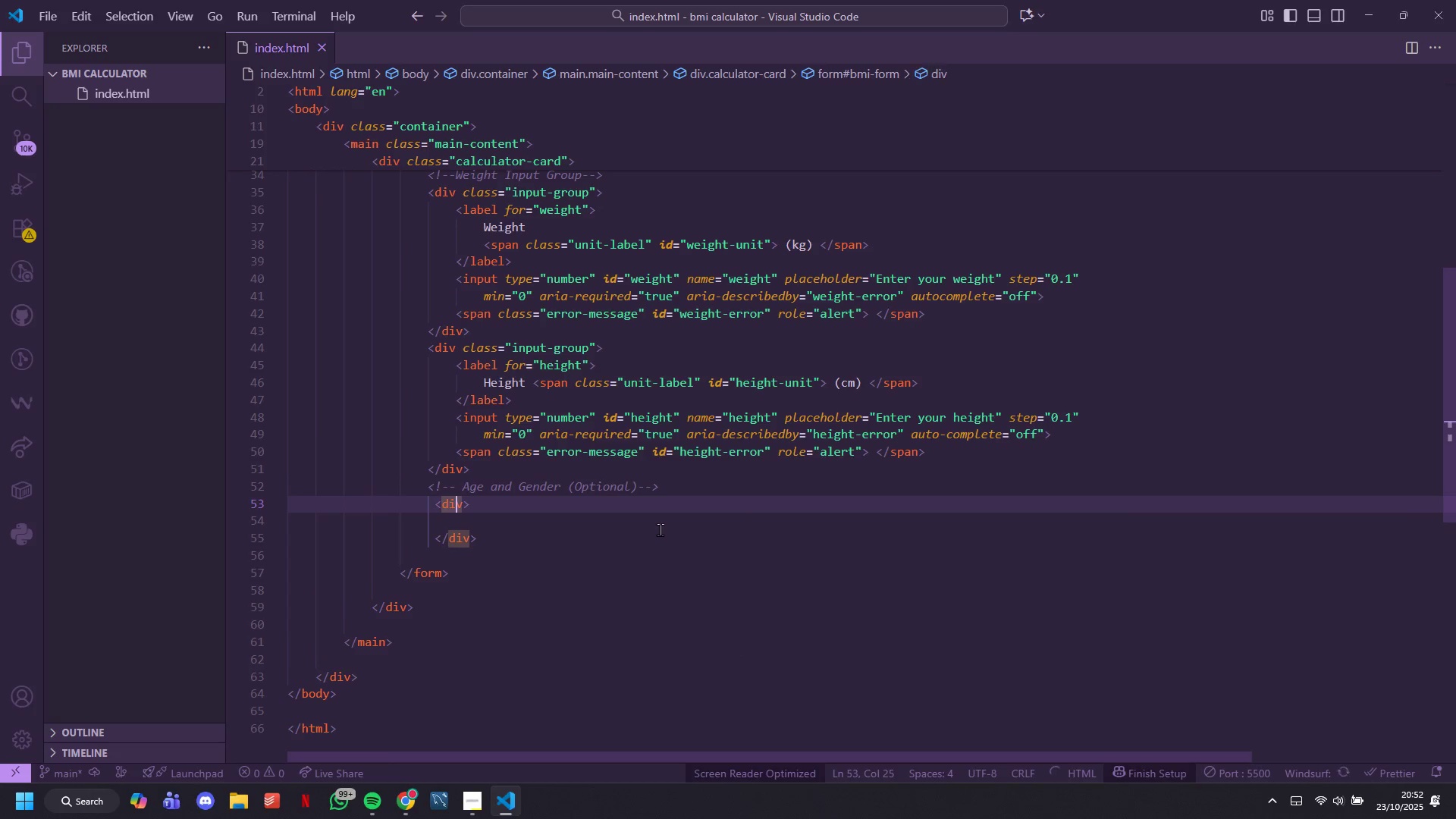 
key(ArrowLeft)
 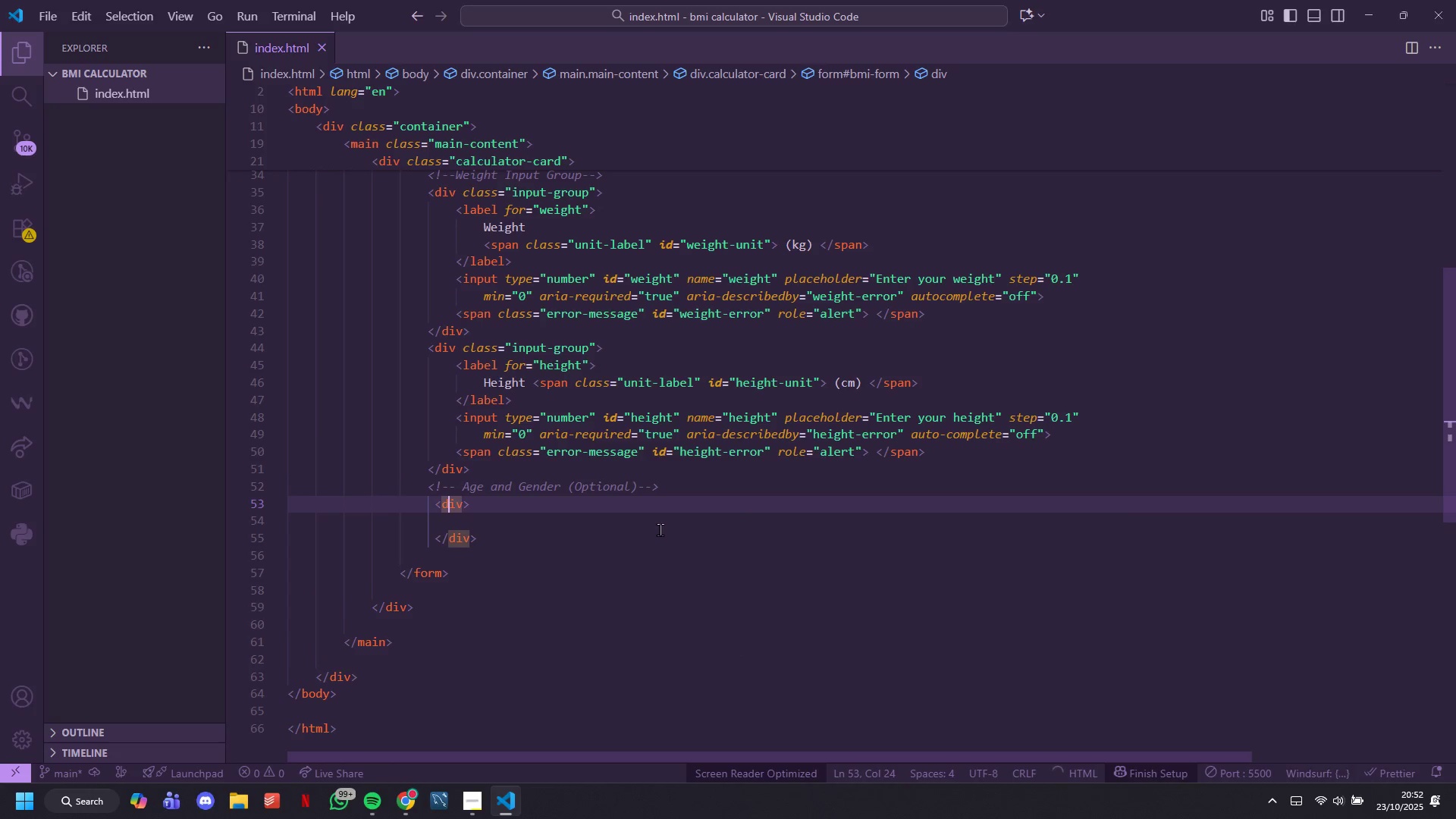 
key(ArrowLeft)
 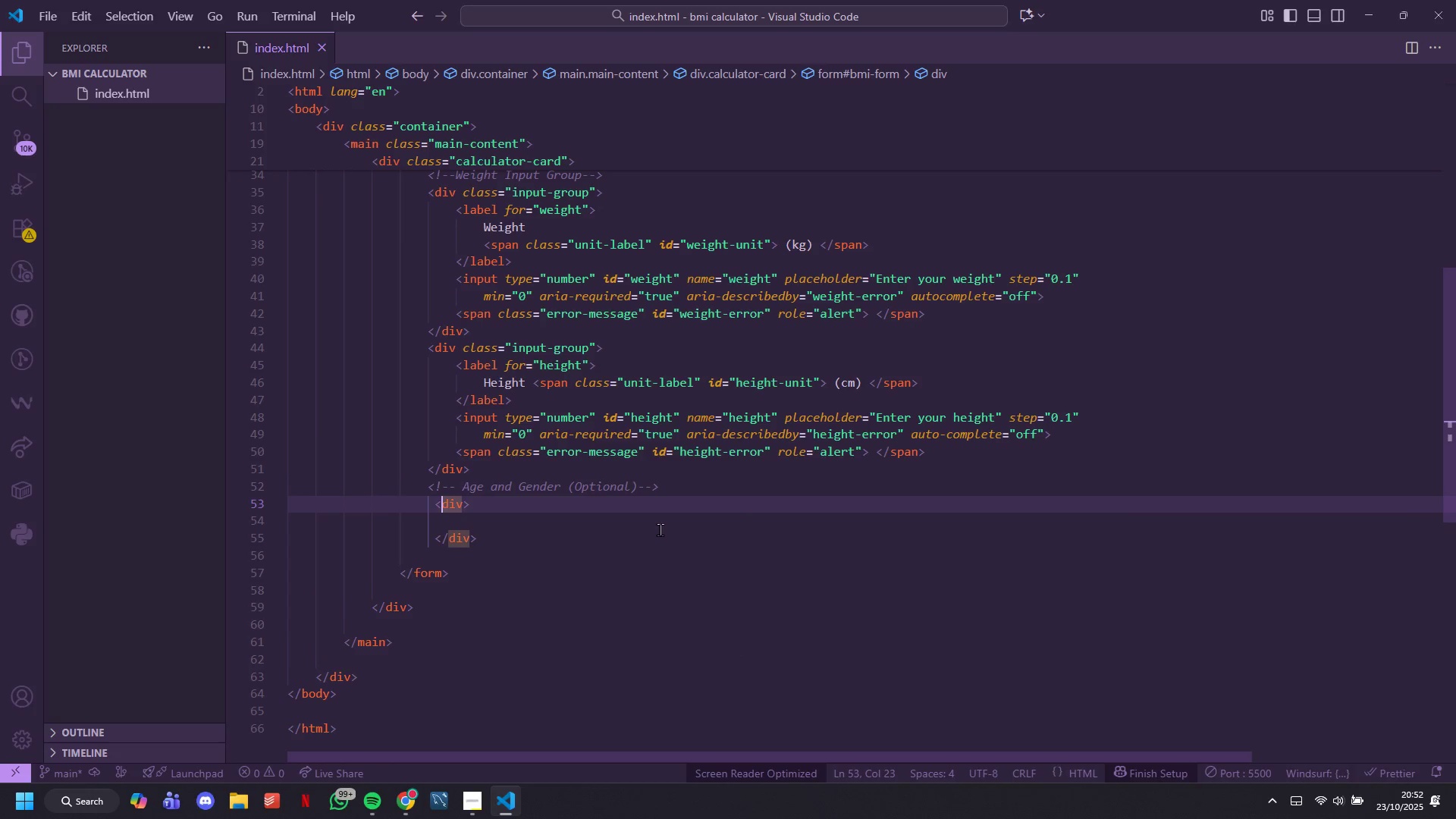 
key(ArrowLeft)
 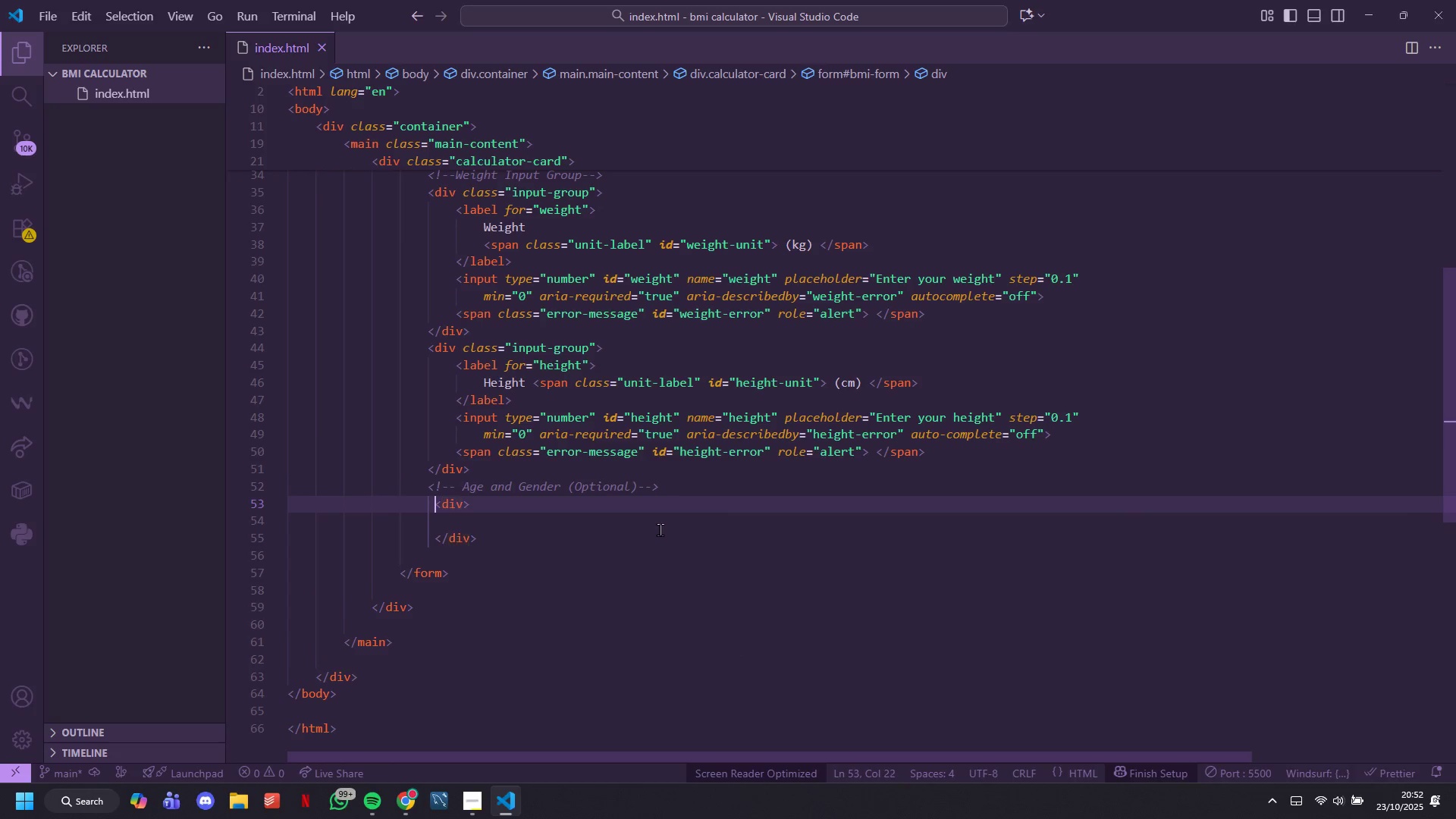 
hold_key(key=ArrowLeft, duration=0.9)
 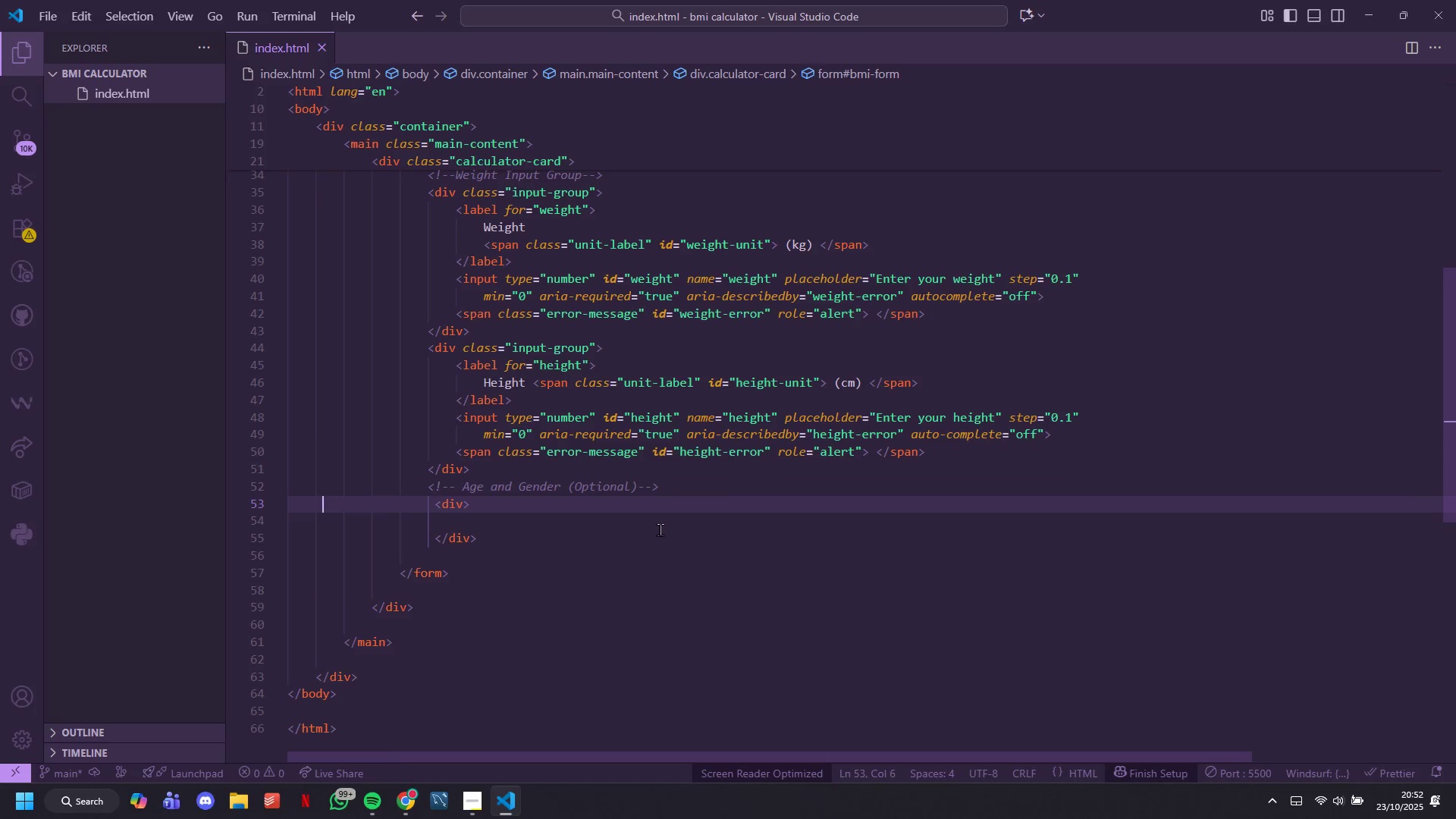 
key(ArrowLeft)
 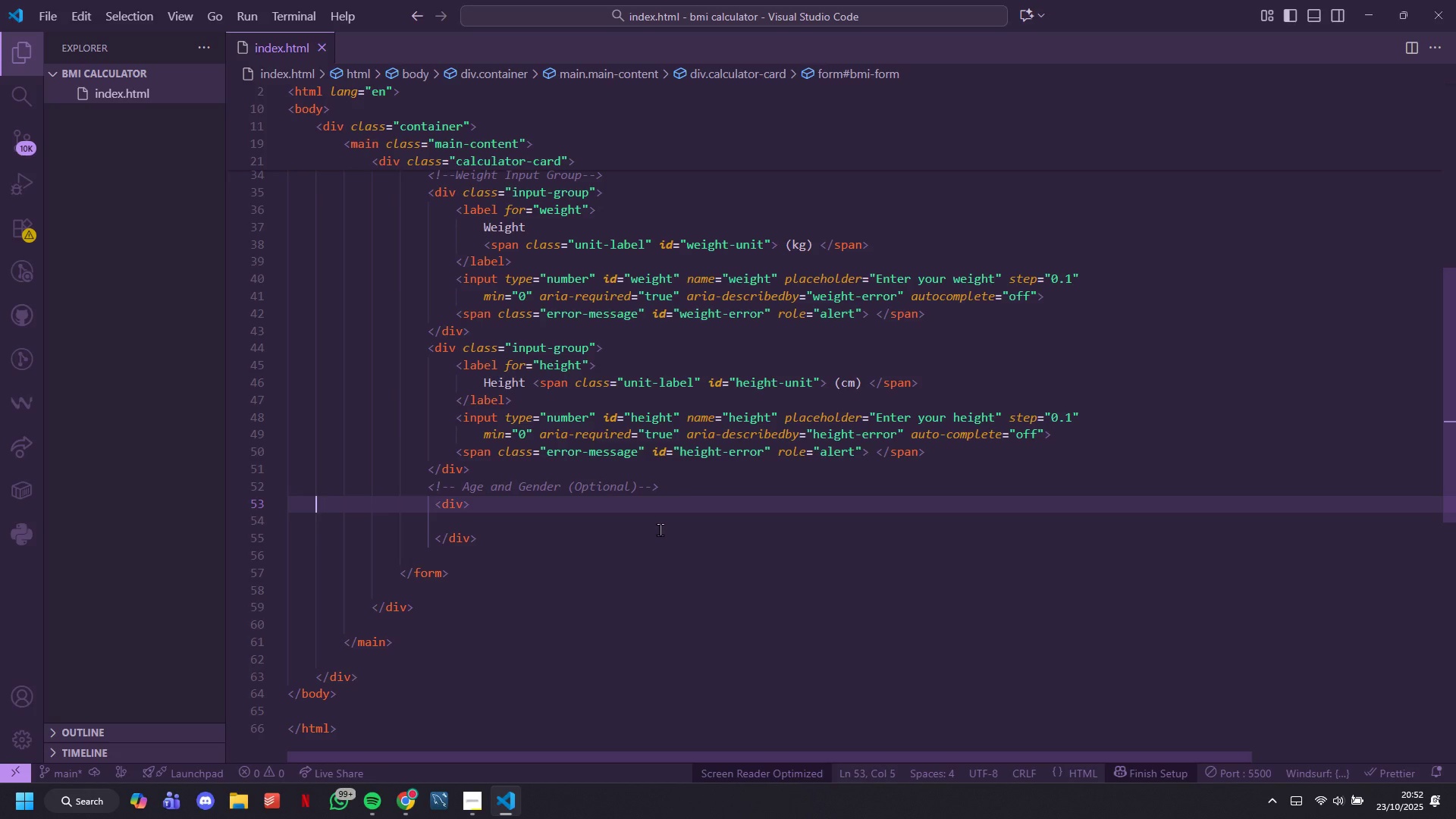 
key(ArrowLeft)
 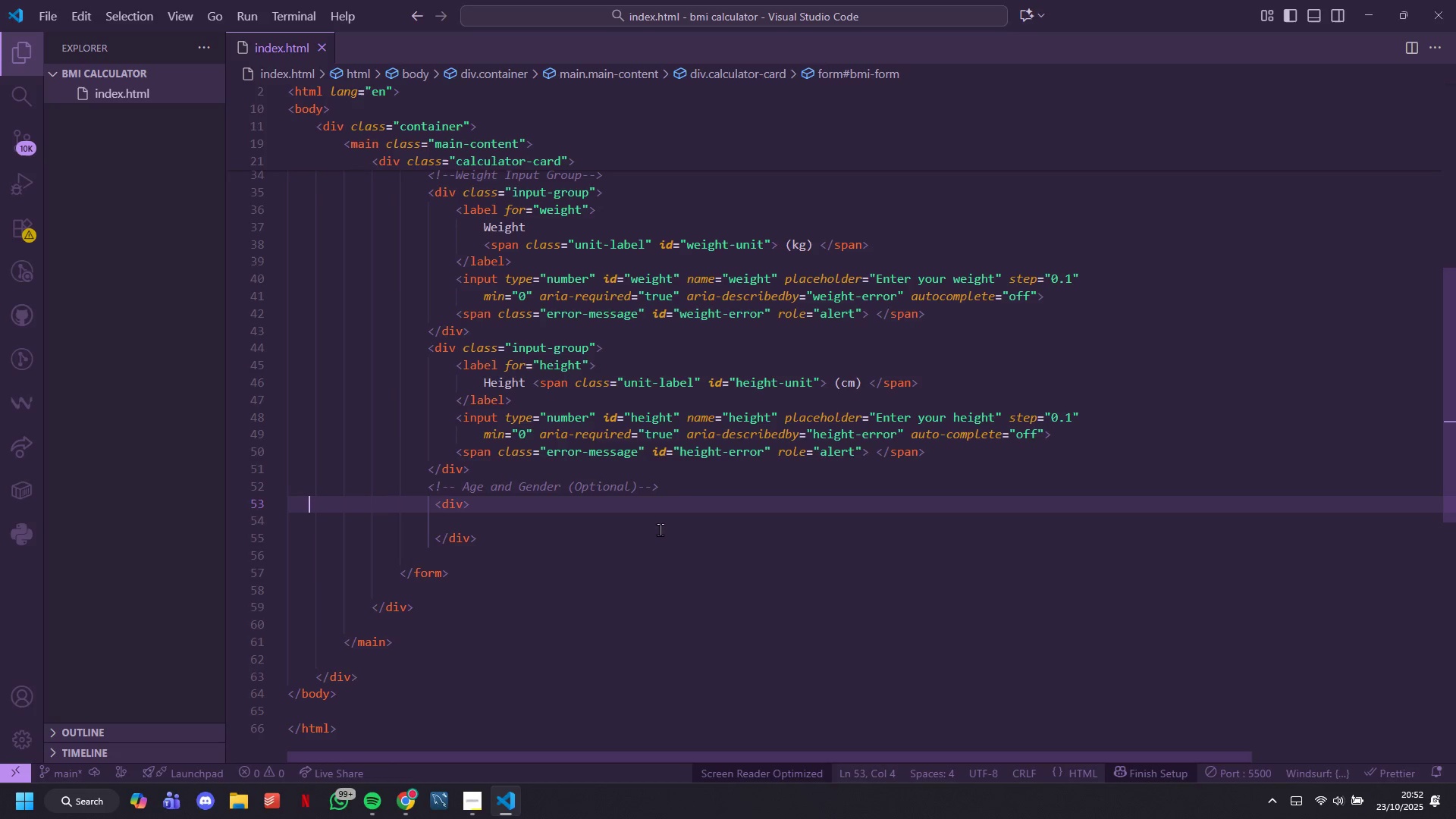 
key(ArrowLeft)
 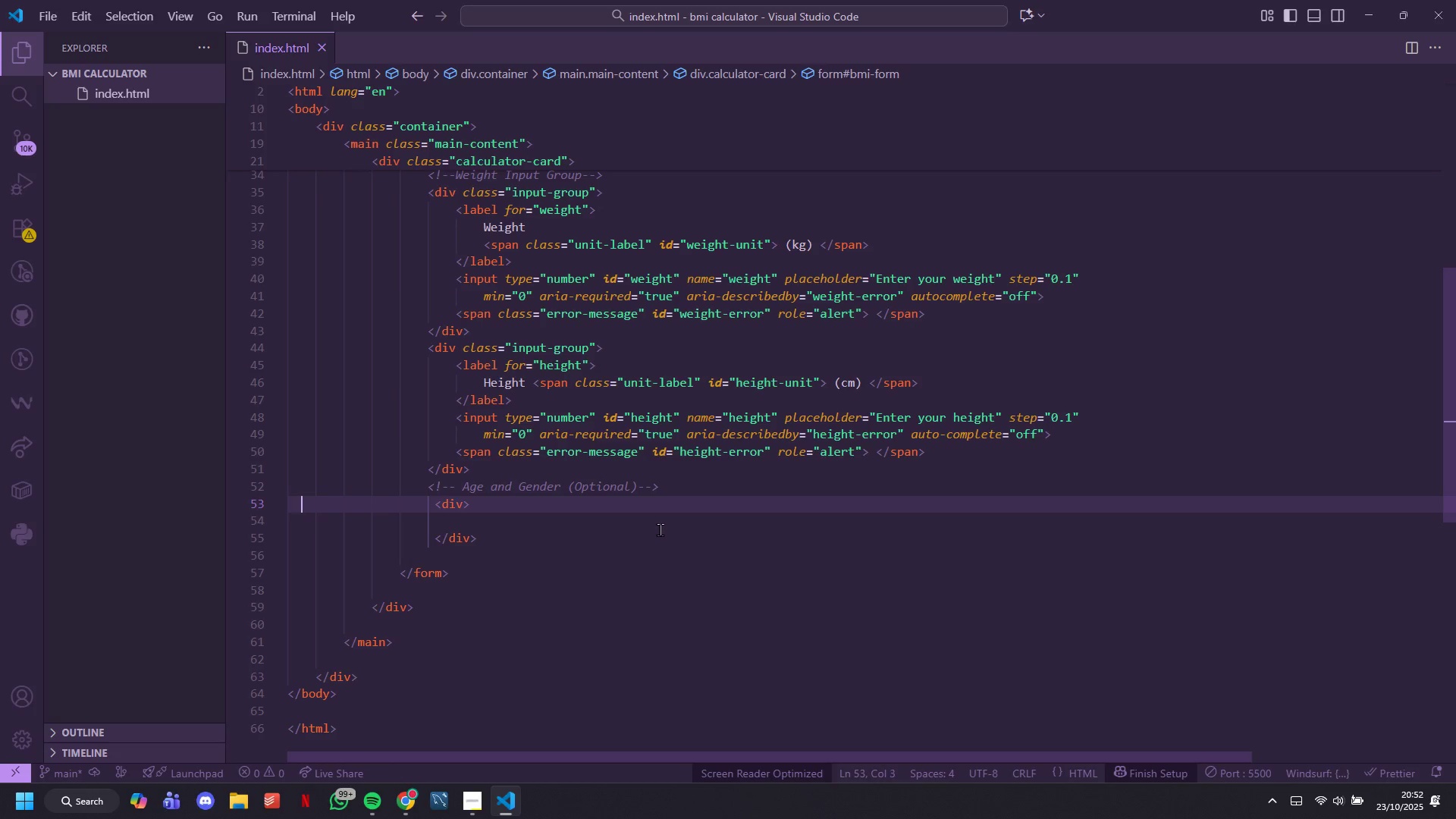 
key(ArrowLeft)
 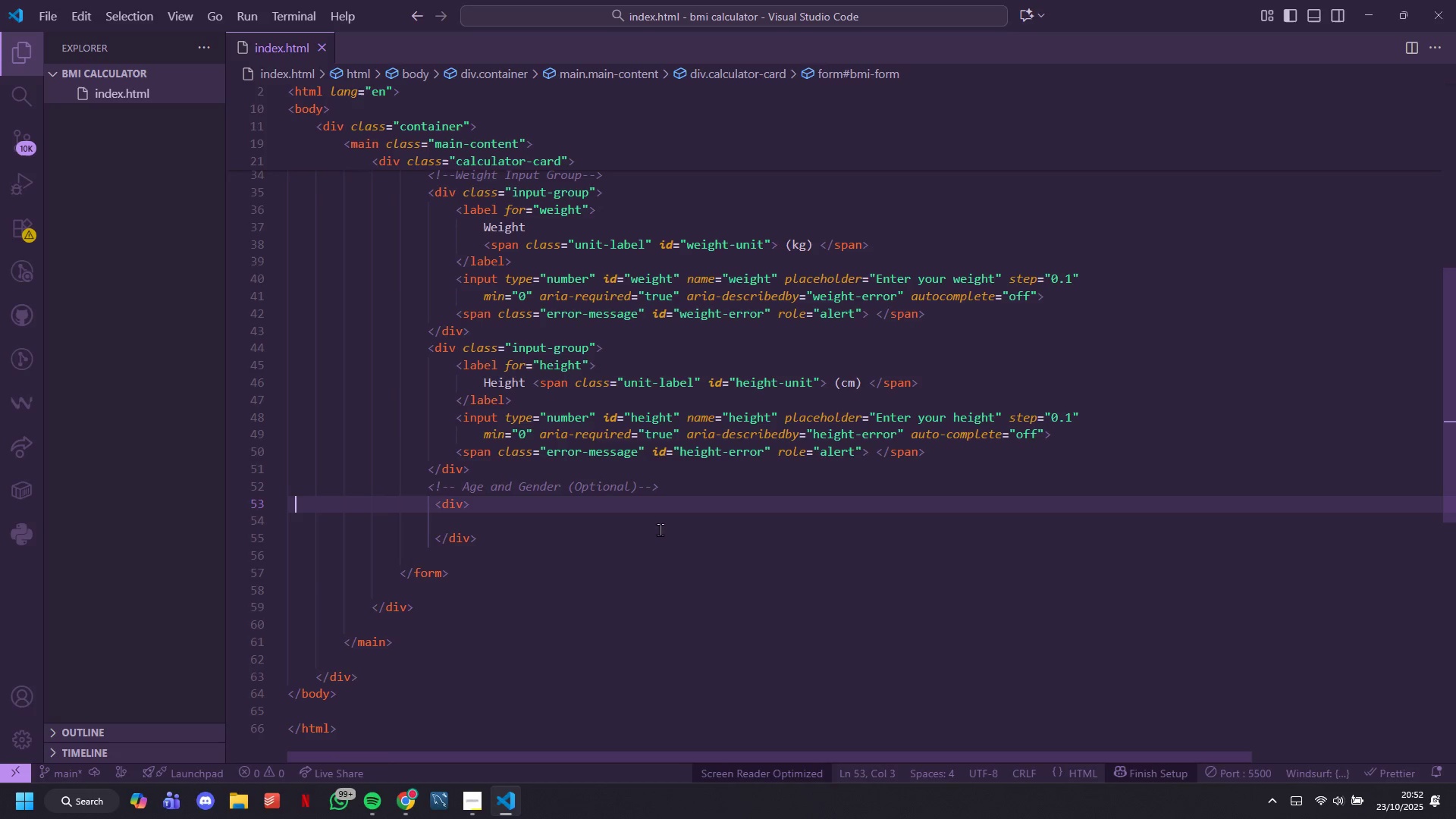 
key(ArrowLeft)
 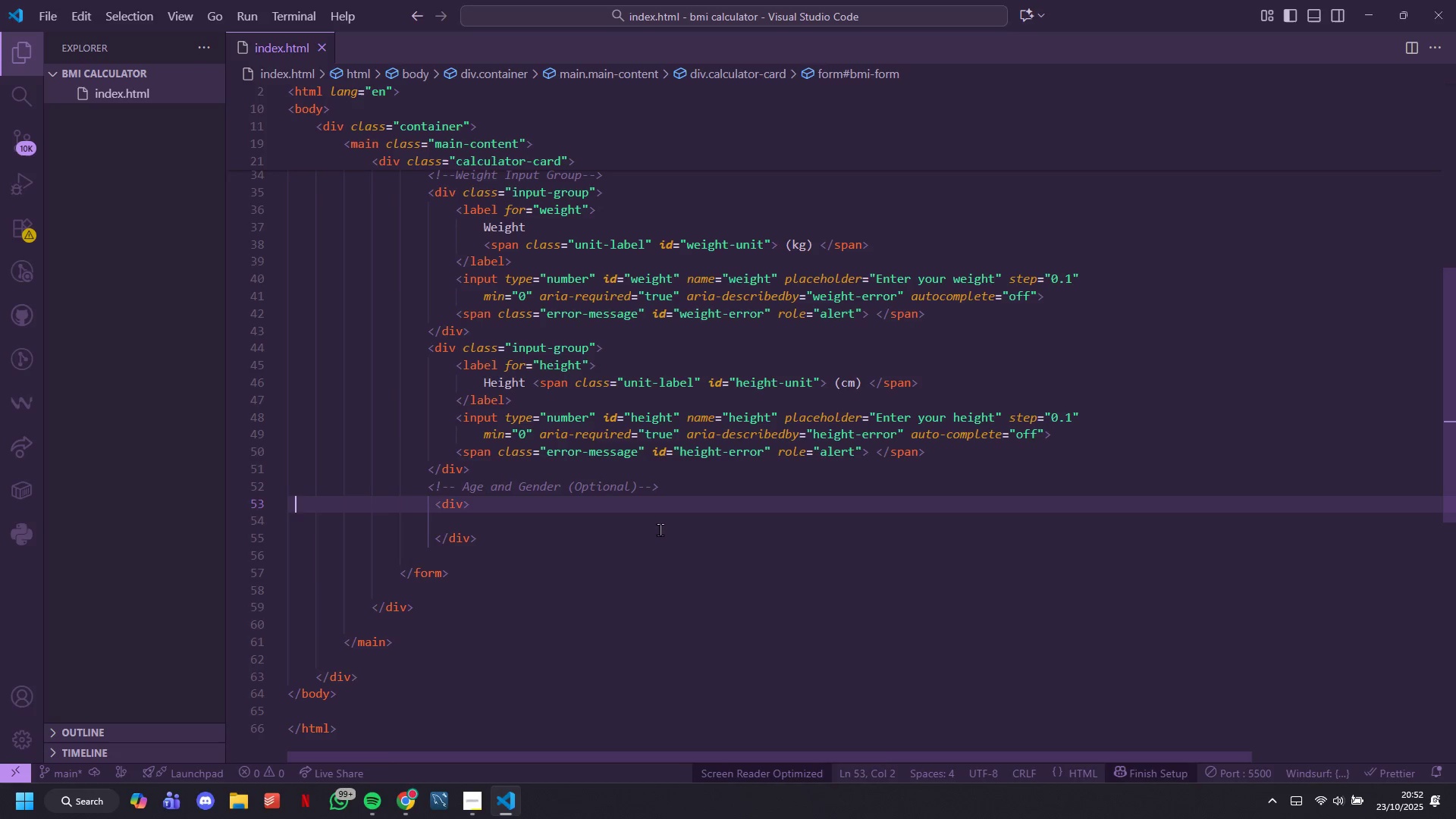 
key(ArrowLeft)
 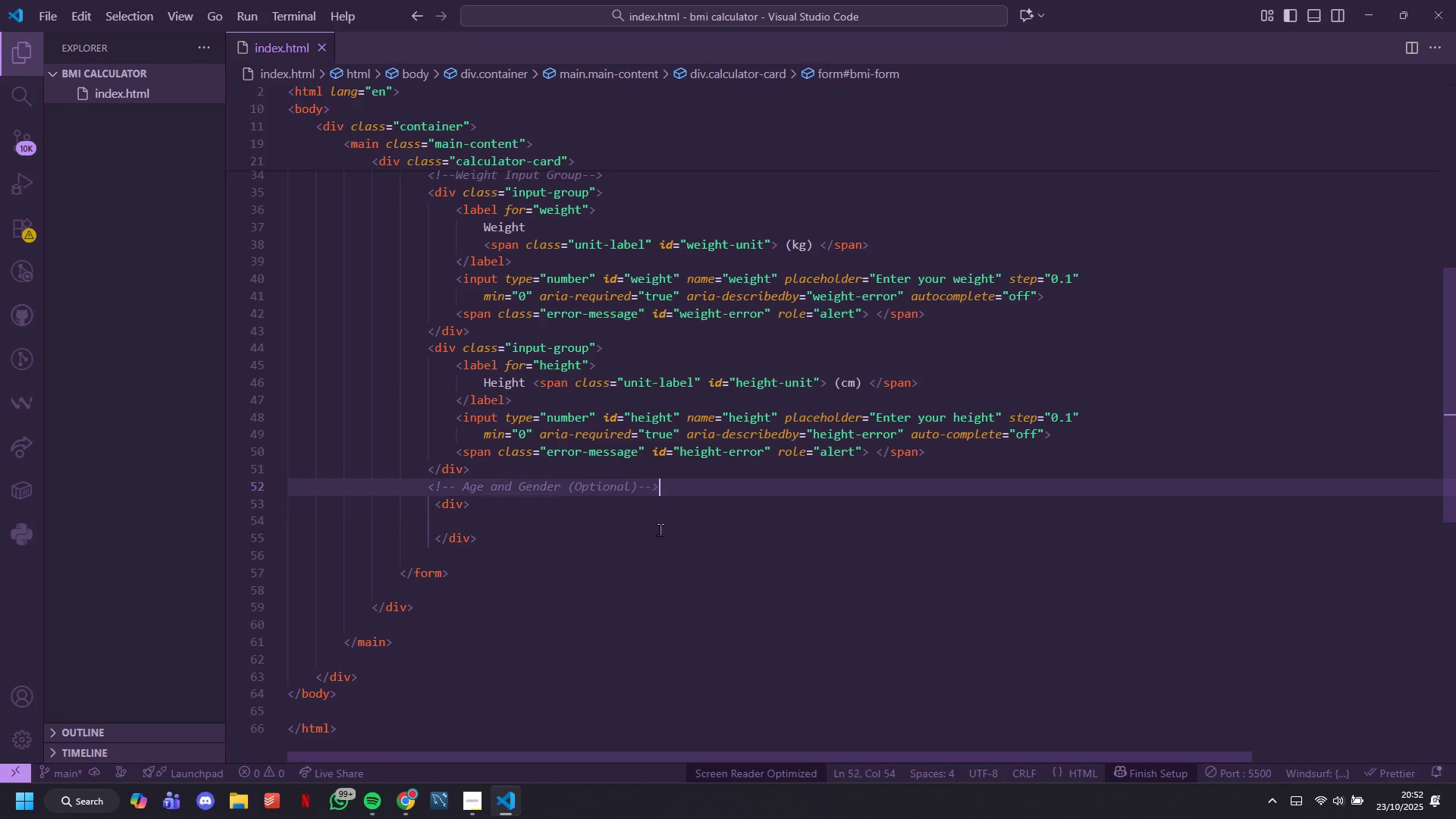 
key(ArrowLeft)
 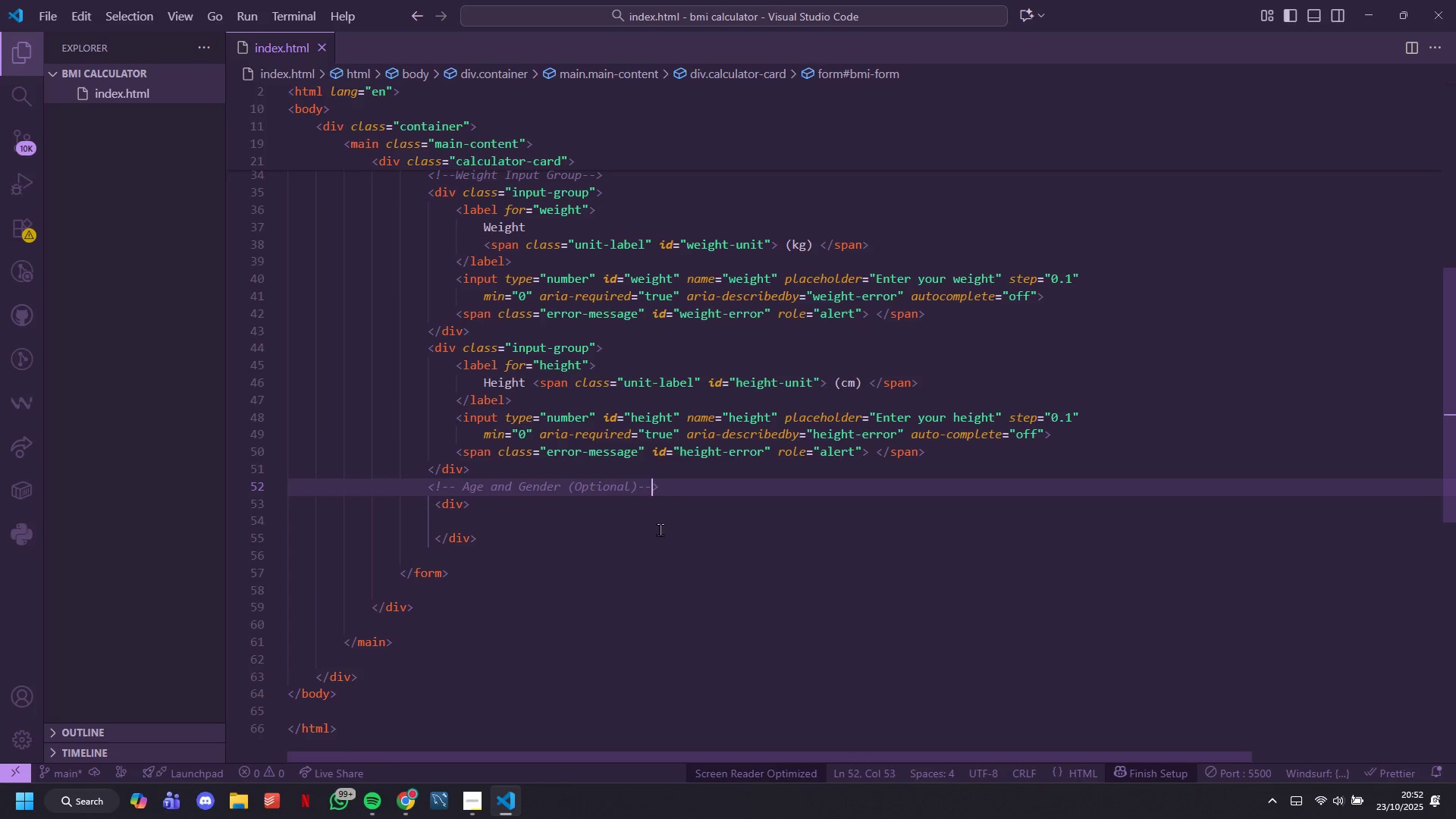 
key(ArrowLeft)
 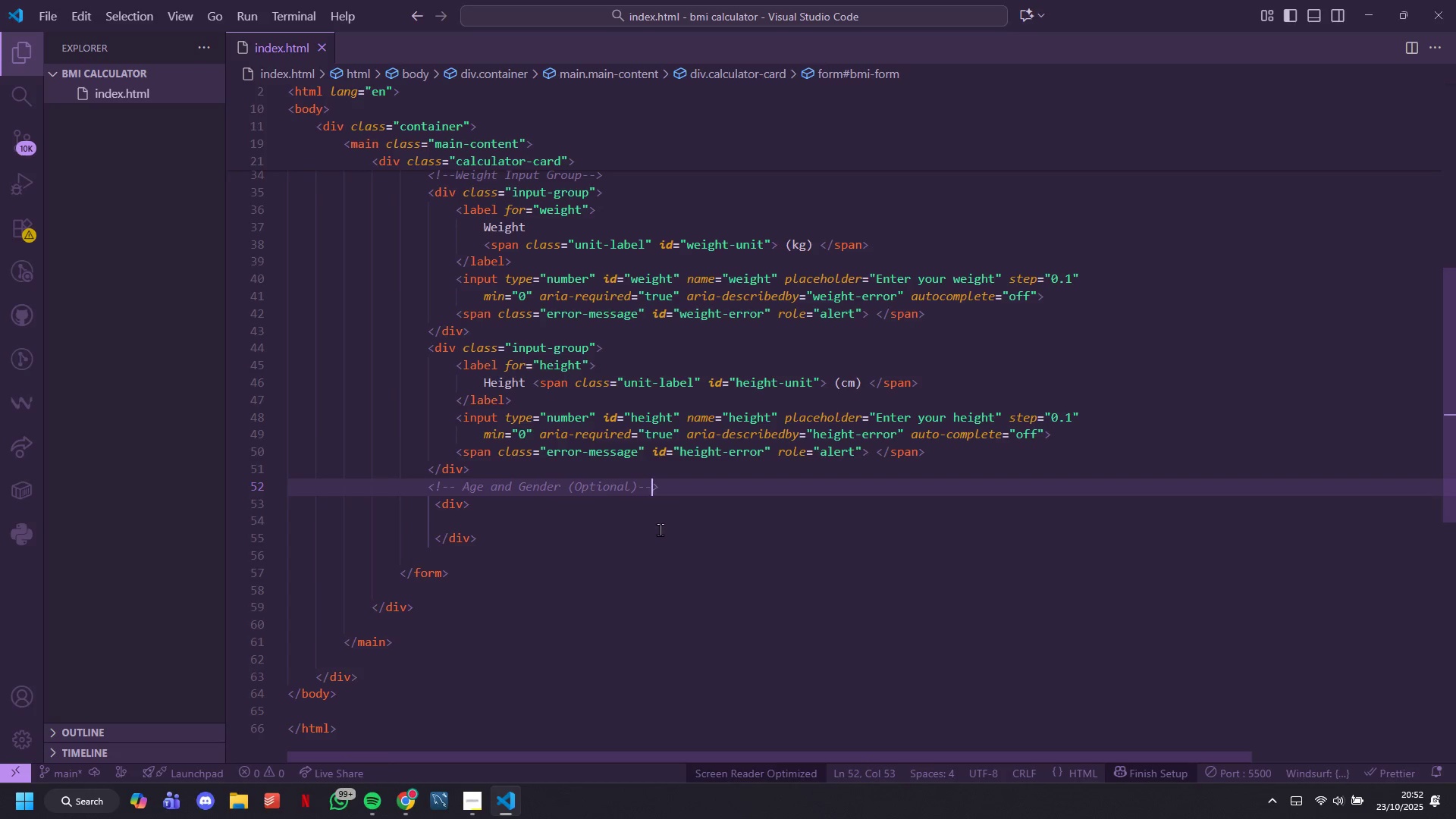 
key(ArrowLeft)
 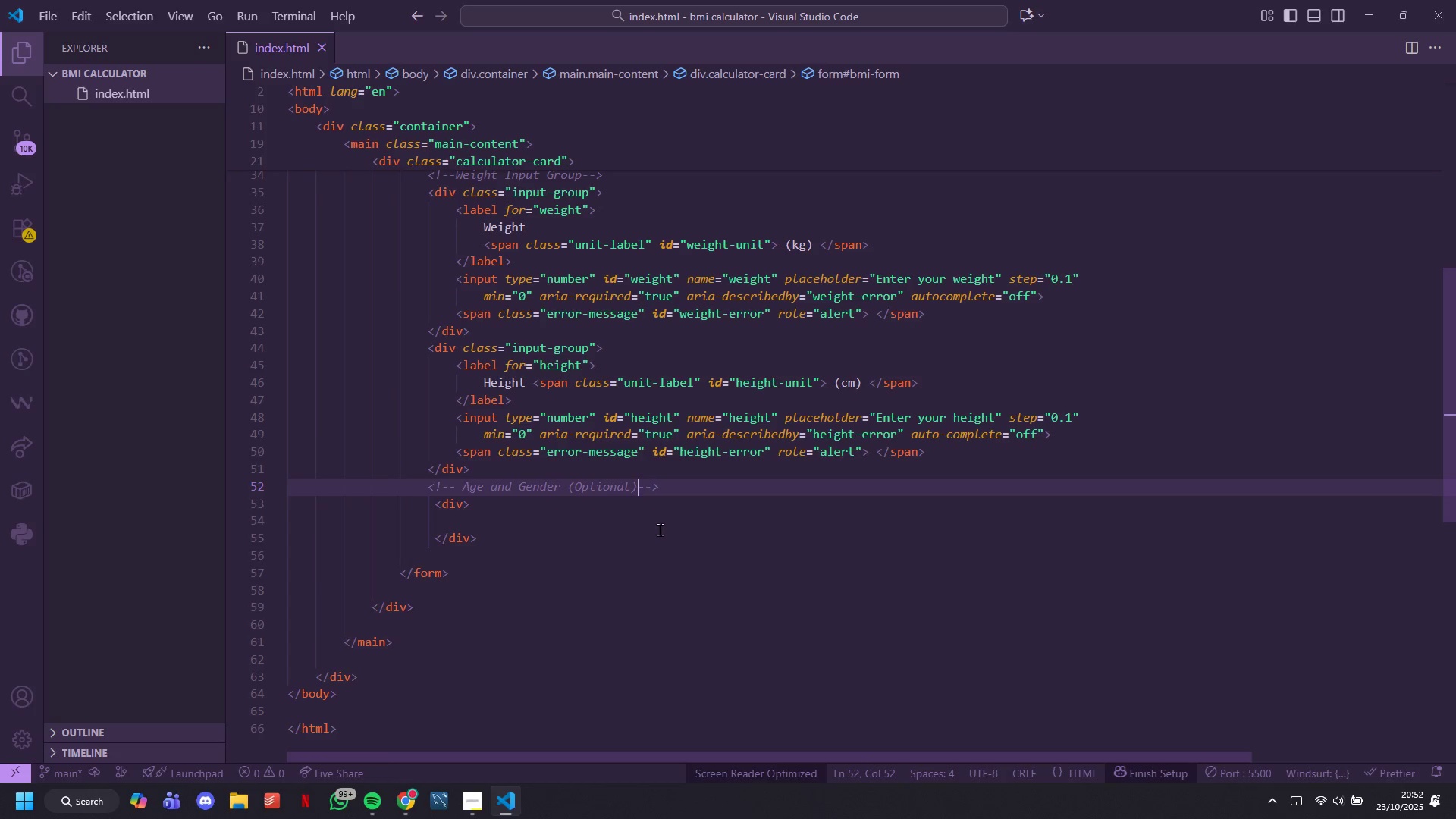 
key(ArrowLeft)
 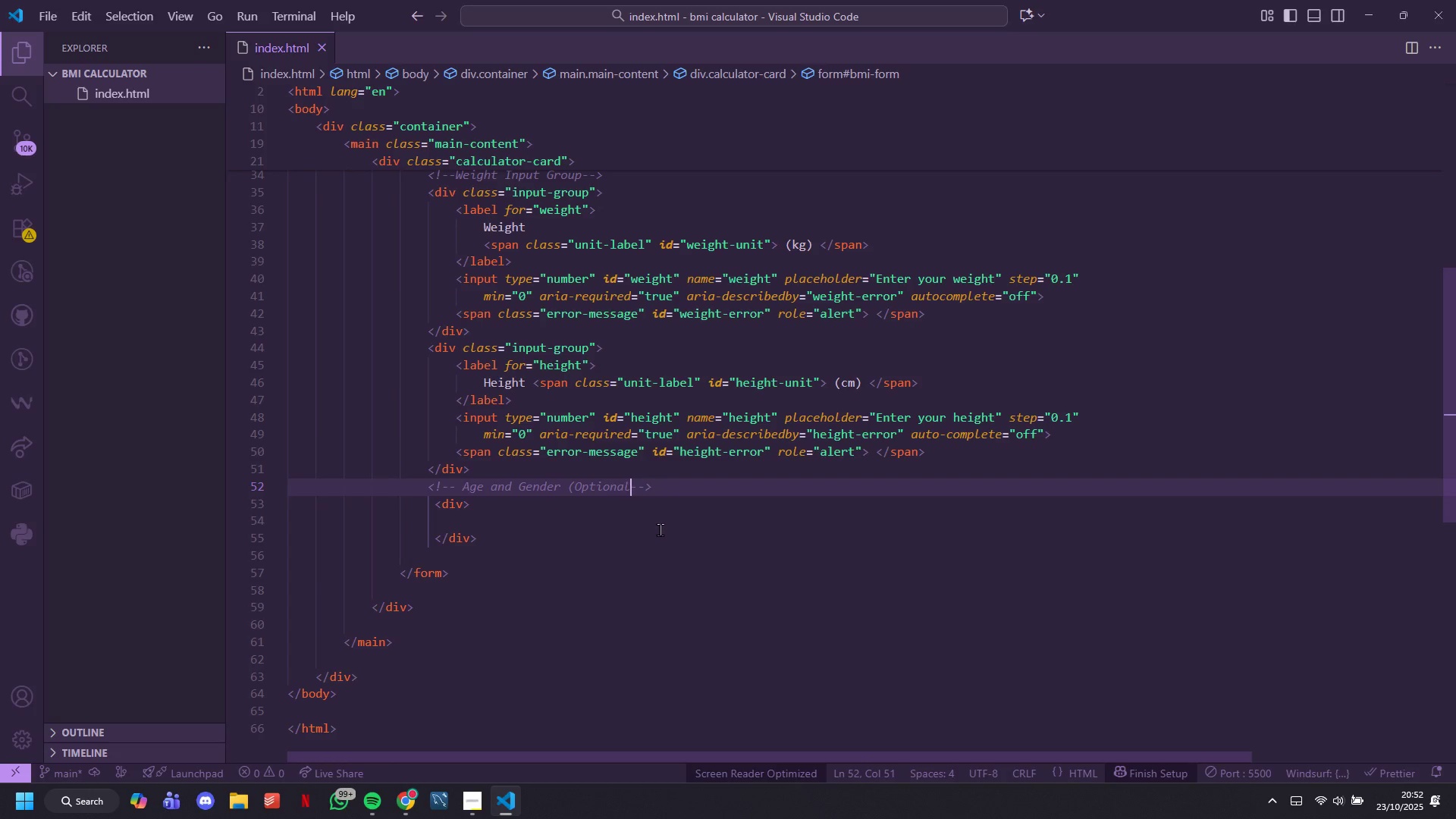 
key(Backspace)
 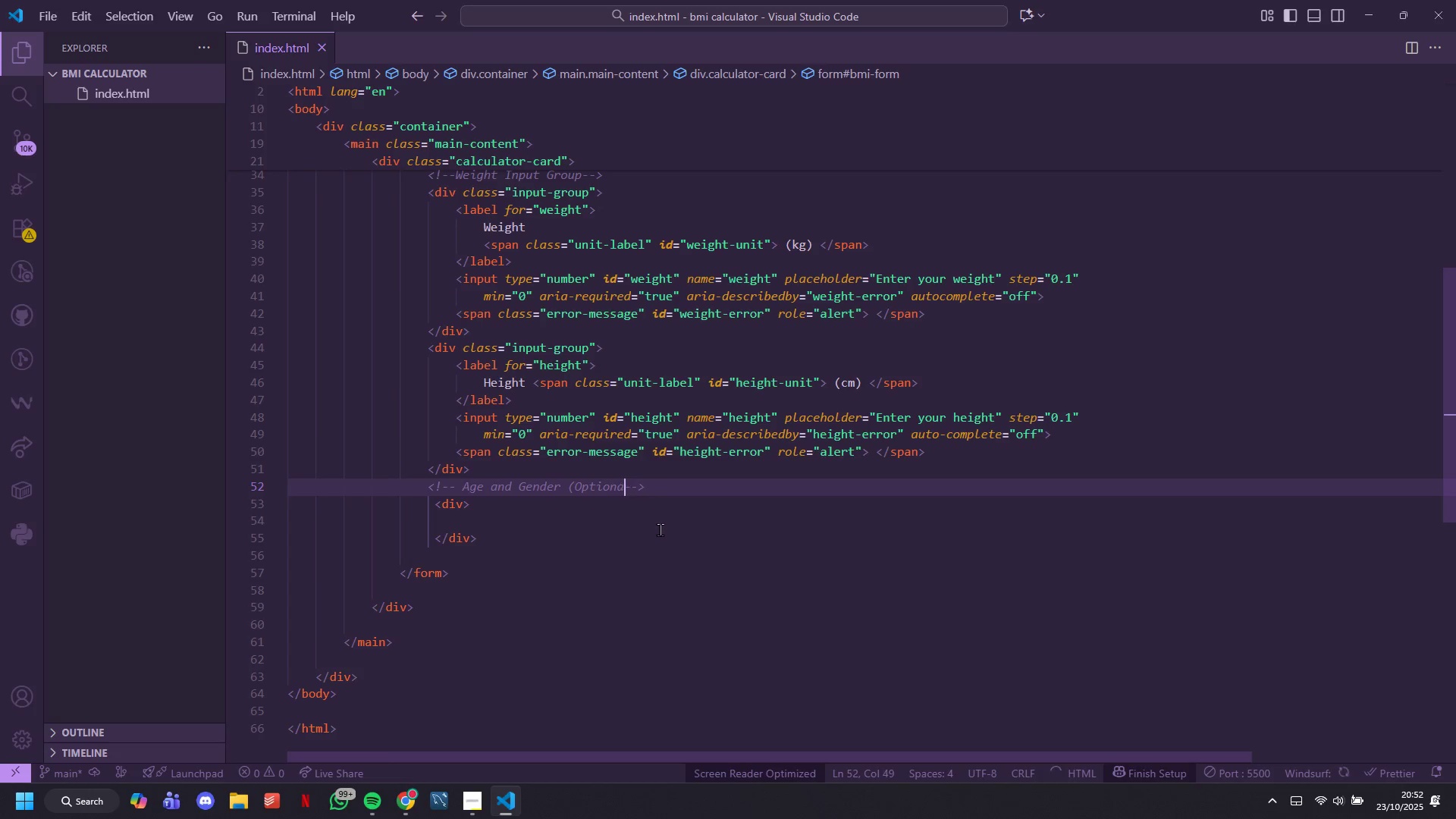 
key(Backspace)
 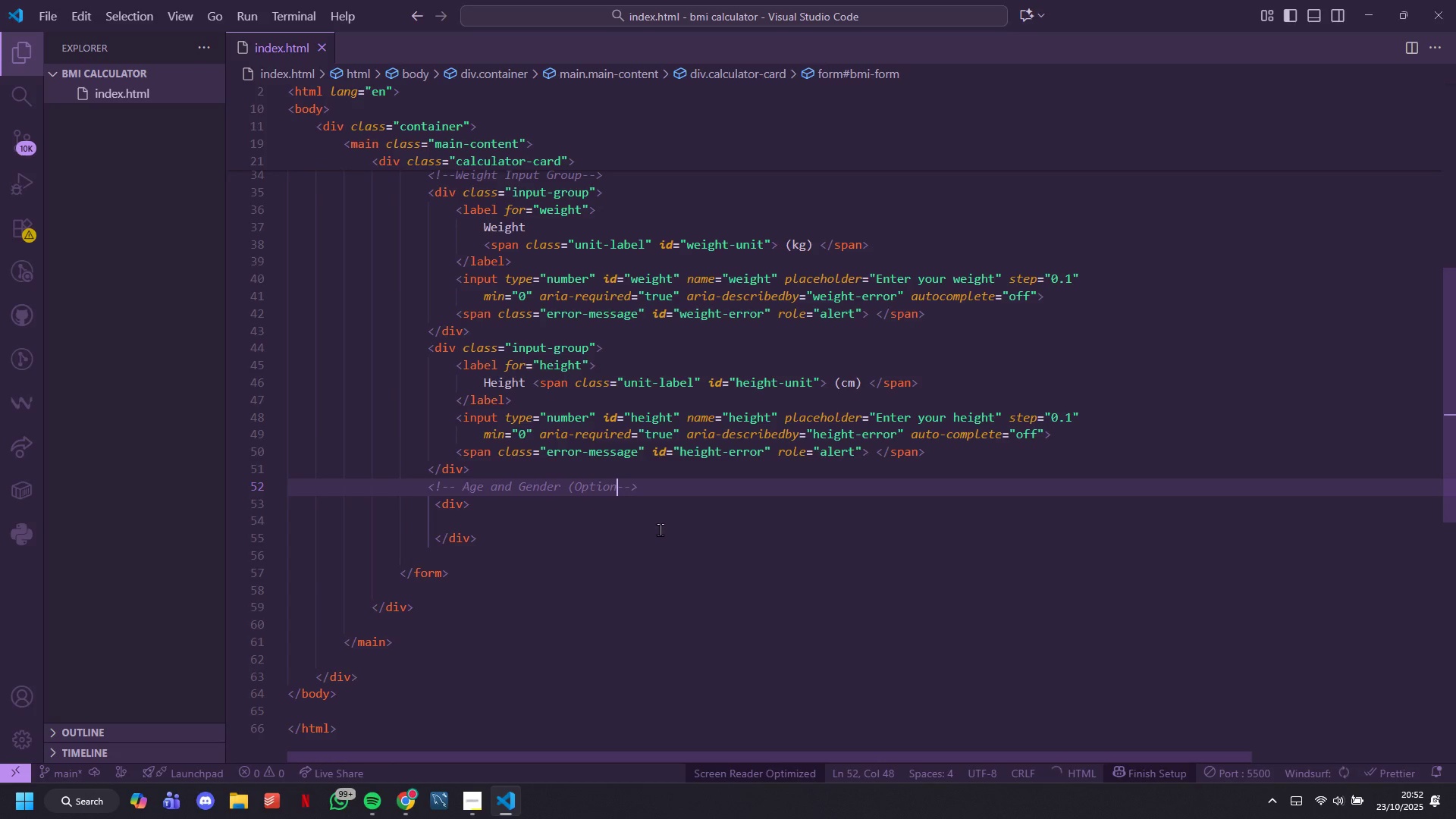 
key(Backspace)
 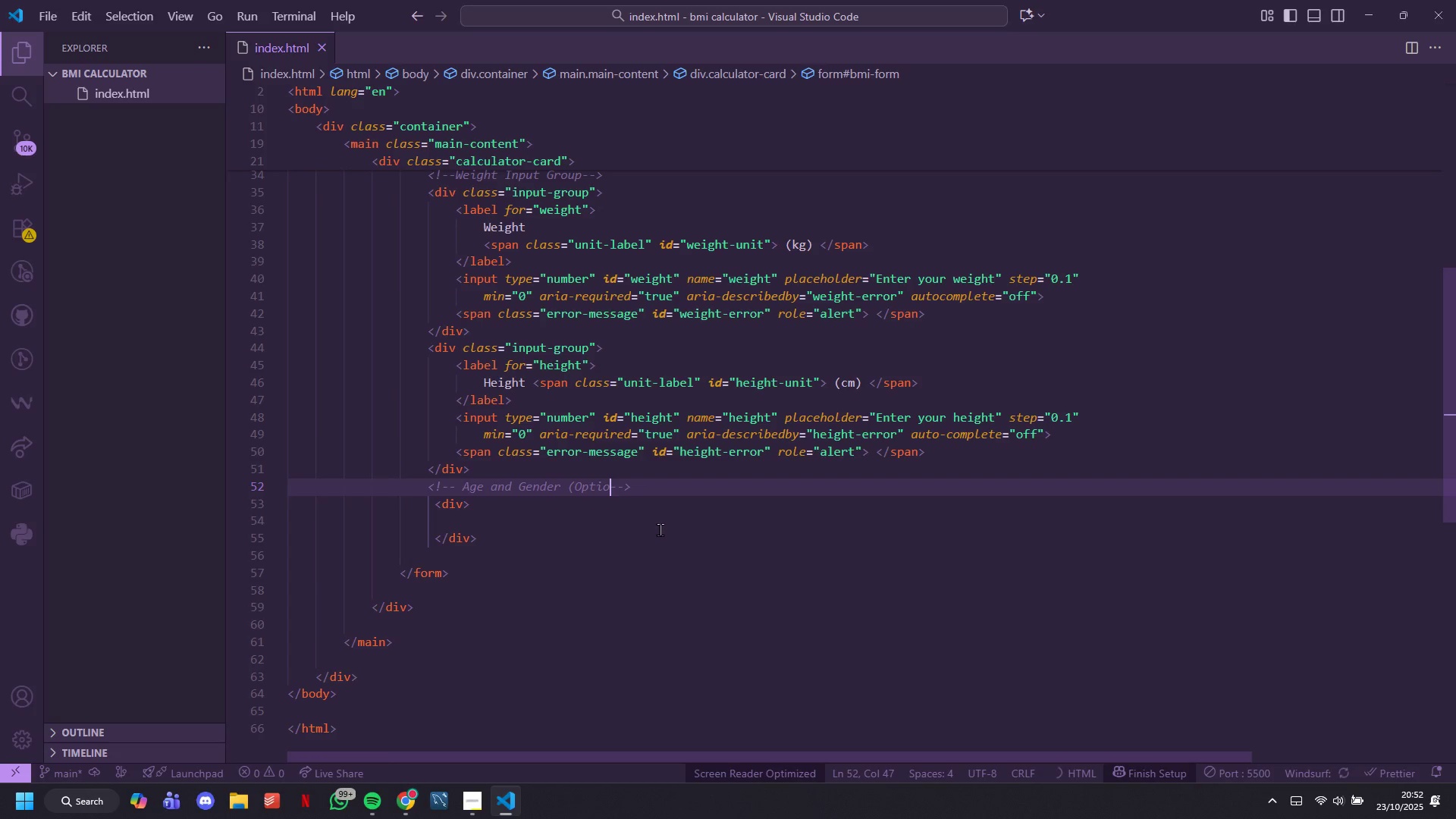 
key(Backspace)
 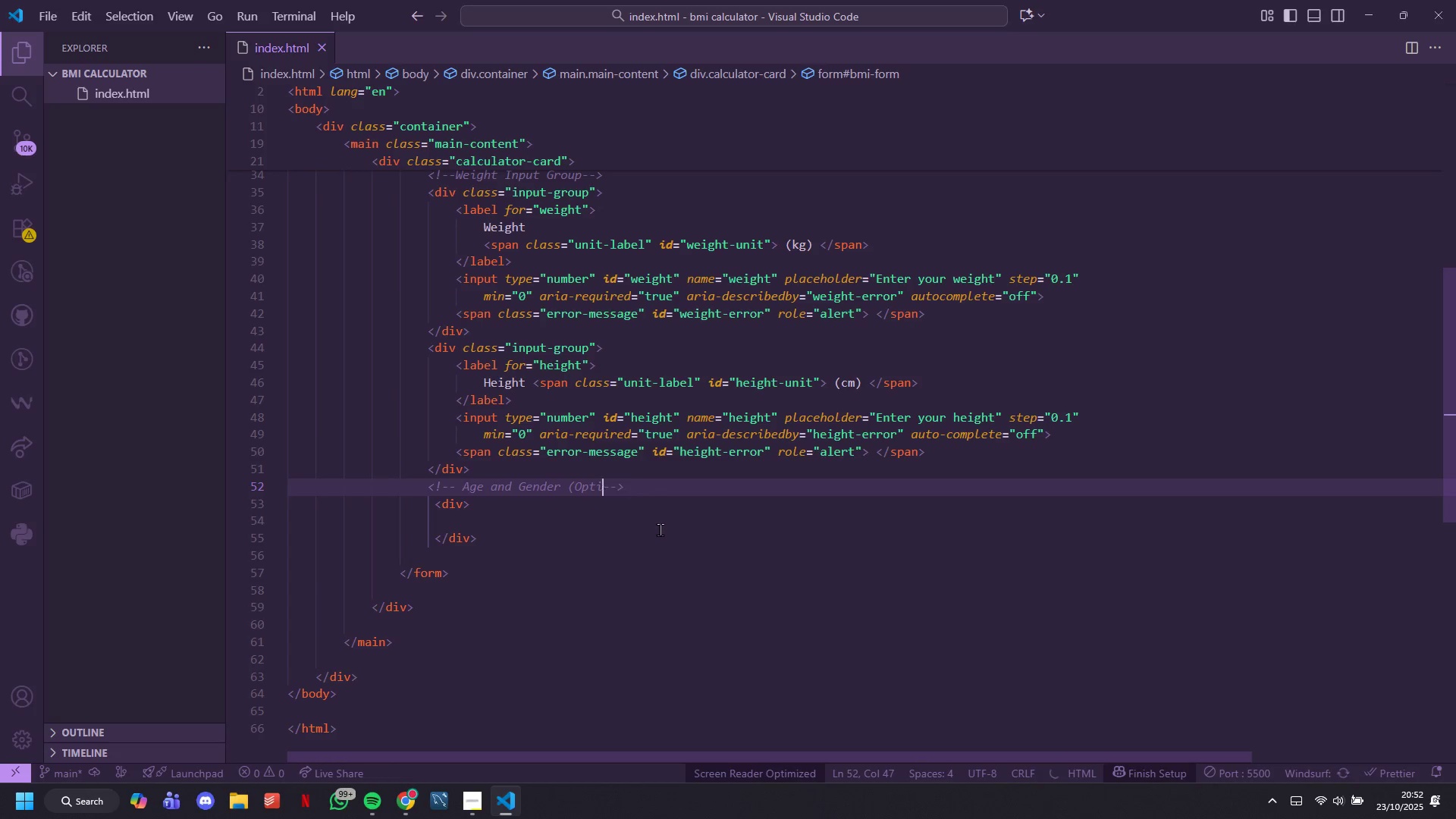 
key(Backspace)
 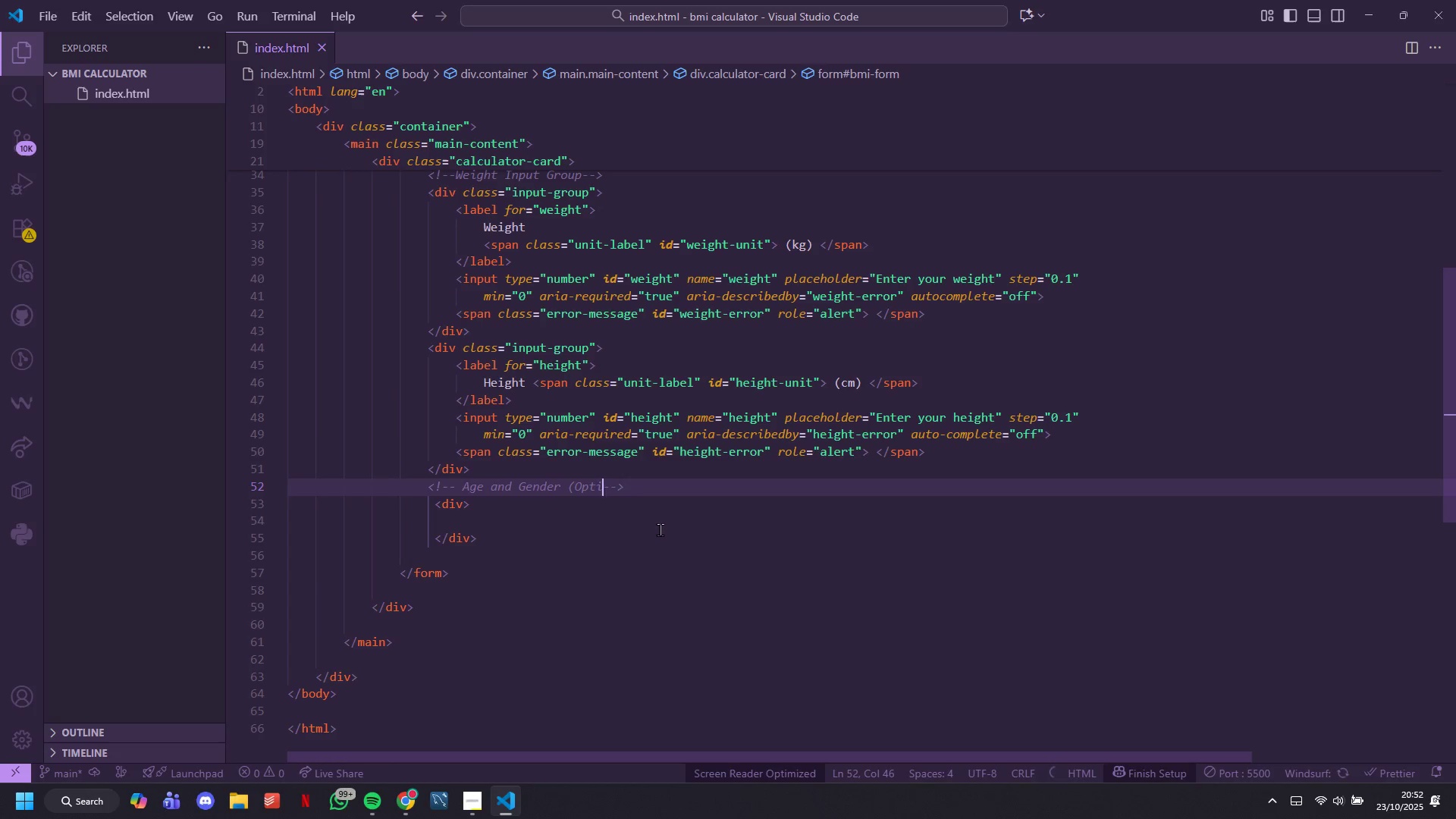 
key(Backspace)
 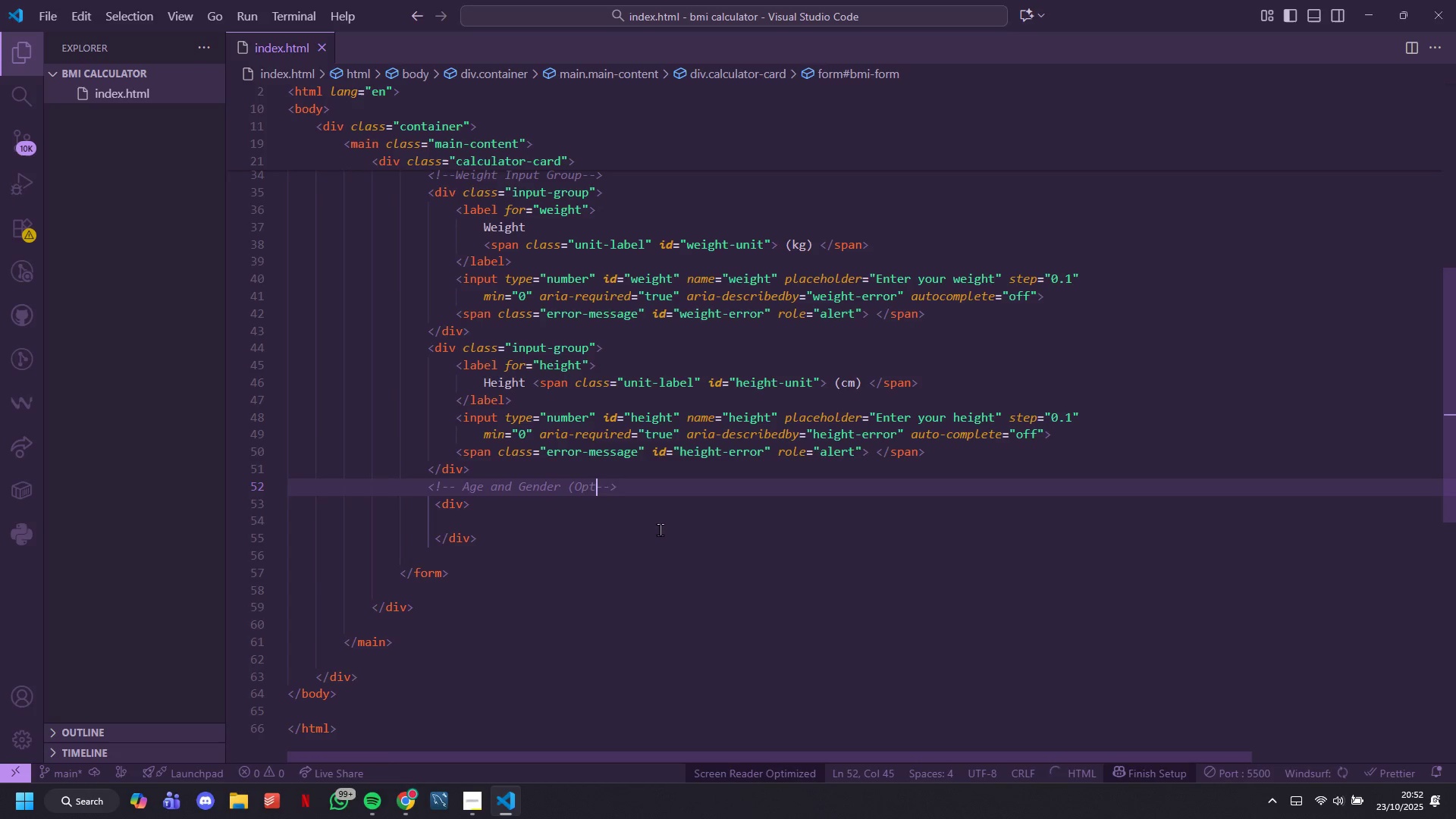 
key(Backspace)
 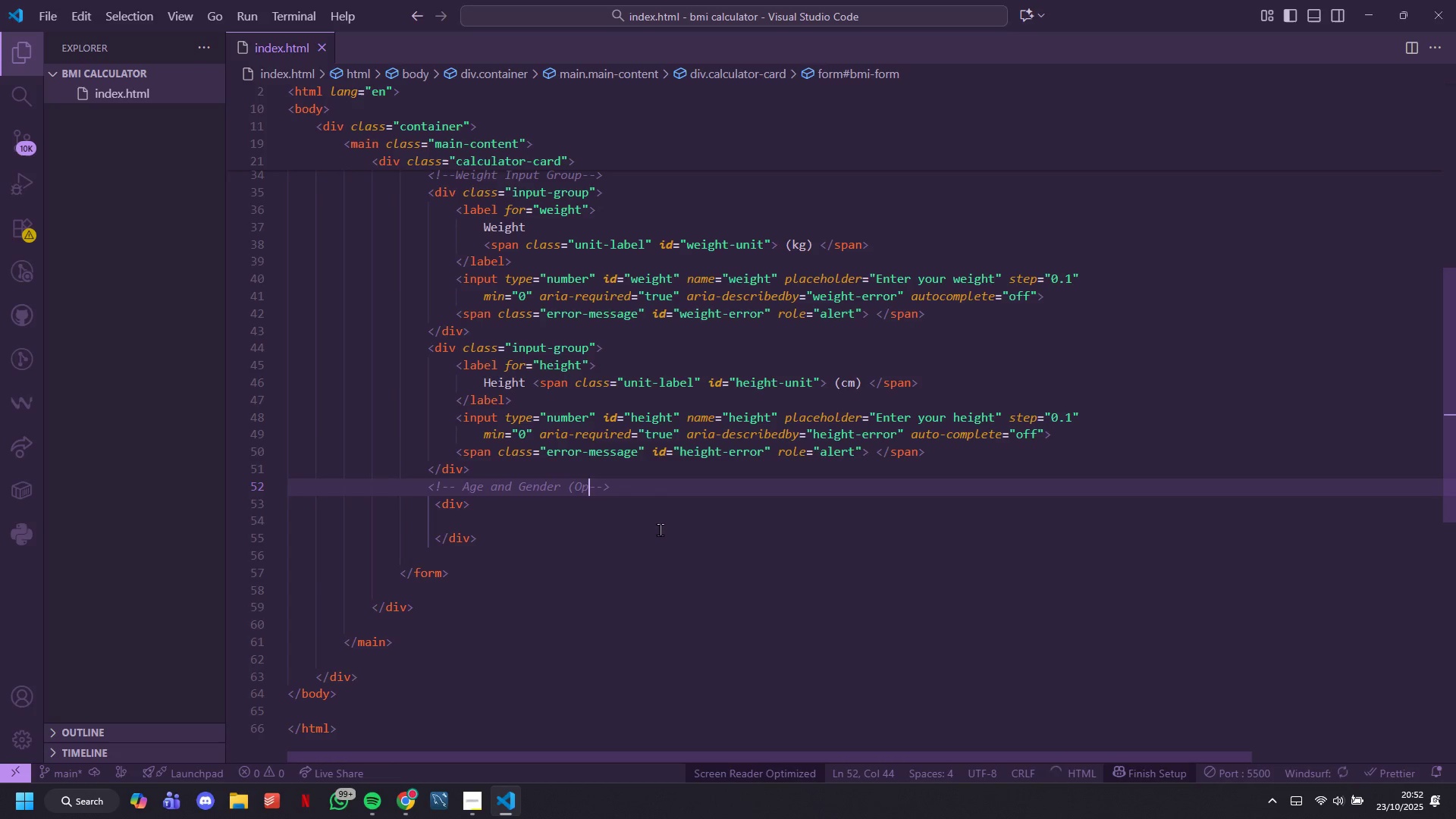 
key(Backspace)
 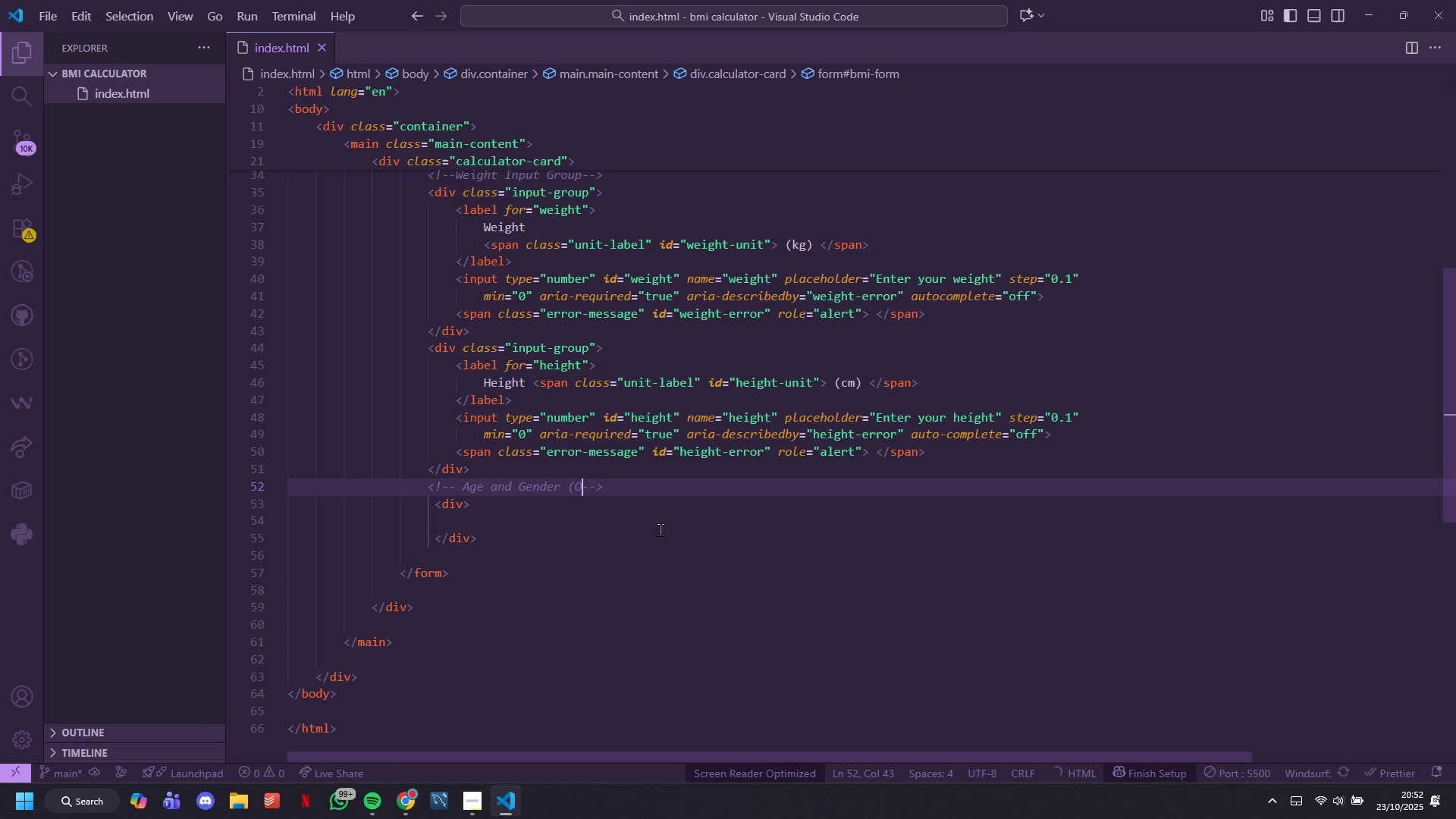 
key(Backspace)
 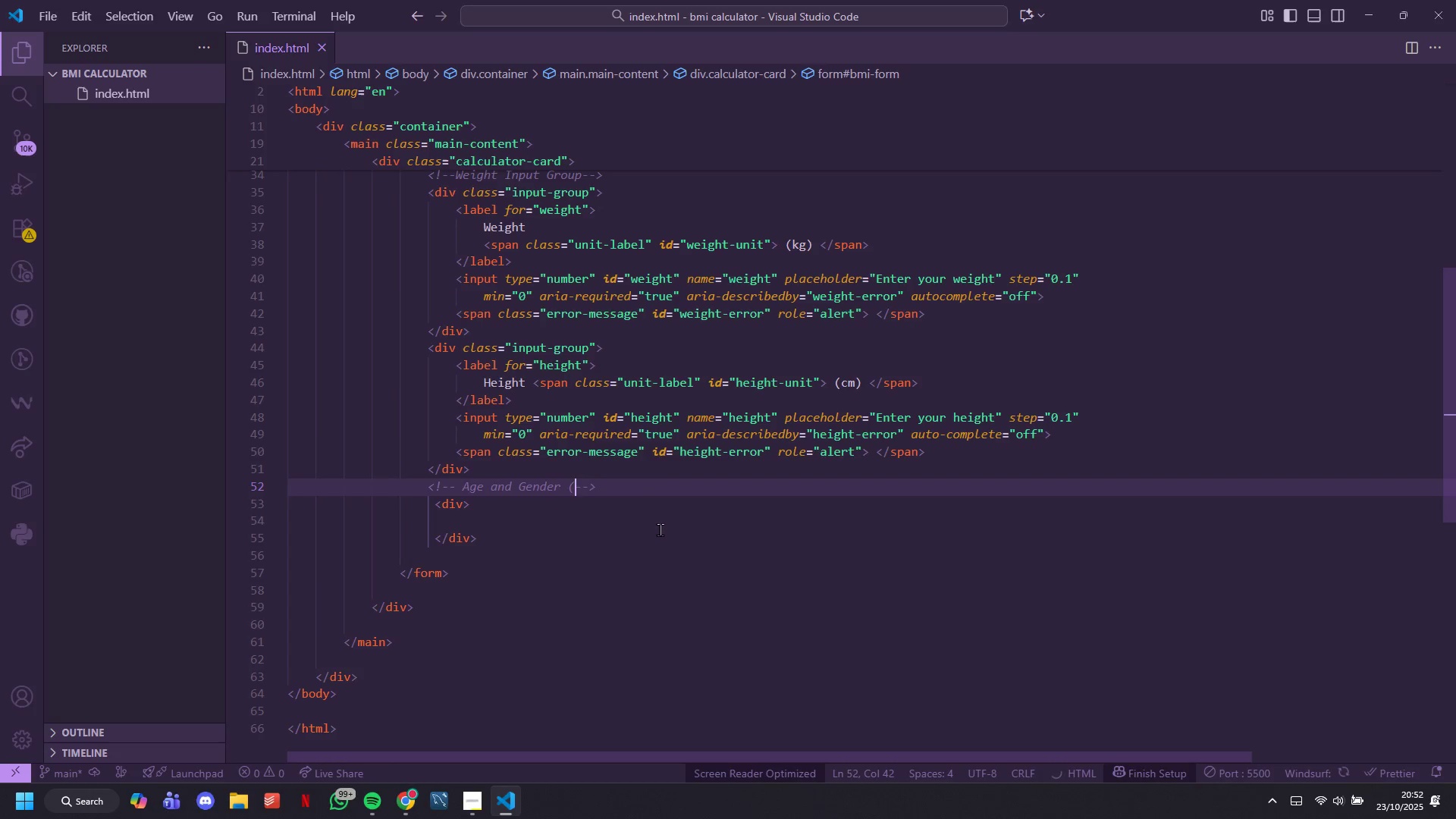 
key(Backspace)
 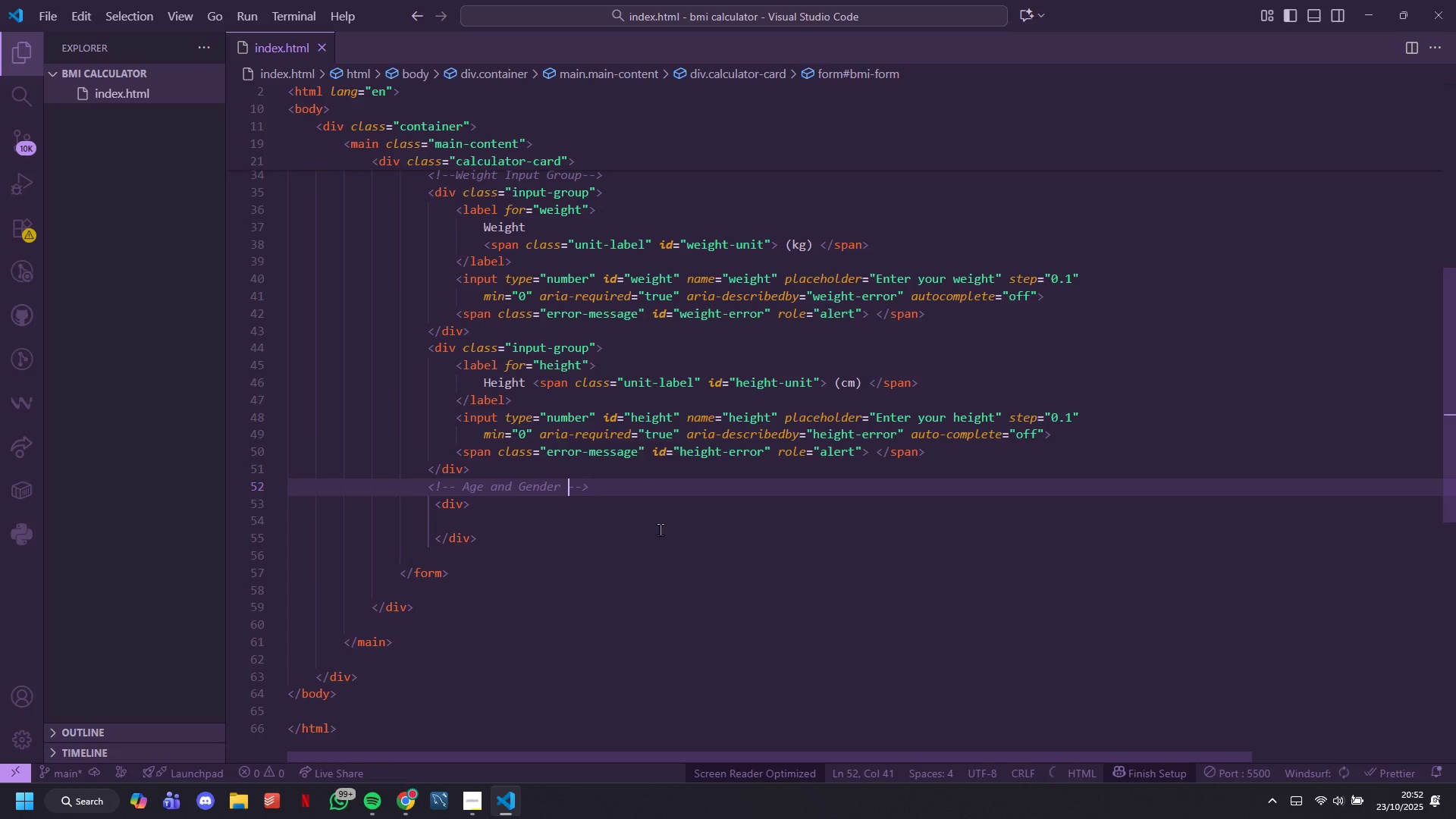 
key(Backspace)
 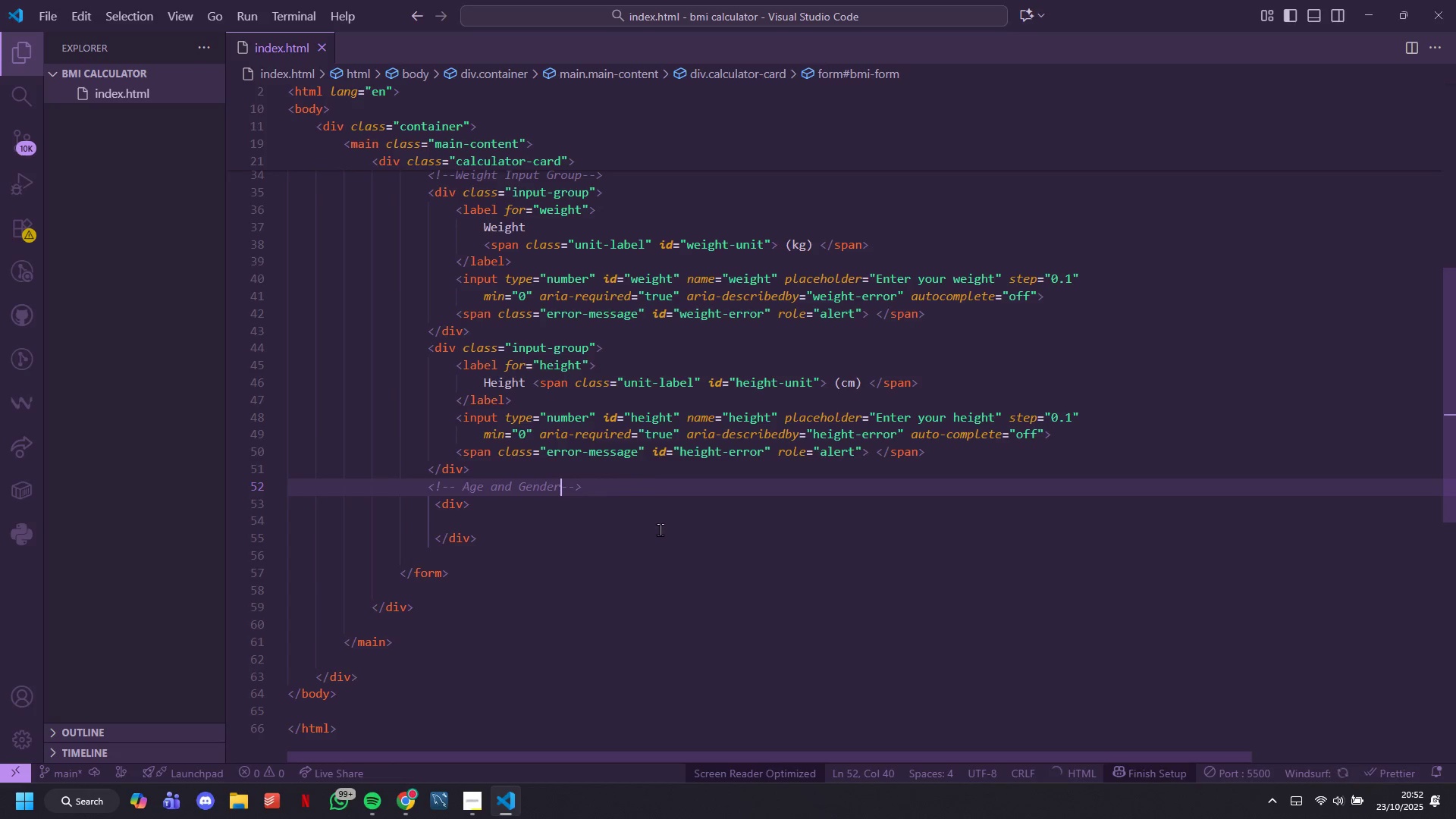 
key(ArrowDown)
 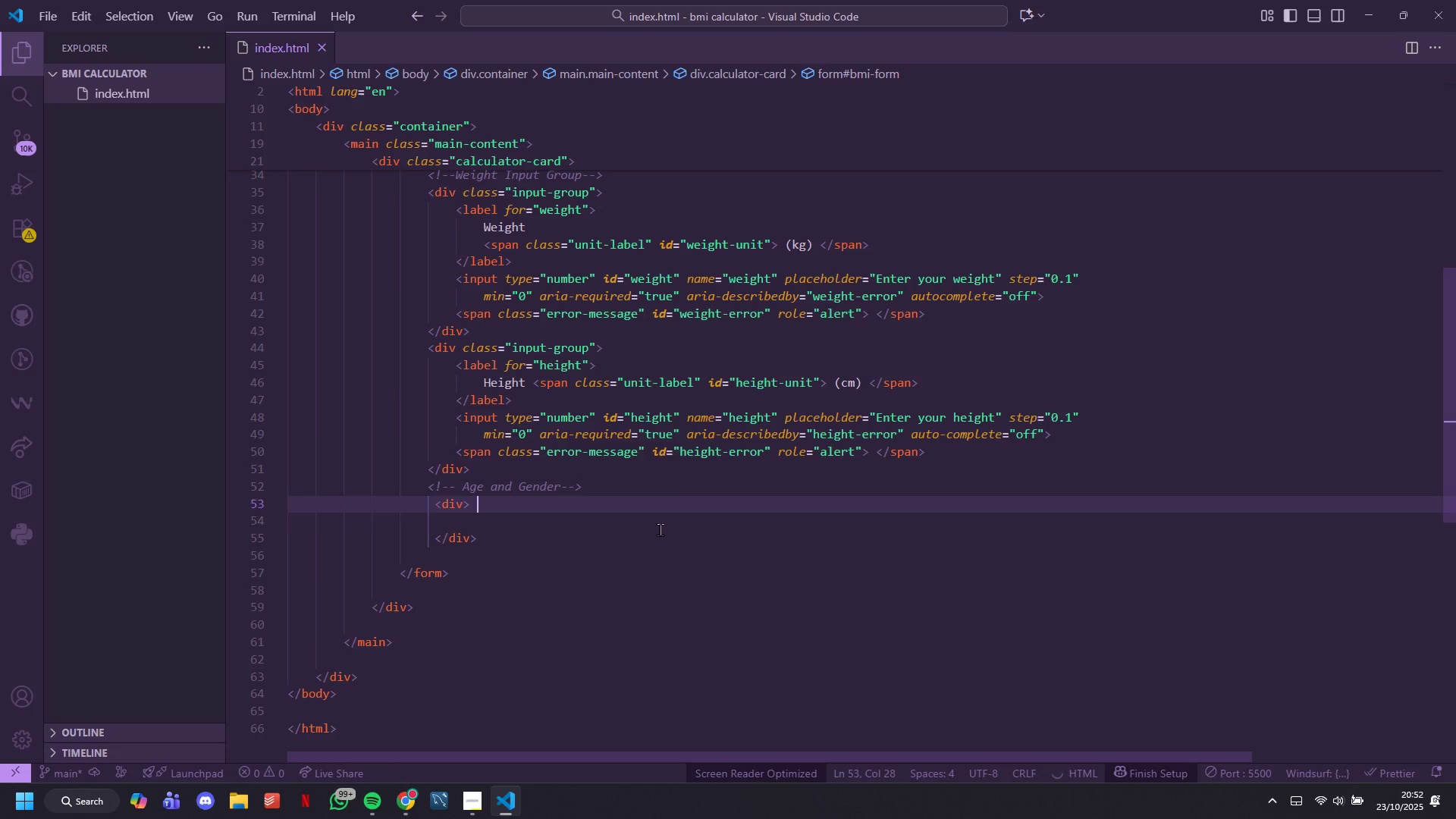 
key(ArrowDown)
 